 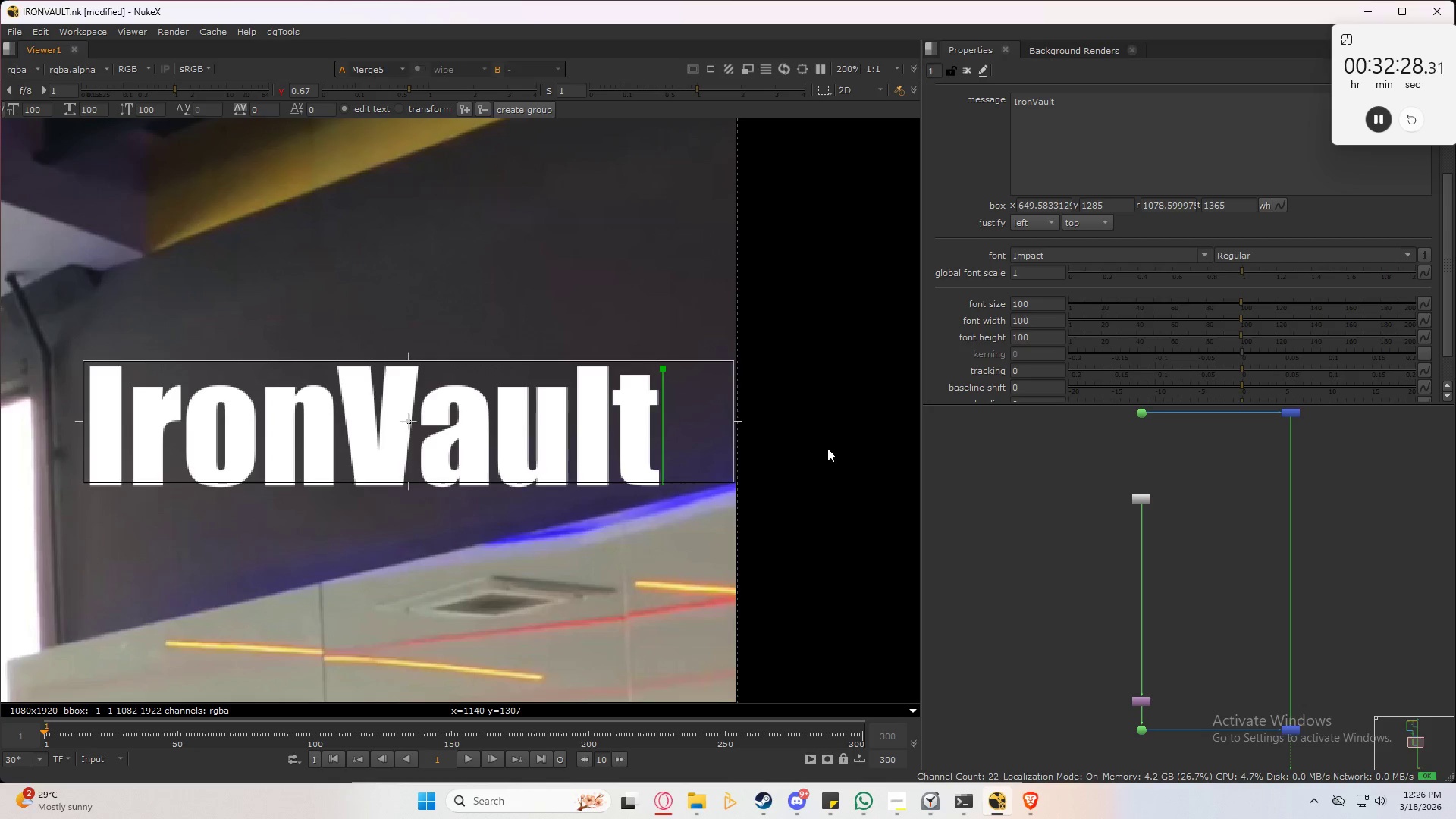 
scroll: coordinate [1150, 296], scroll_direction: down, amount: 2.0
 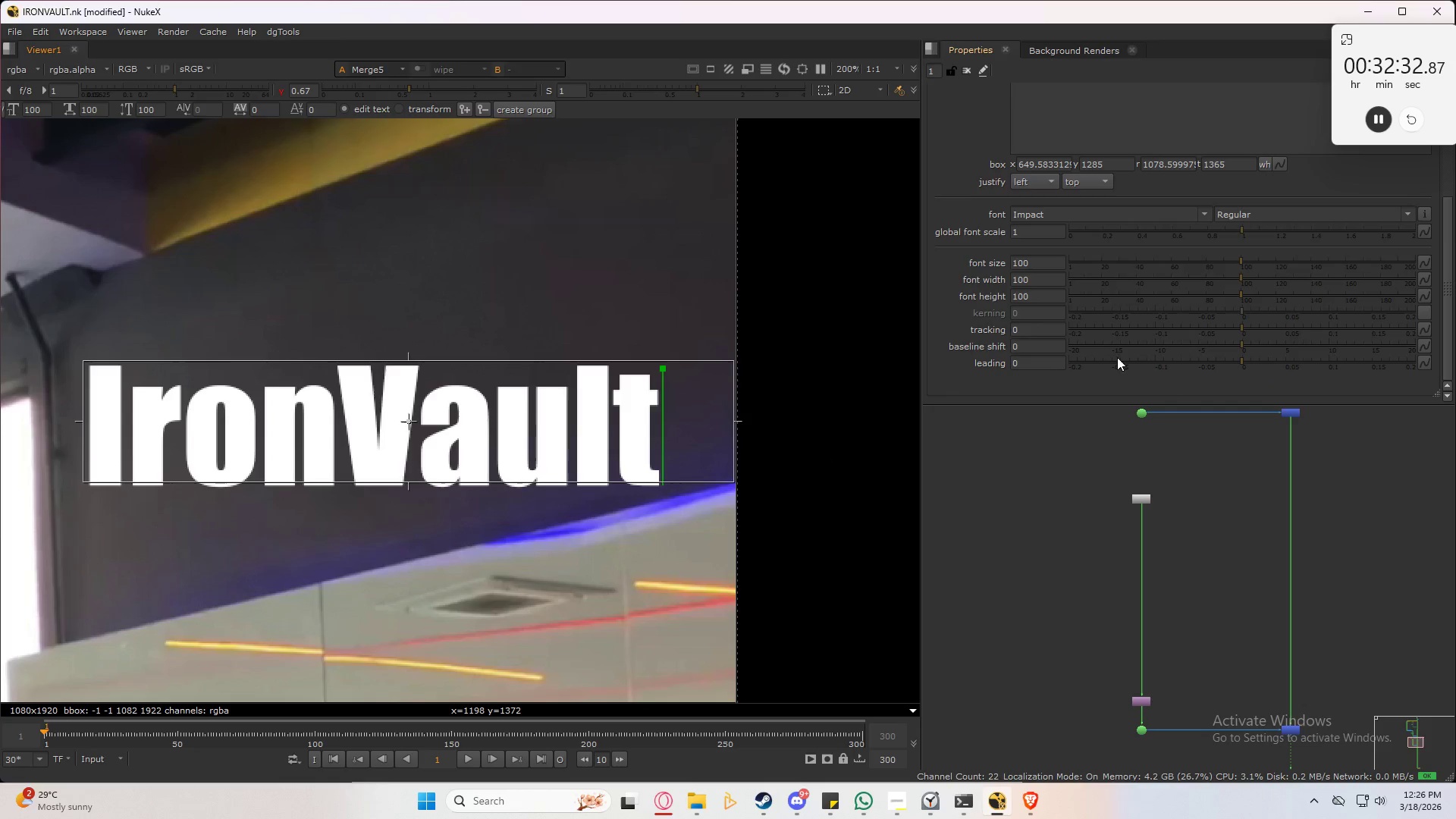 
left_click_drag(start_coordinate=[1243, 328], to_coordinate=[1263, 330])
 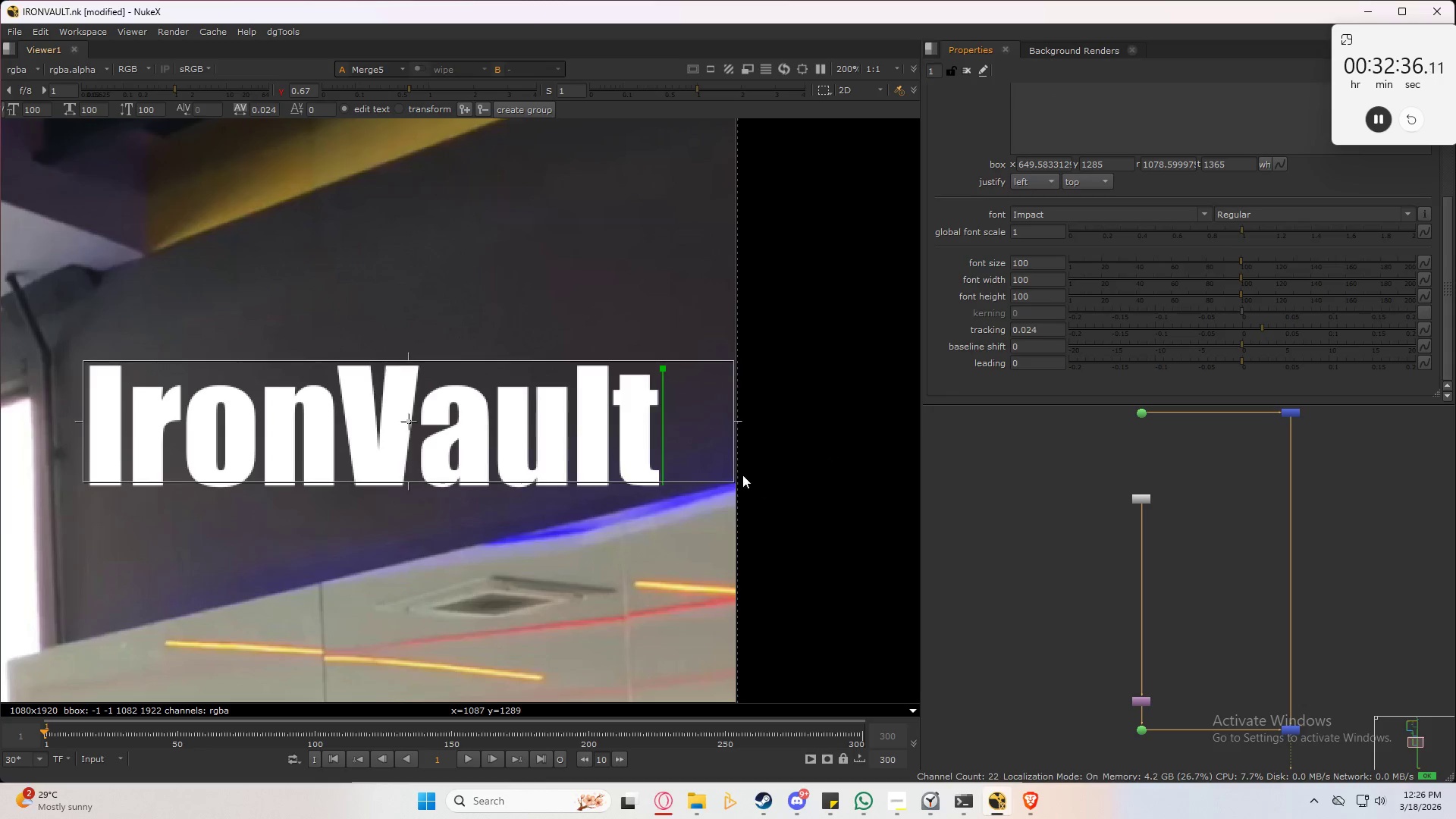 
left_click([679, 459])
 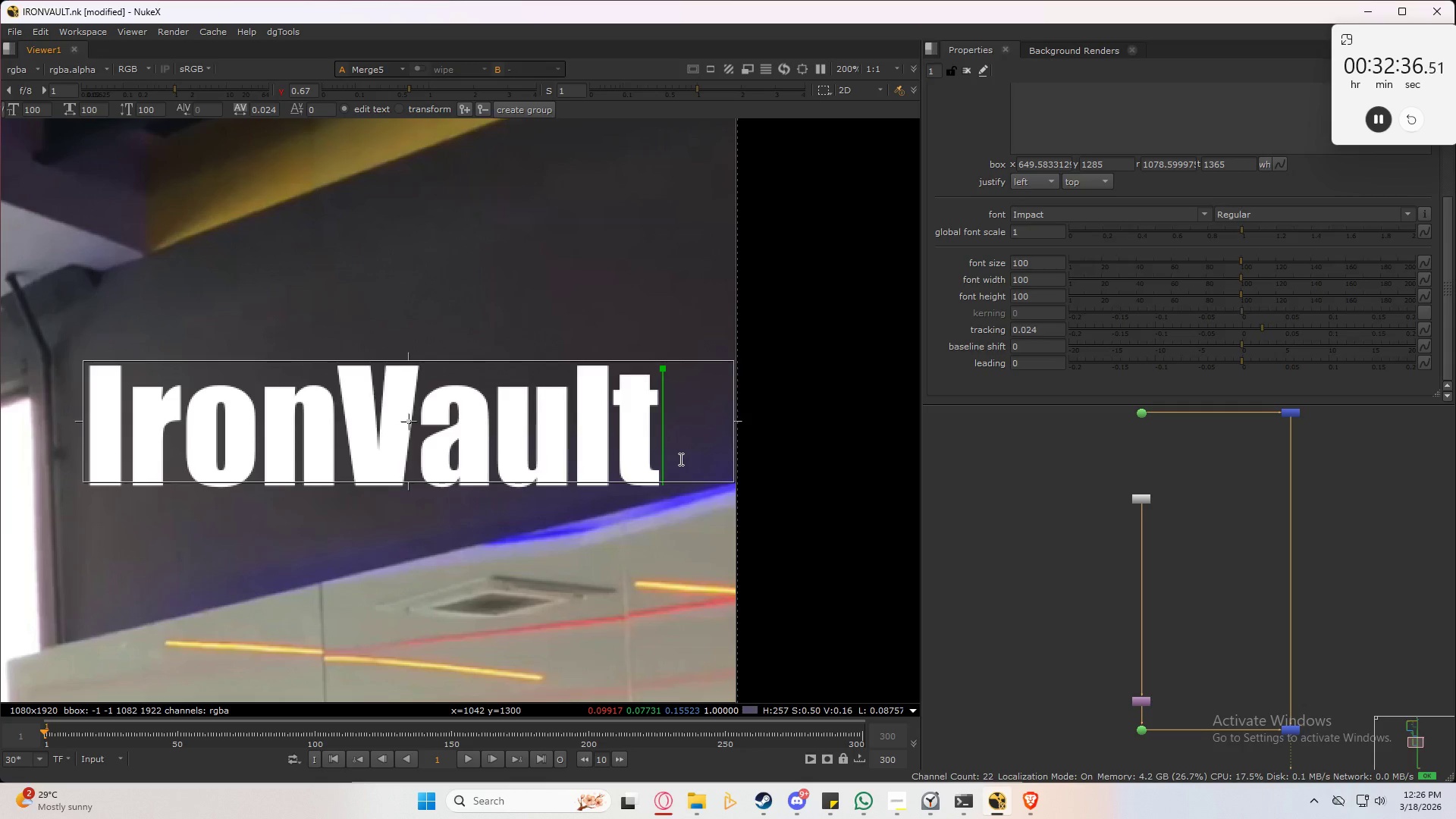 
key(Control+ControlLeft)
 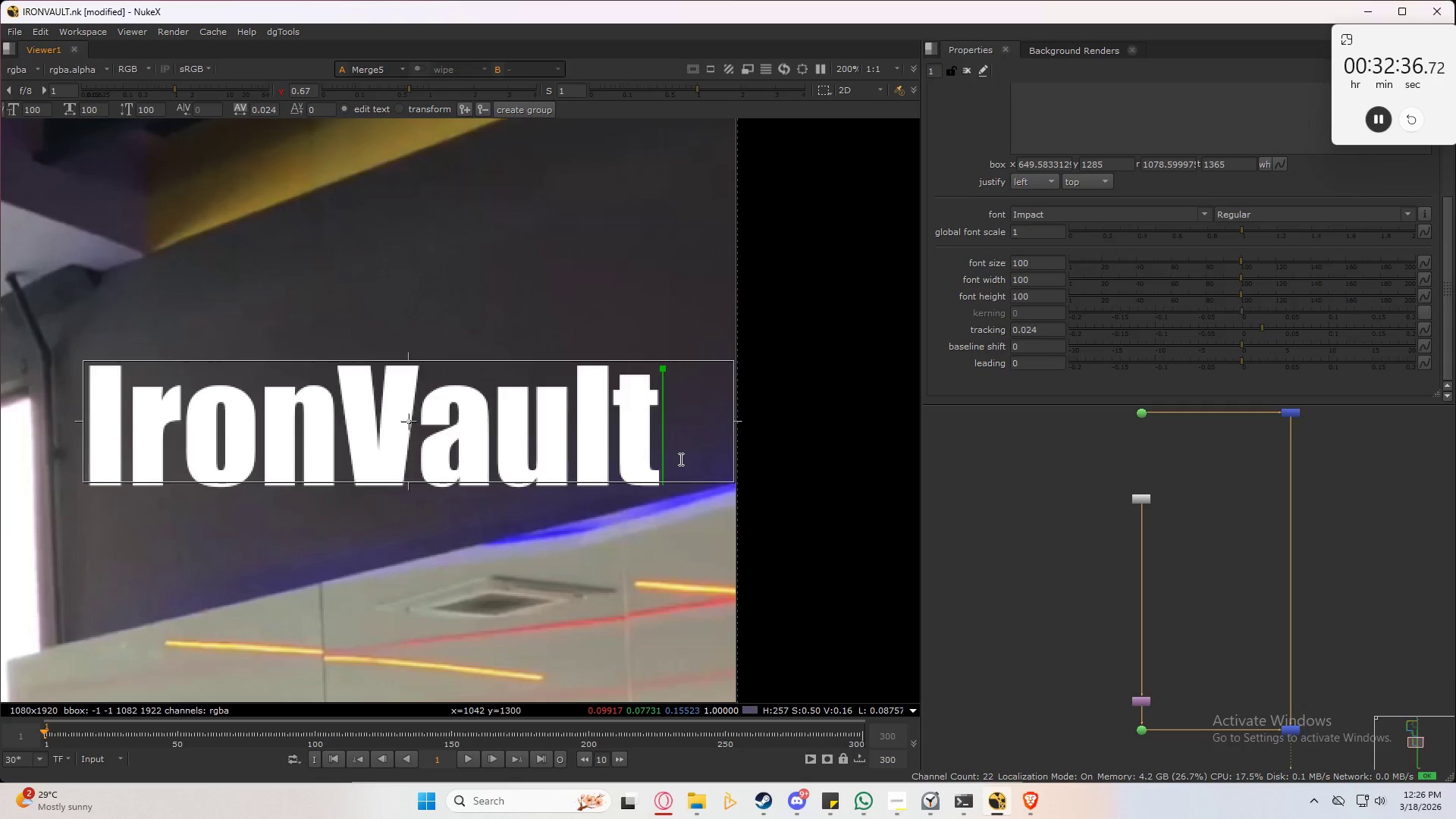 
key(Control+A)
 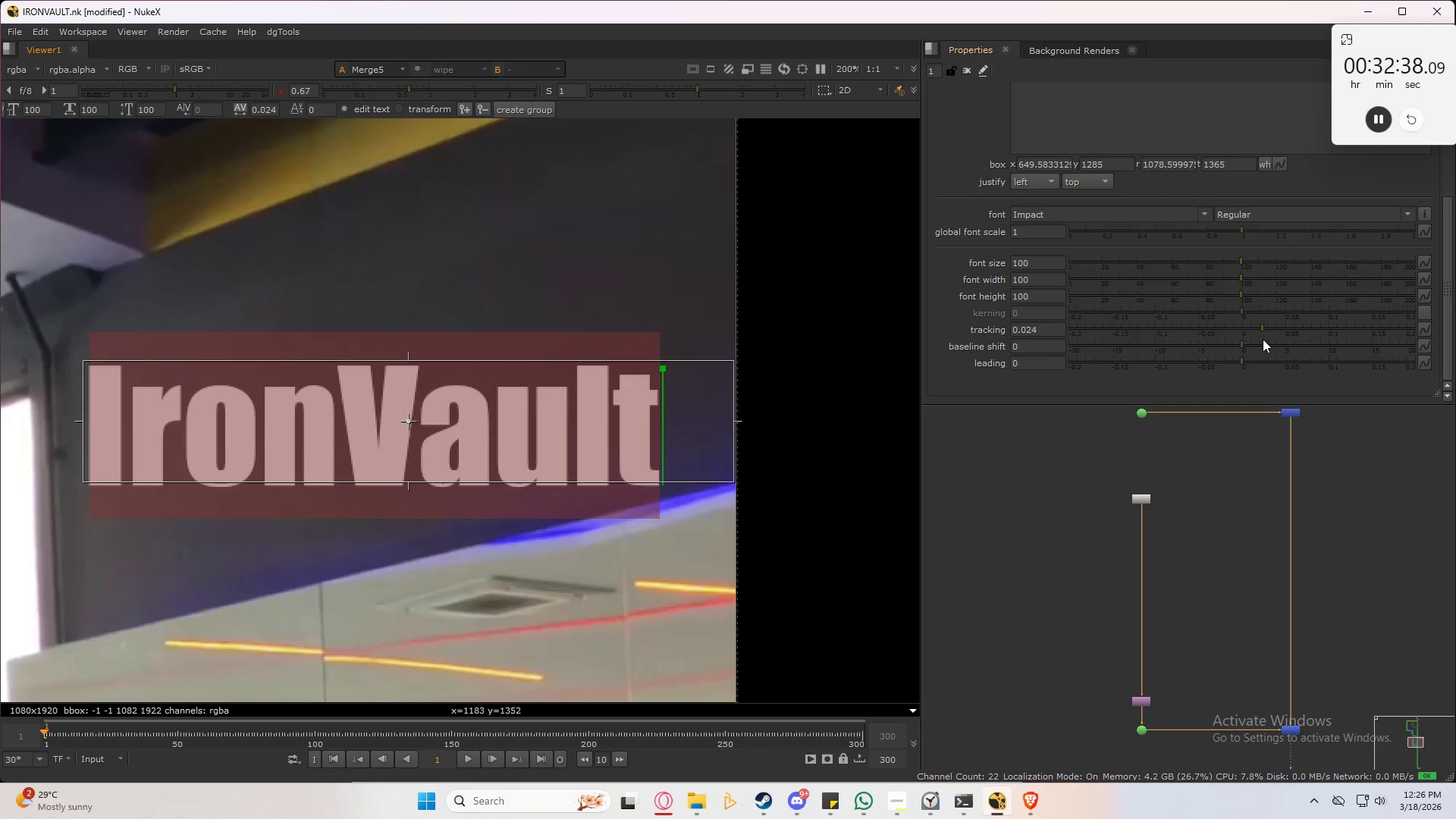 
left_click_drag(start_coordinate=[1267, 327], to_coordinate=[1347, 324])
 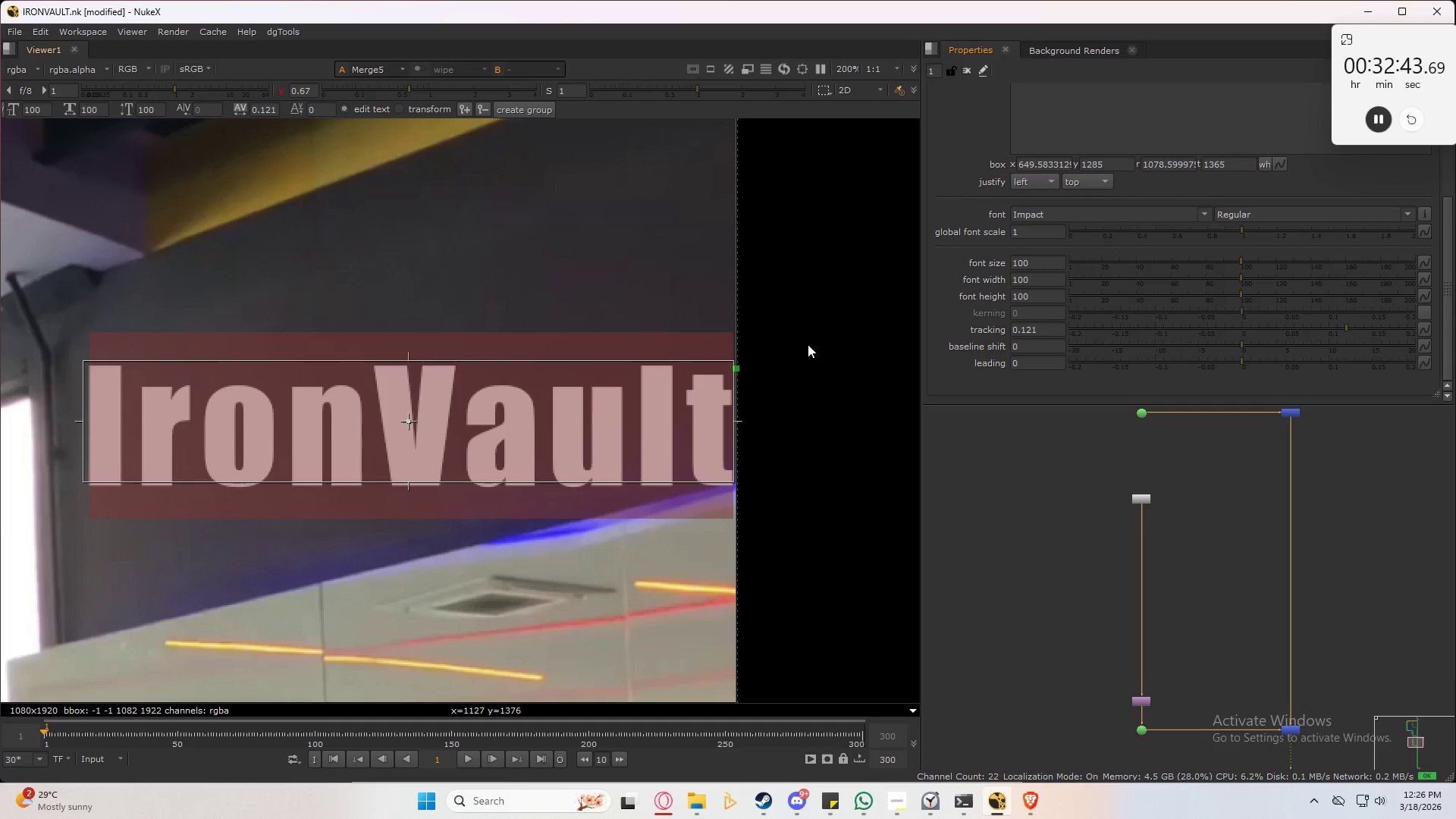 
left_click([808, 344])
 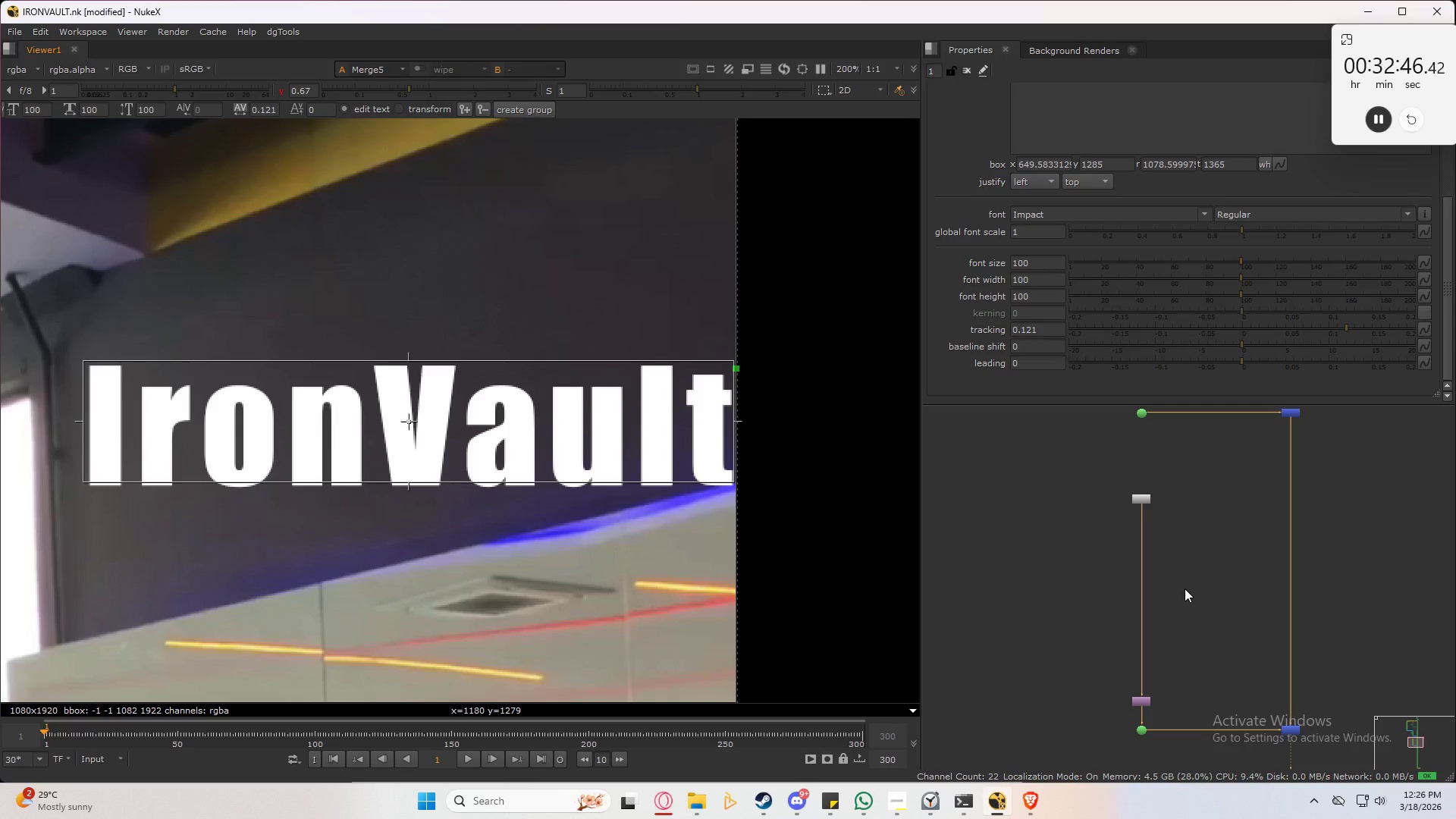 
left_click([1149, 701])
 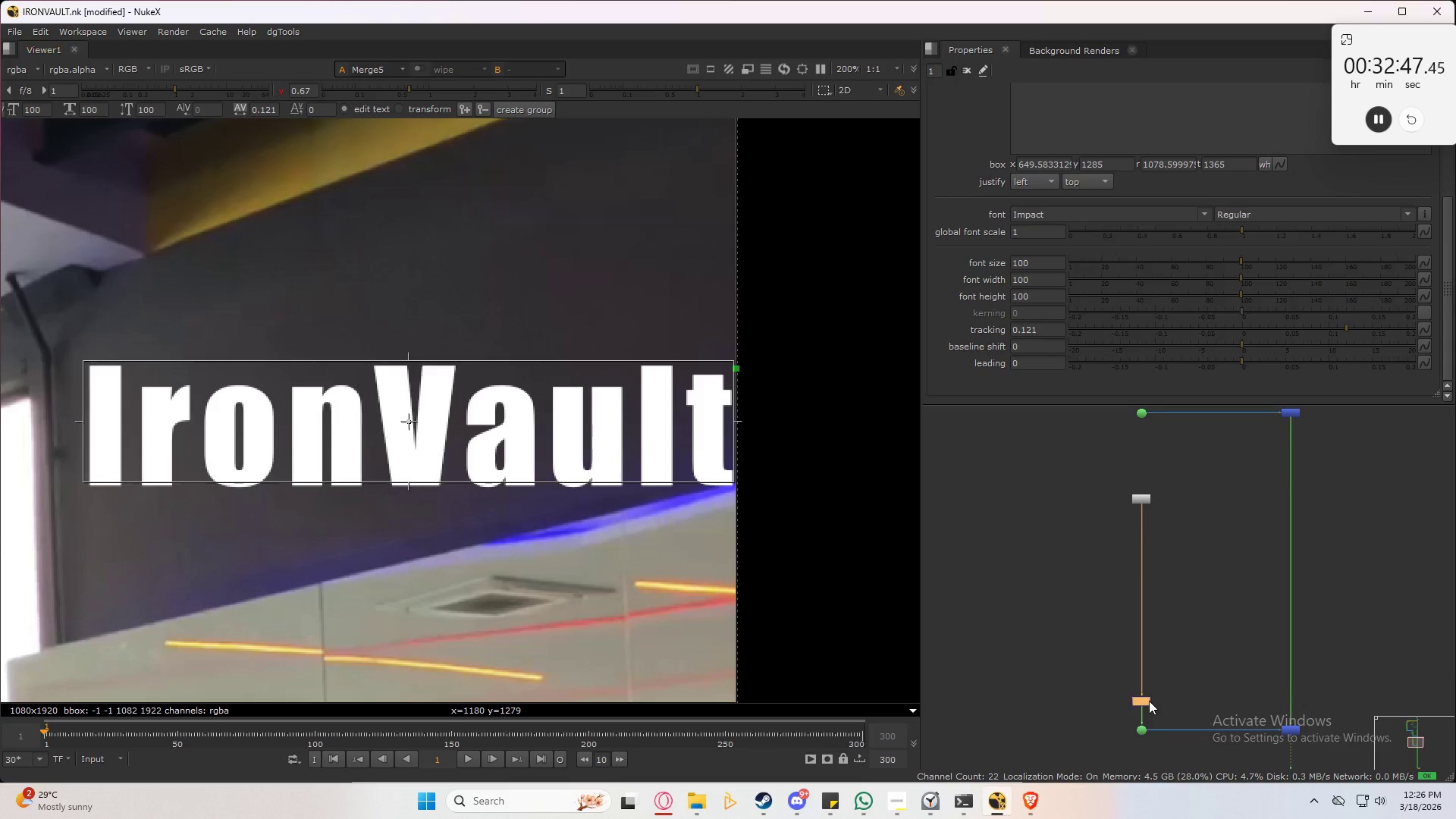 
key(1)
 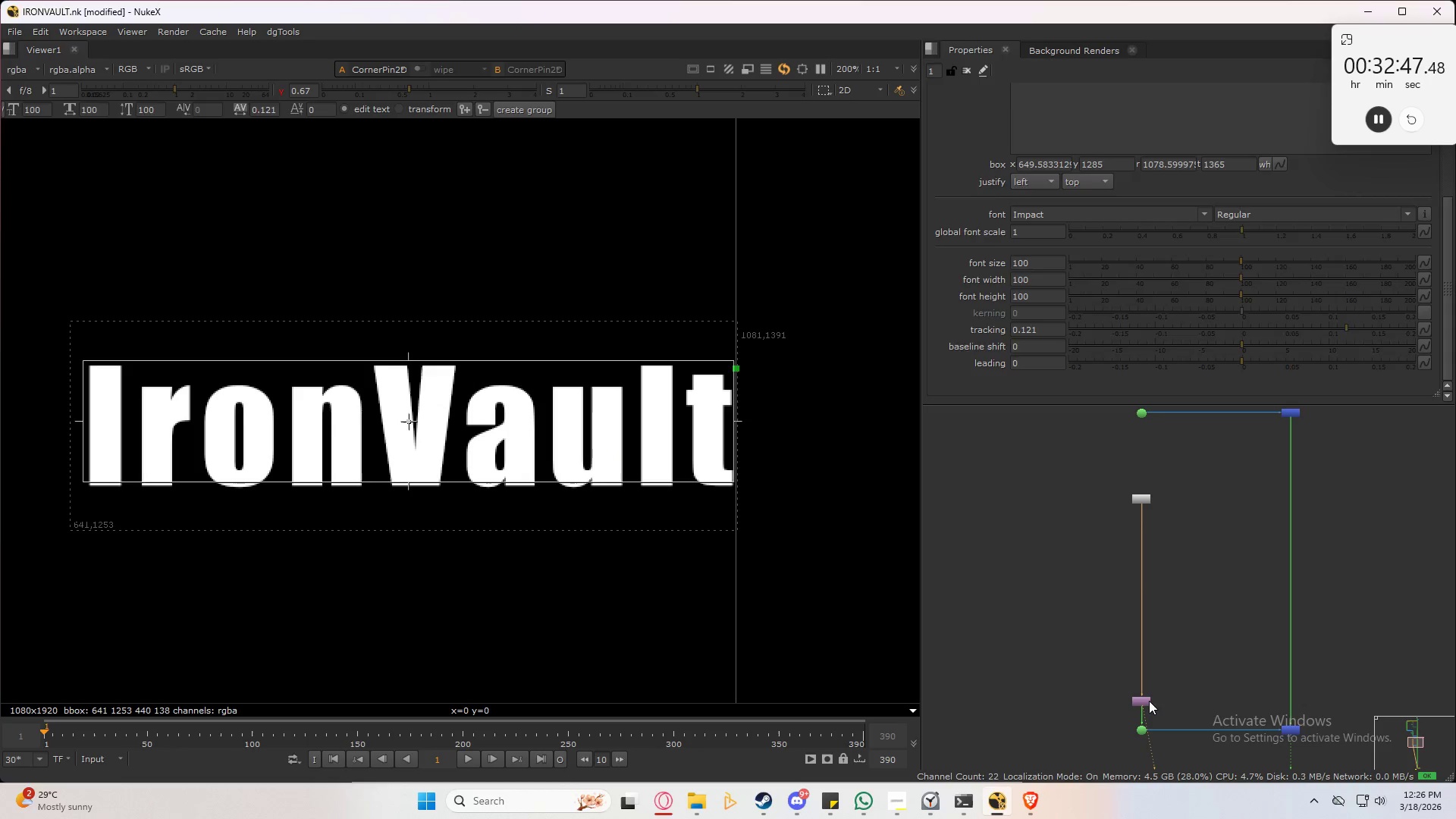 
double_click([1149, 701])
 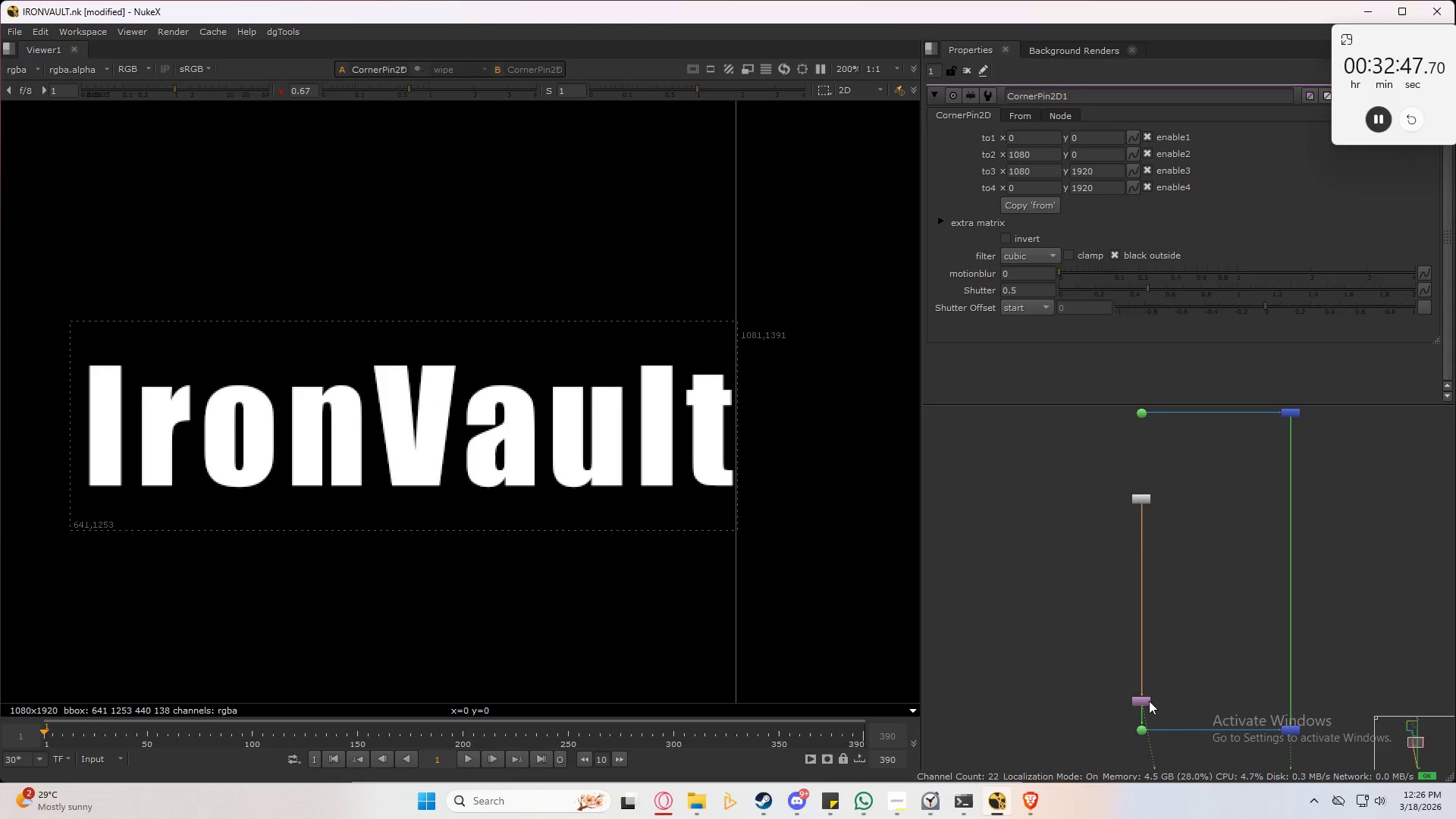 
triple_click([1149, 701])
 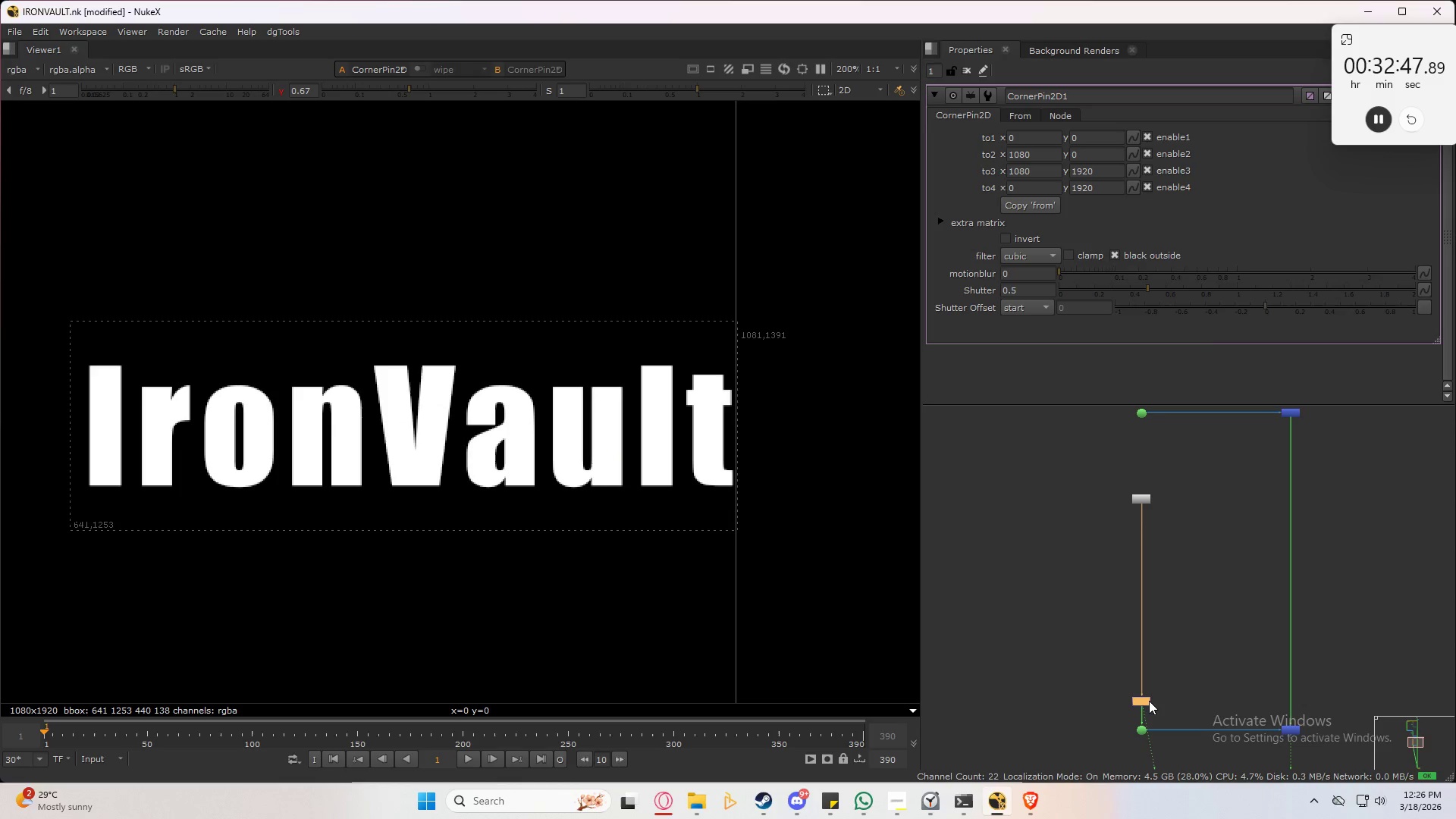 
triple_click([1149, 701])
 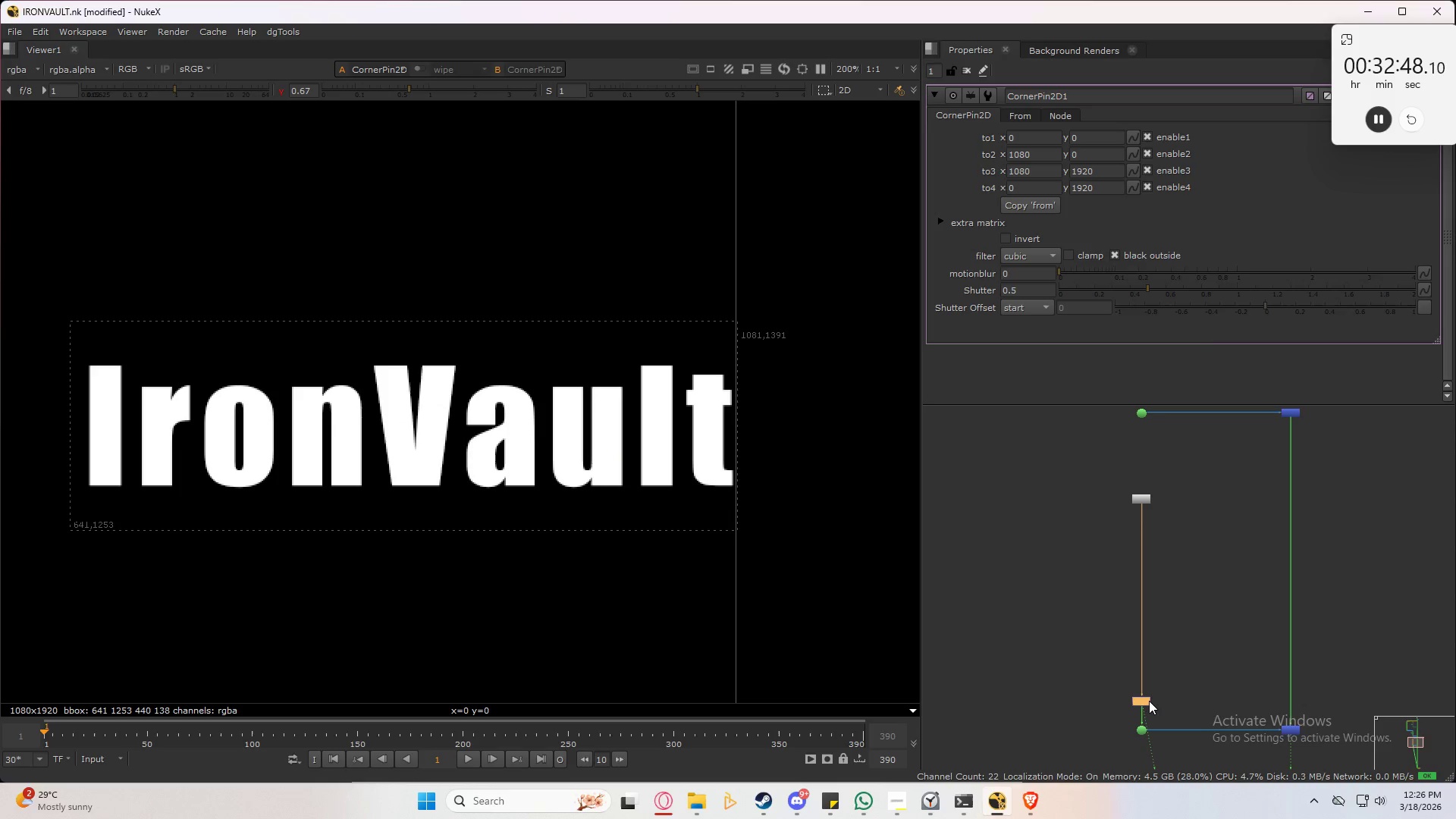 
triple_click([1149, 701])
 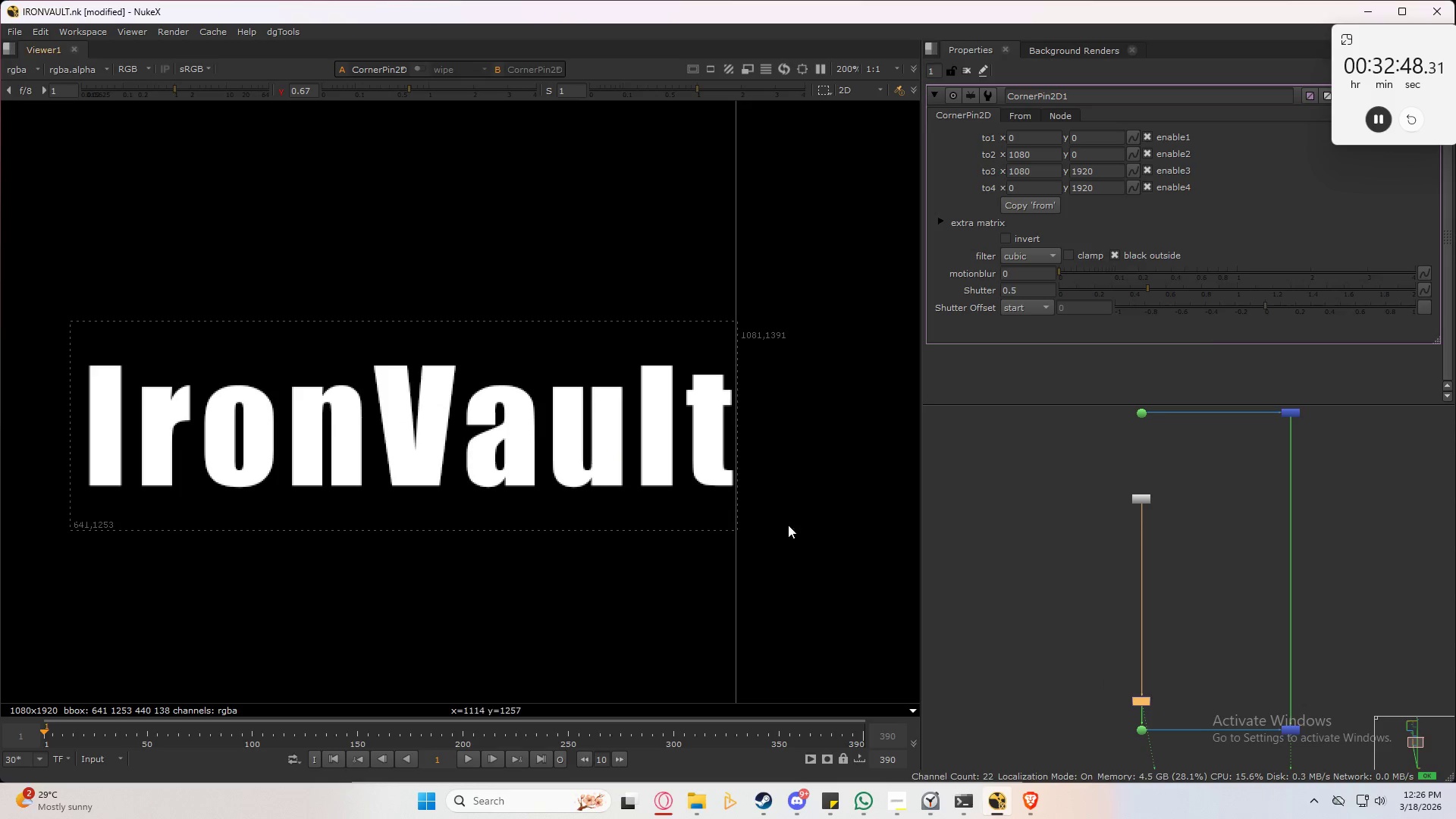 
key(Space)
 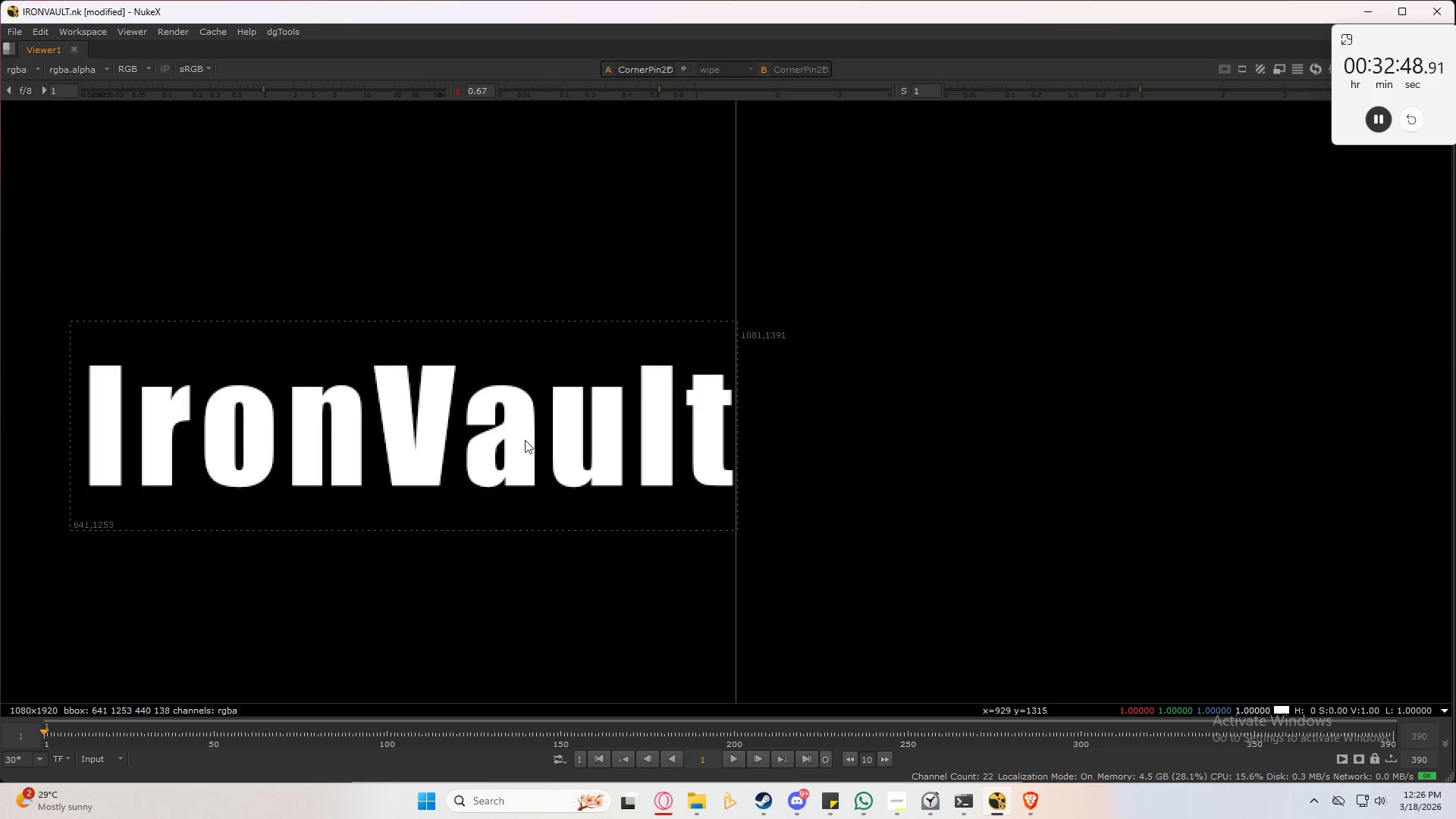 
key(Space)
 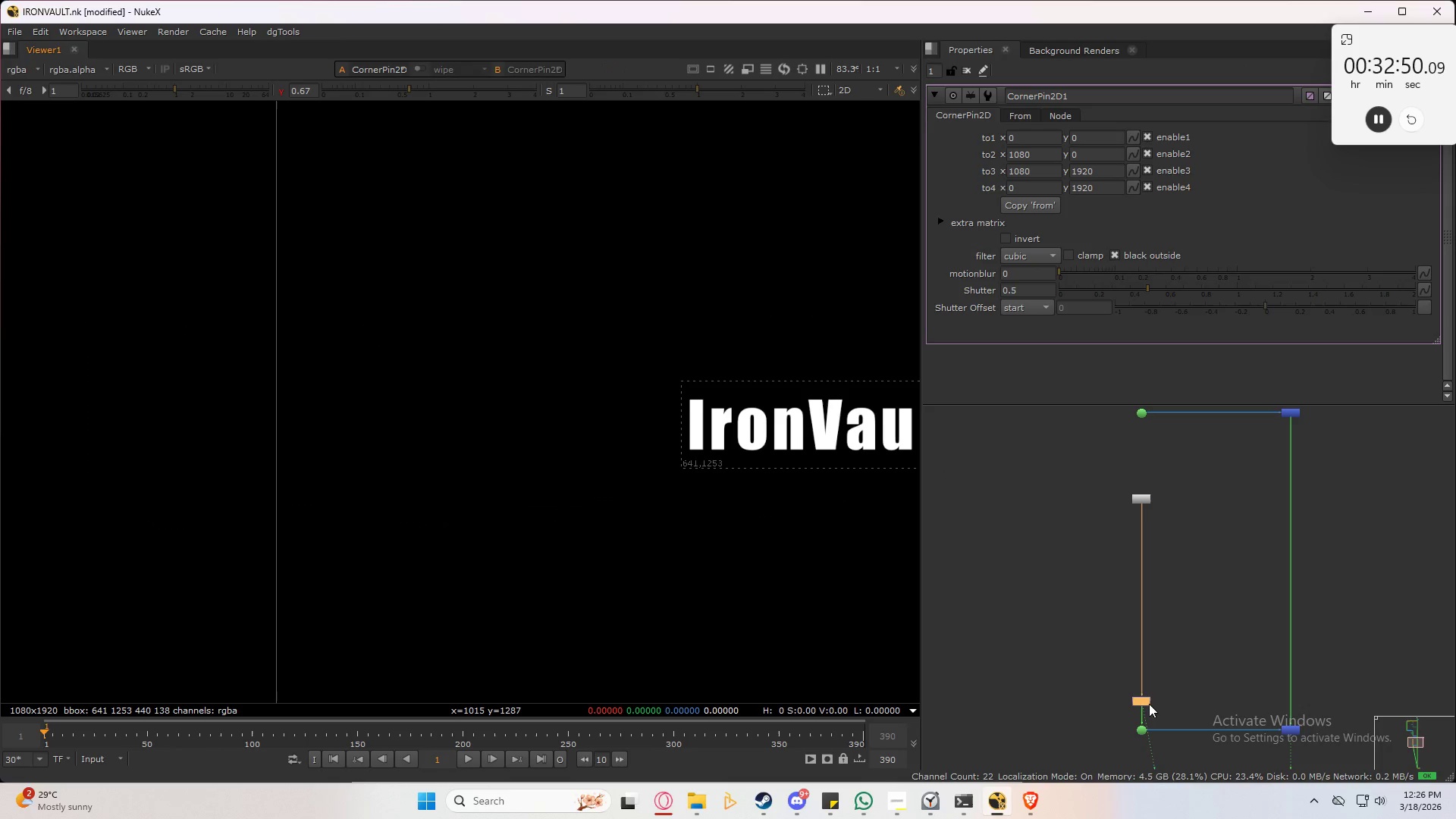 
scroll: coordinate [892, 428], scroll_direction: down, amount: 5.0
 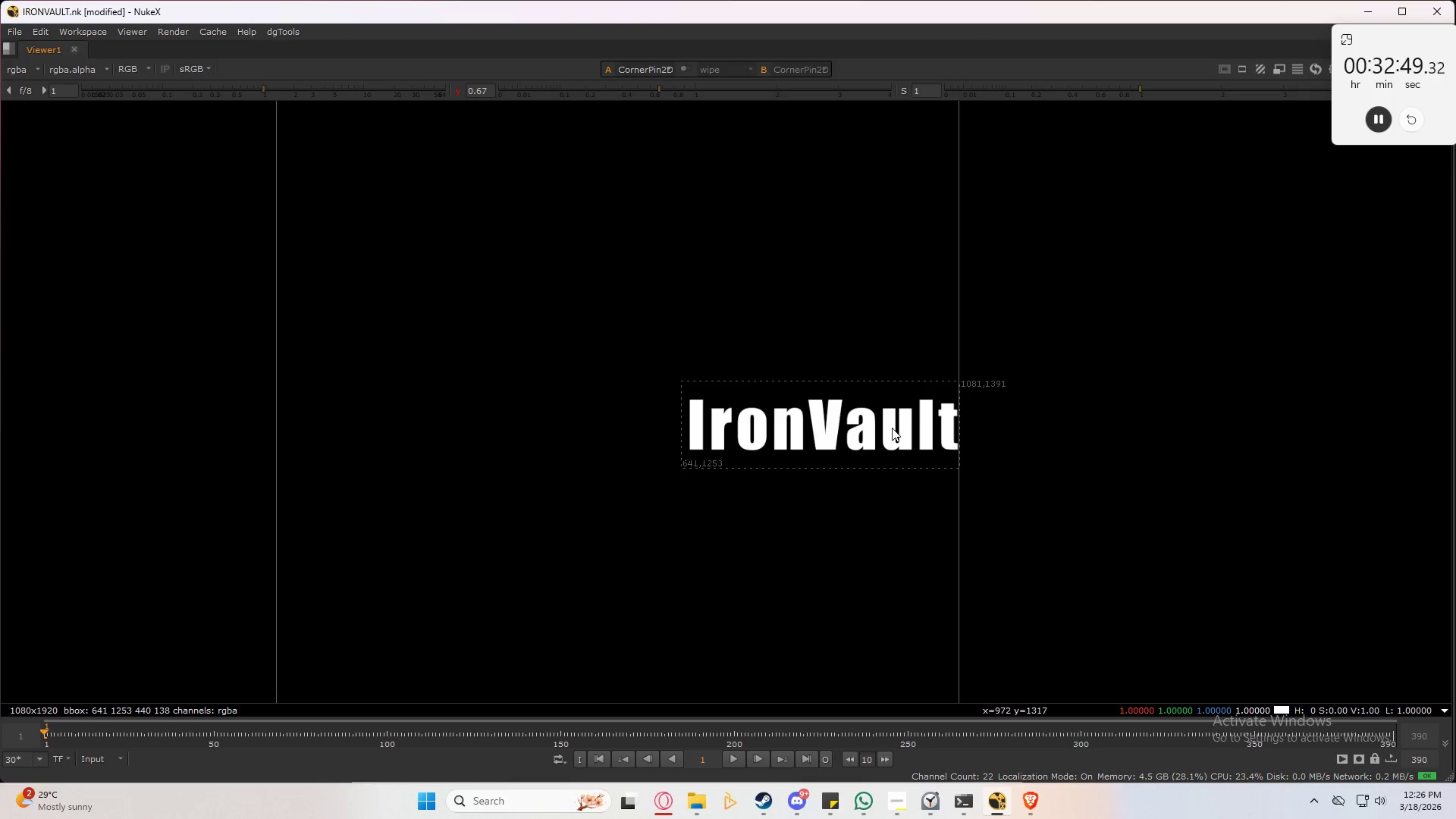 
left_click([1146, 699])
 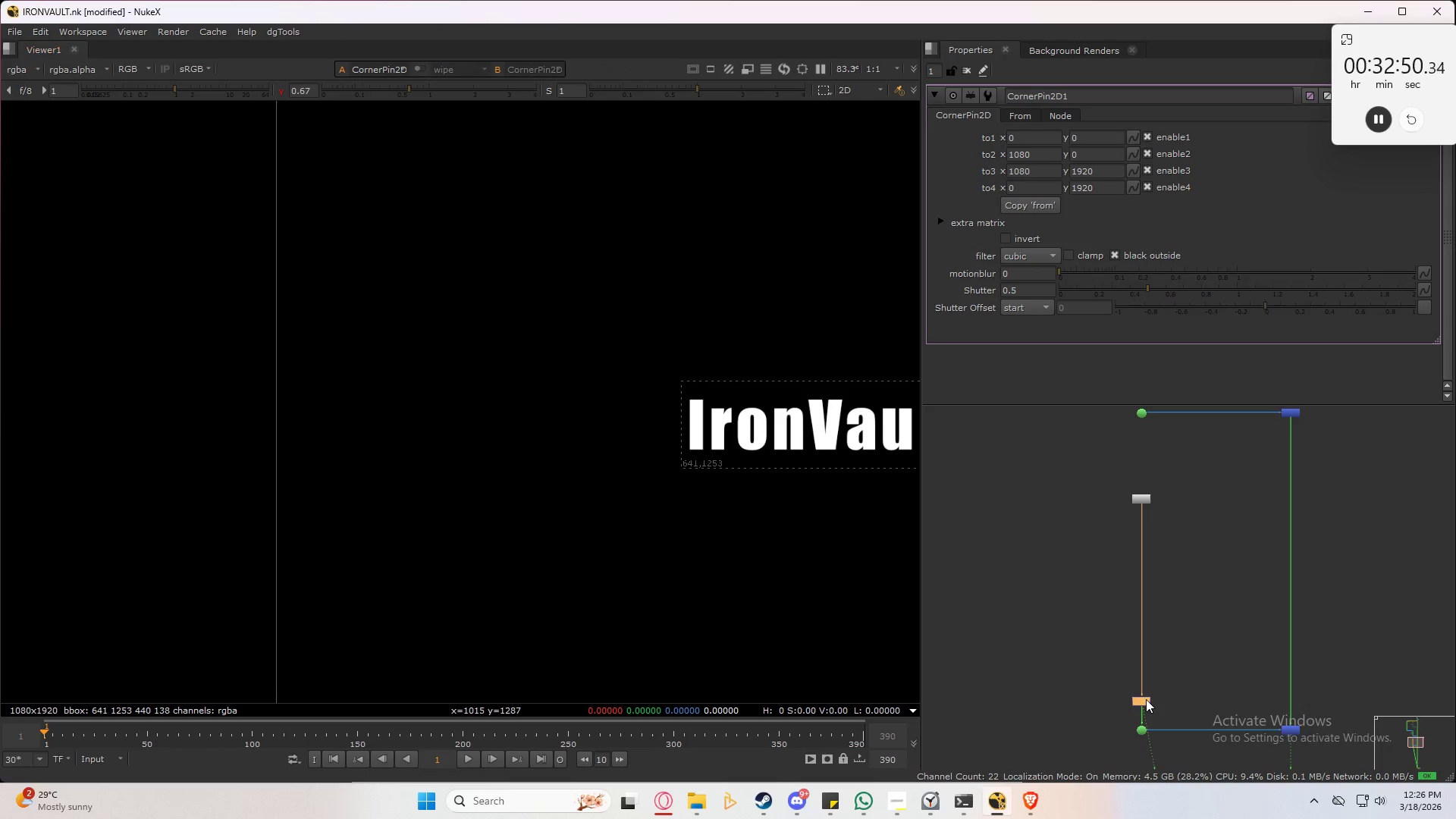 
key(D)
 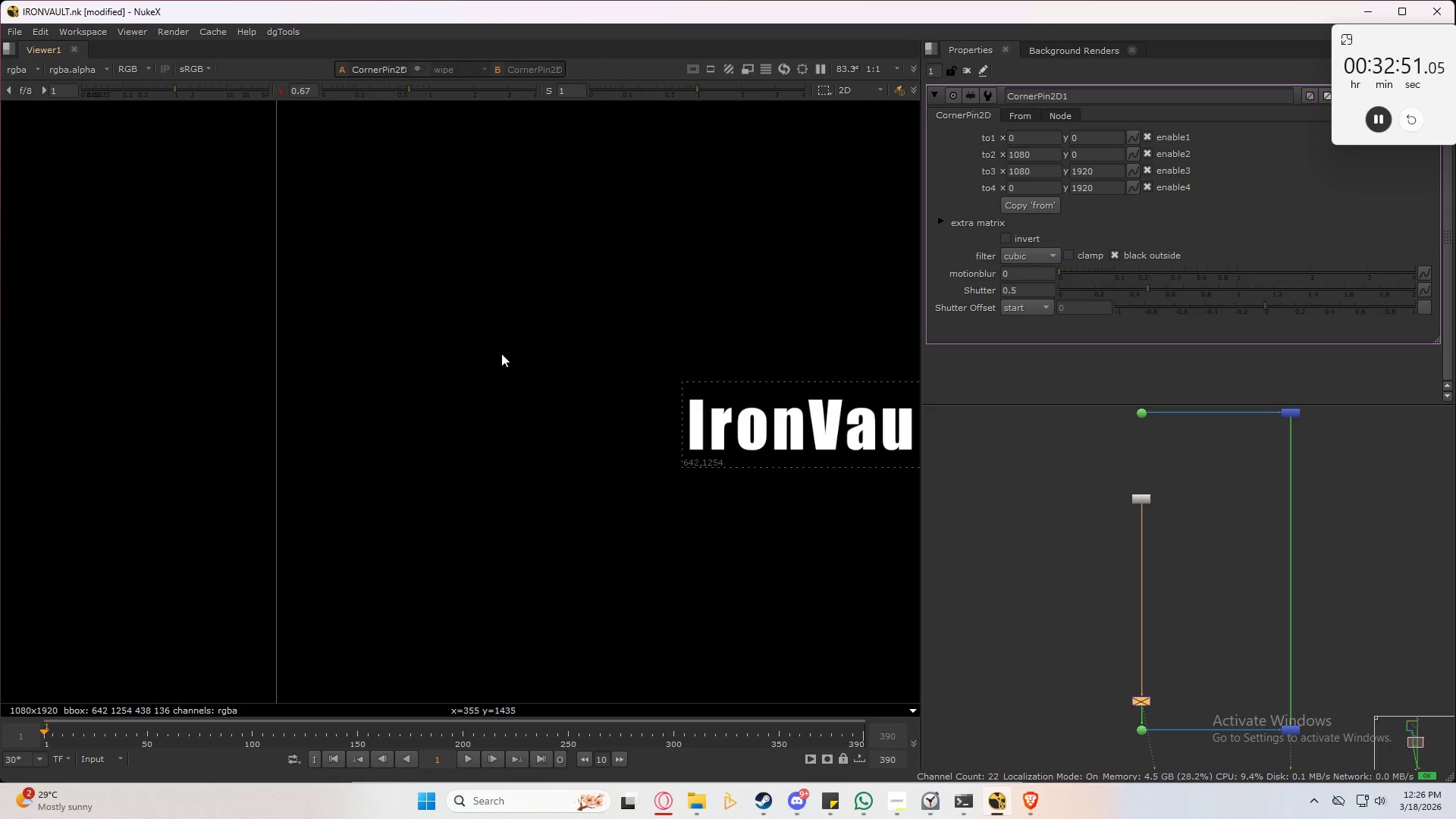 
key(Space)
 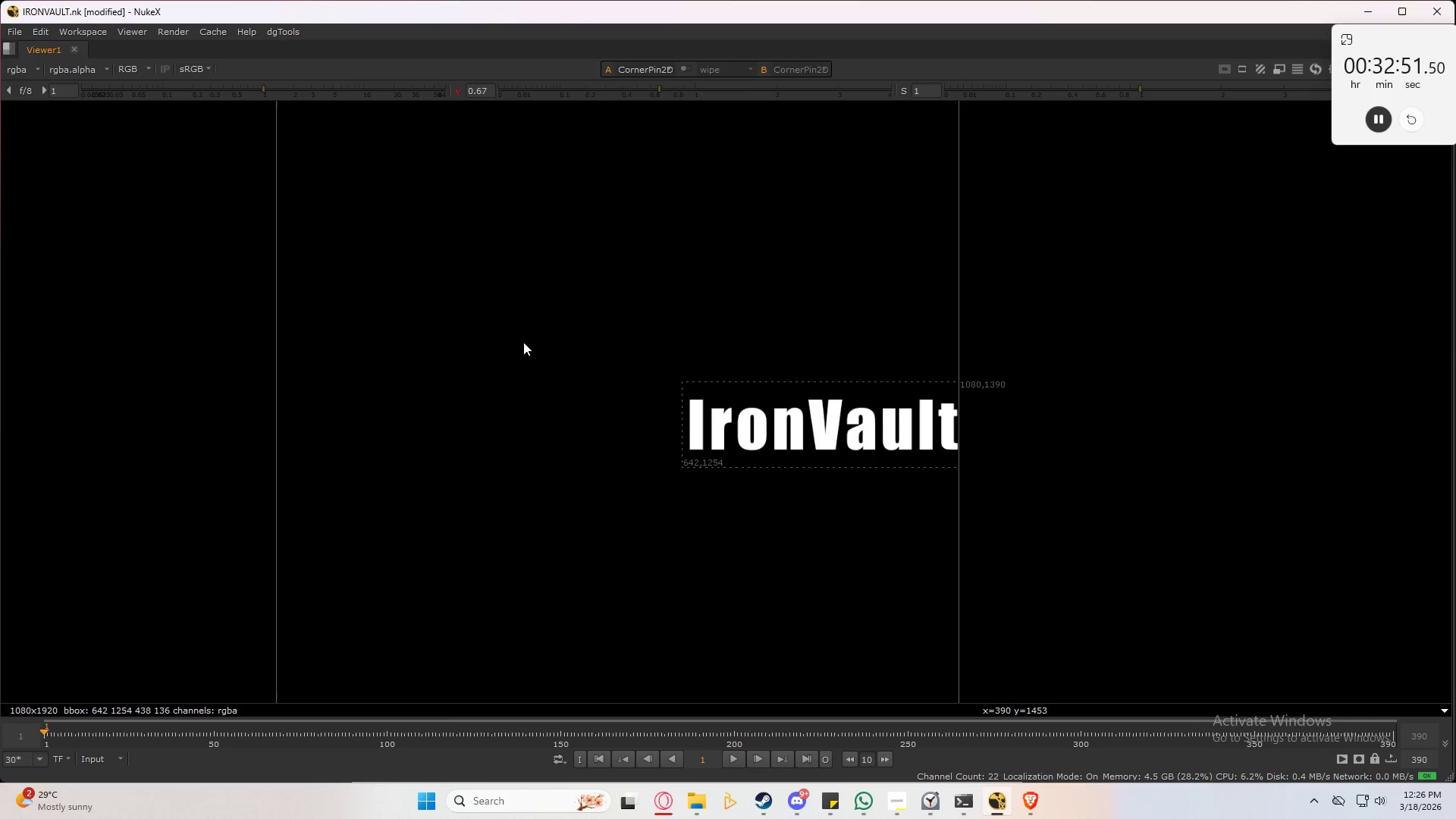 
scroll: coordinate [523, 342], scroll_direction: down, amount: 6.0
 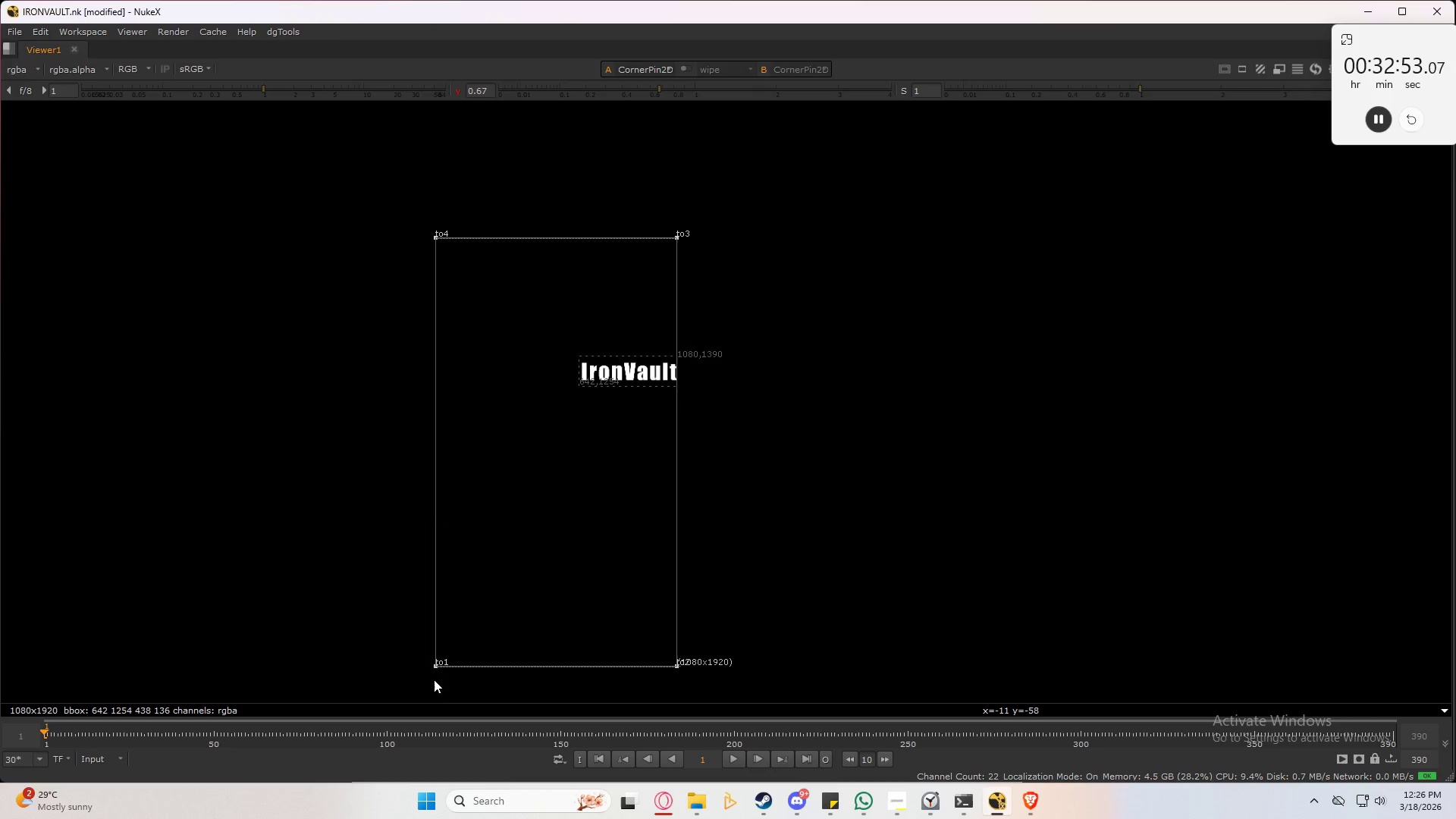 
left_click_drag(start_coordinate=[438, 668], to_coordinate=[578, 387])
 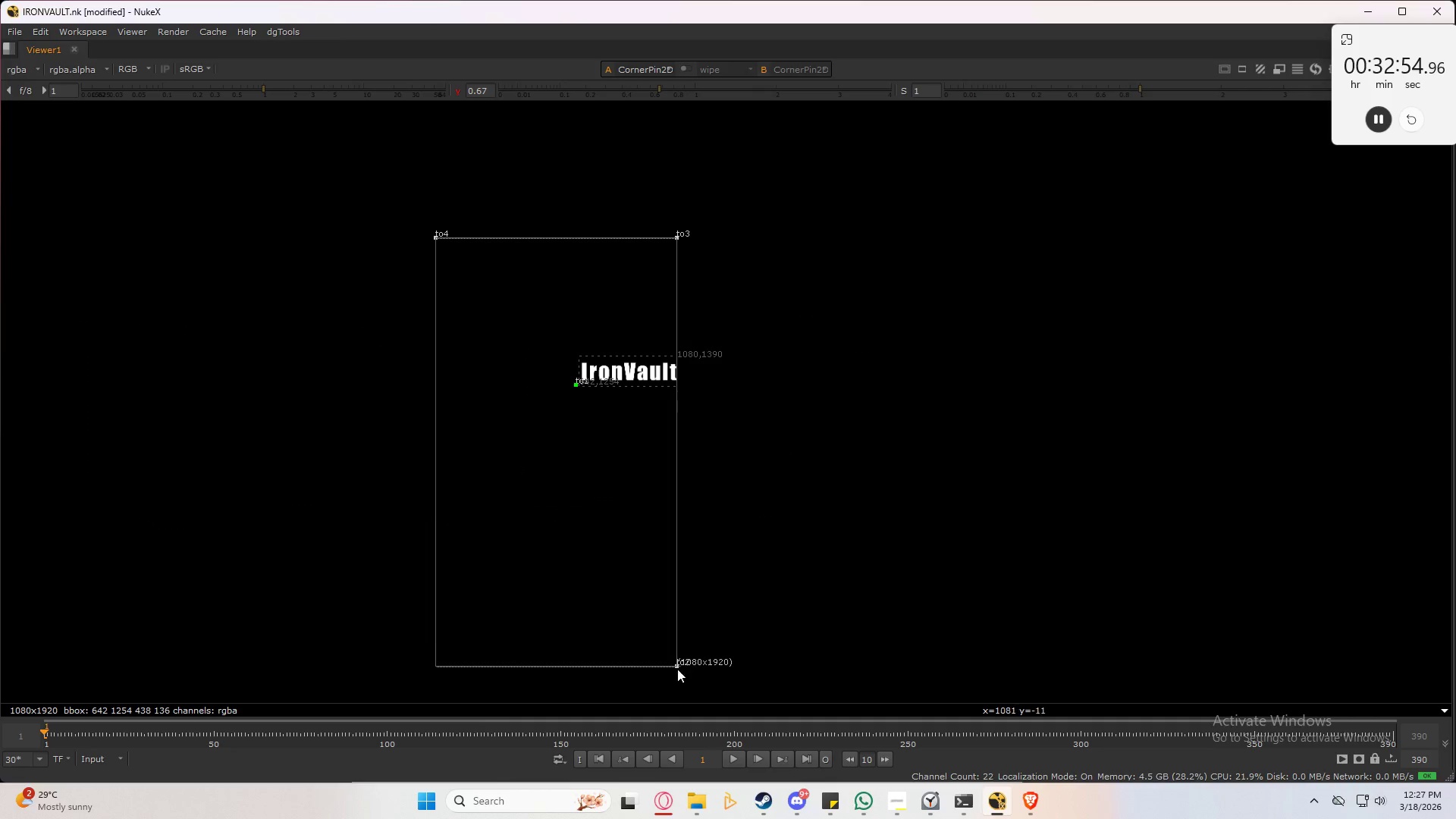 
left_click_drag(start_coordinate=[675, 670], to_coordinate=[678, 391])
 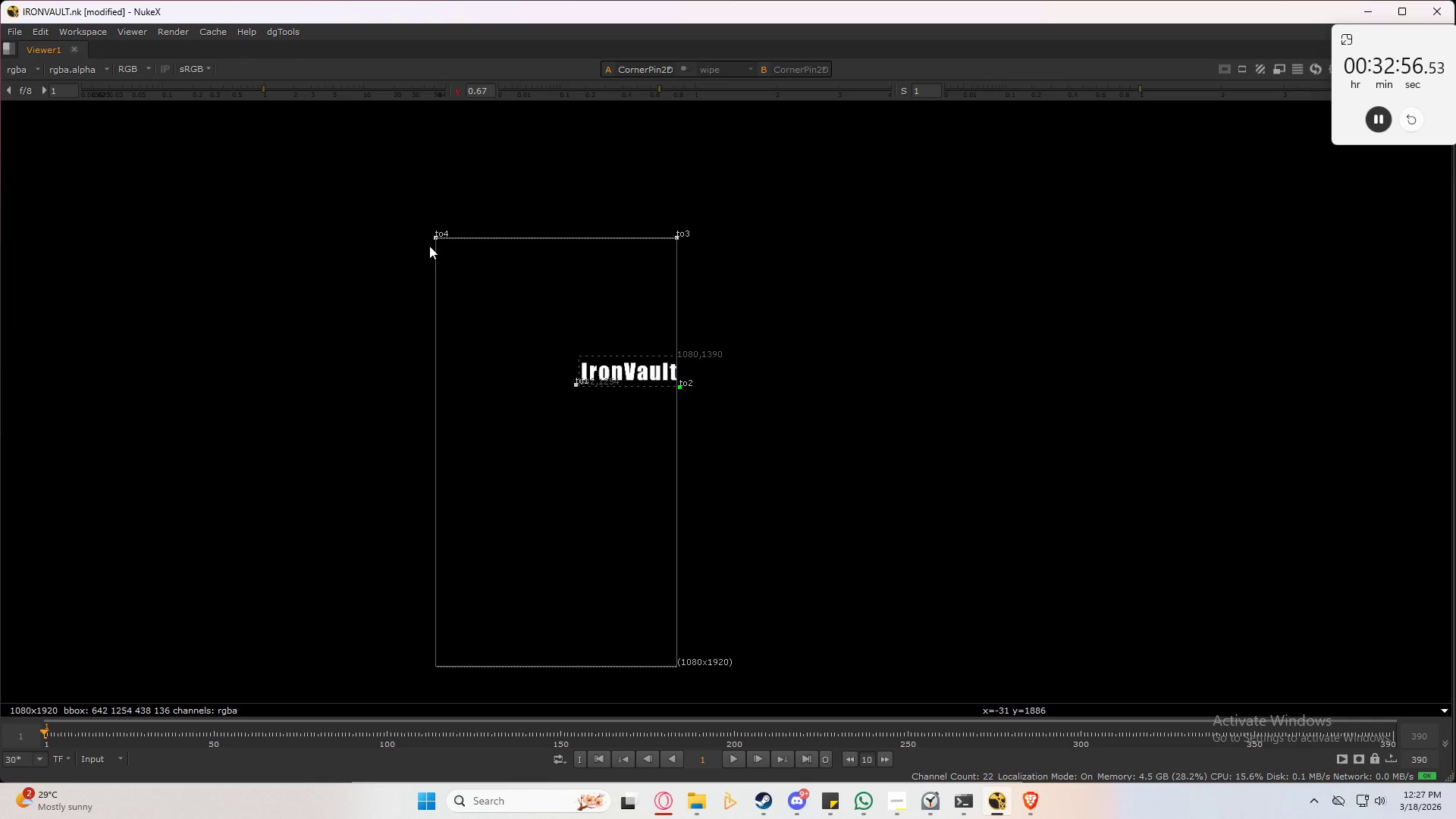 
left_click_drag(start_coordinate=[432, 240], to_coordinate=[575, 357])
 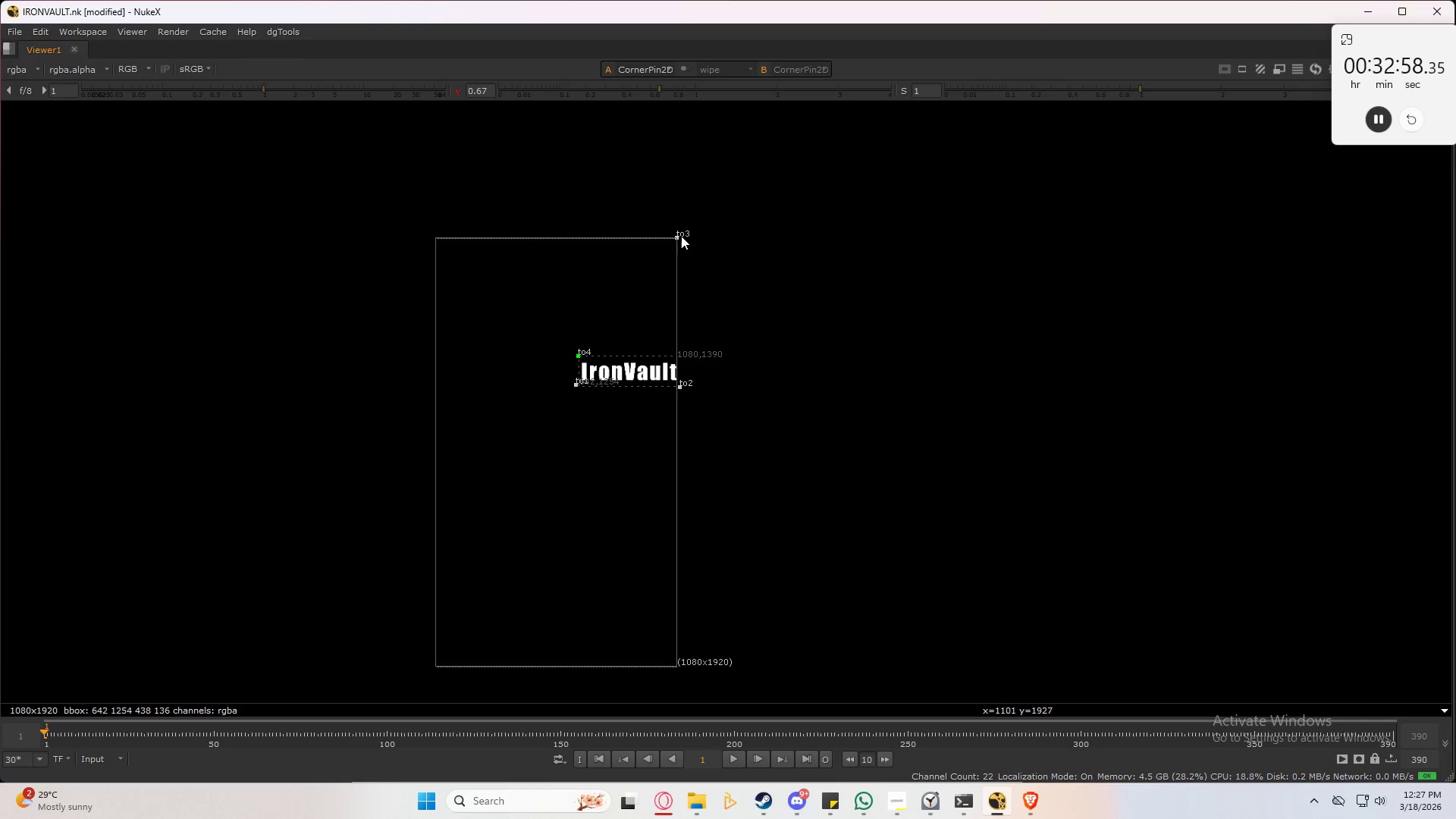 
left_click_drag(start_coordinate=[678, 237], to_coordinate=[678, 356])
 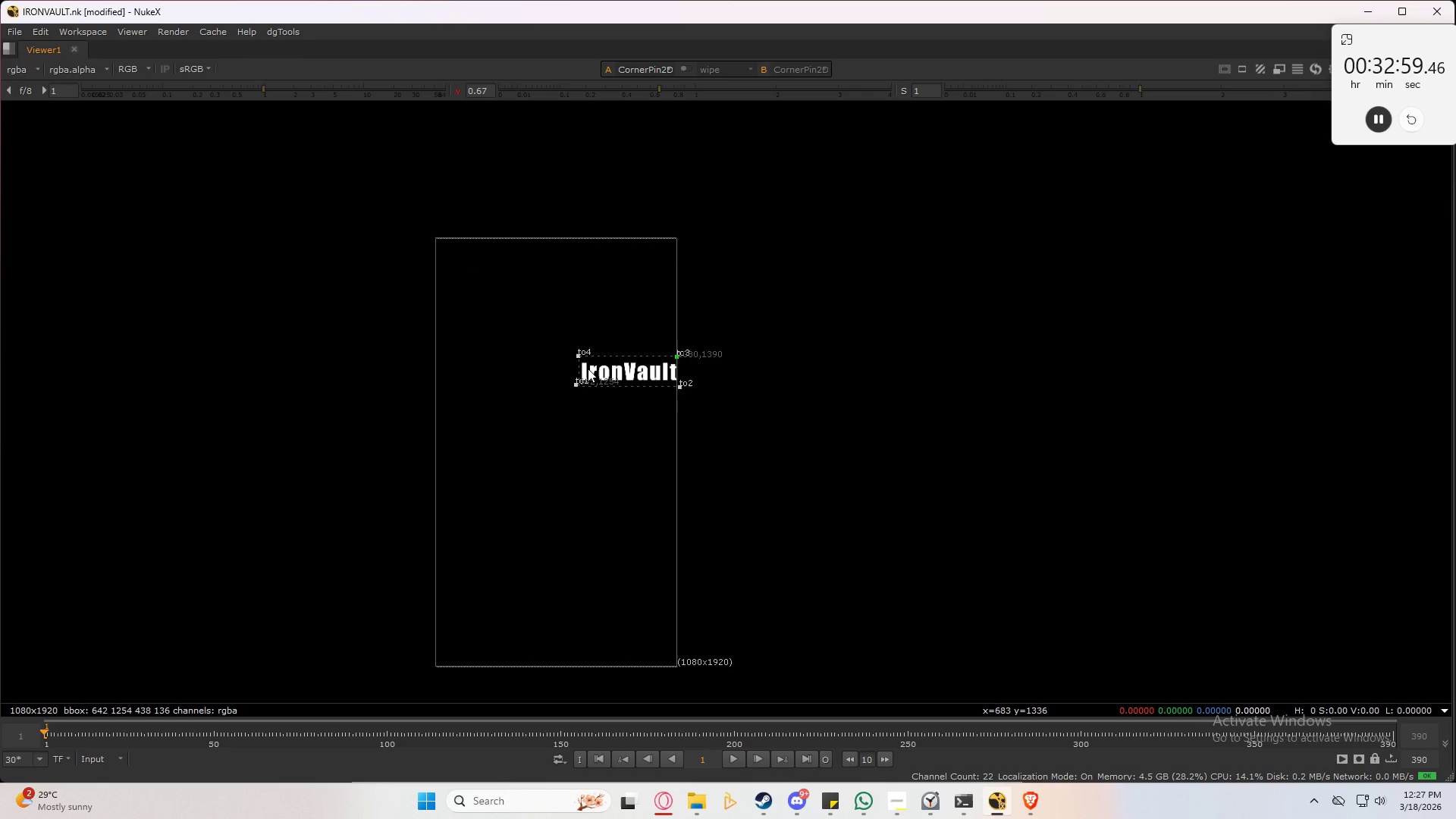 
scroll: coordinate [653, 368], scroll_direction: up, amount: 12.0
 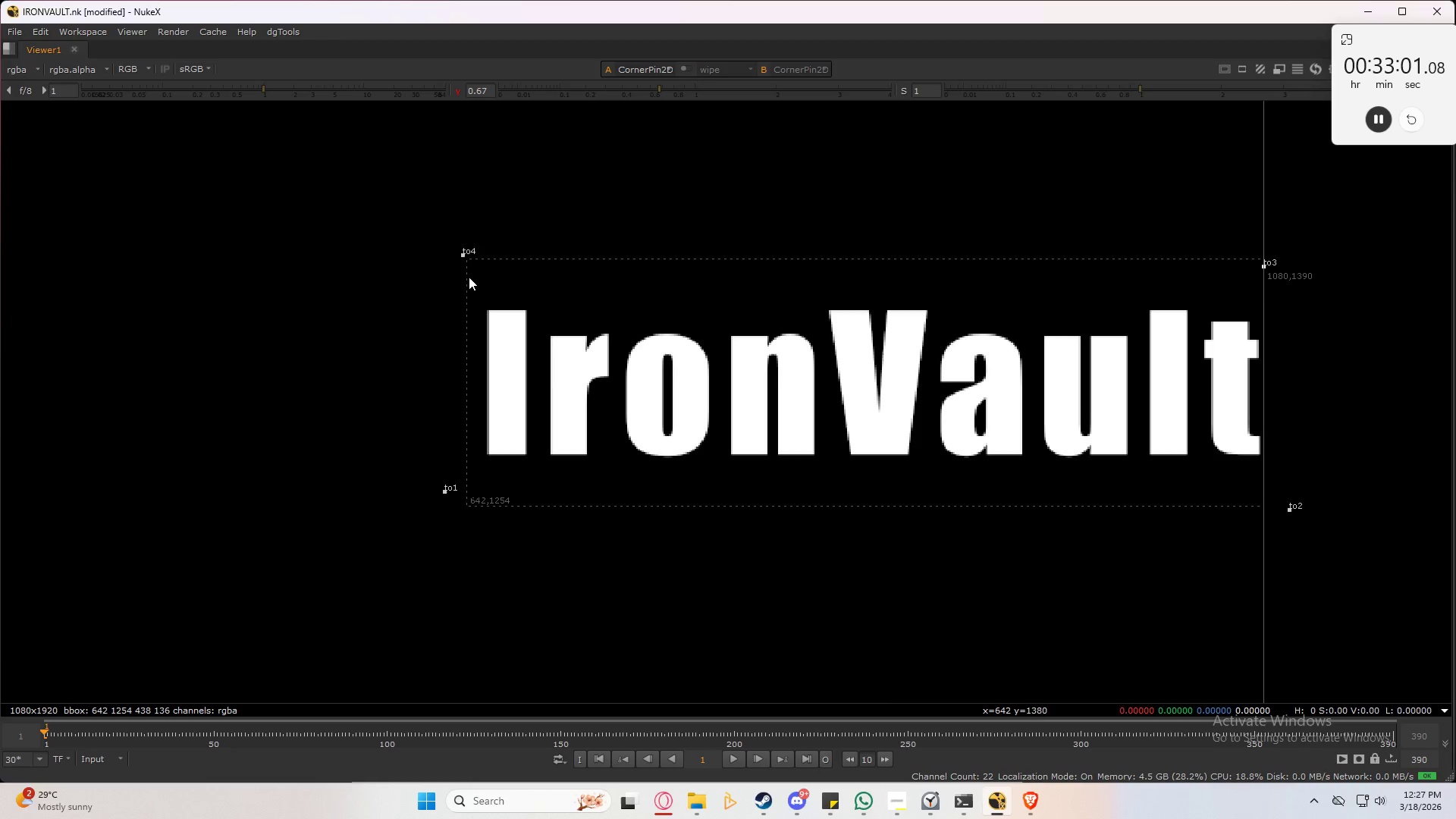 
left_click_drag(start_coordinate=[463, 254], to_coordinate=[466, 259])
 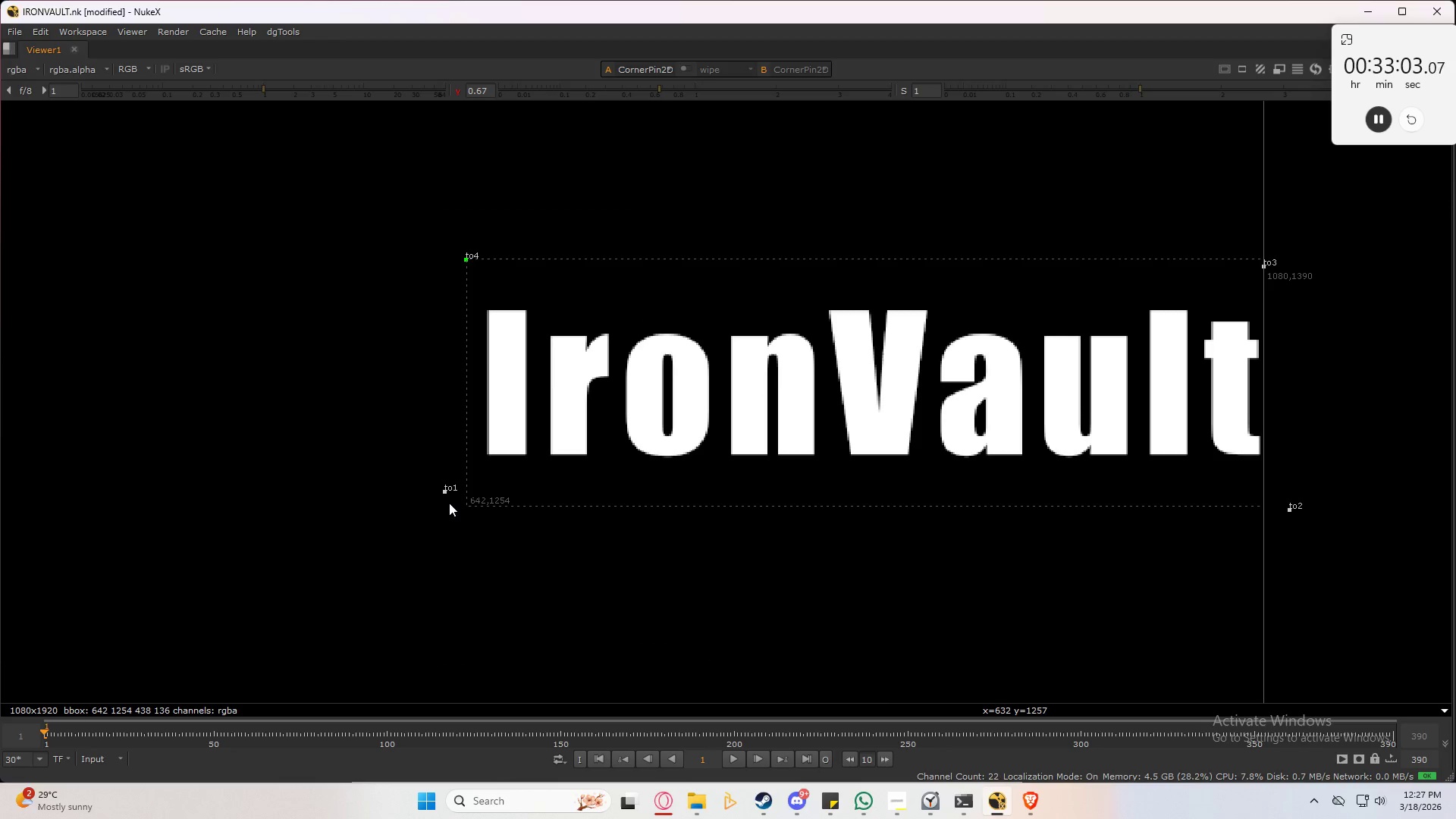 
scroll: coordinate [511, 294], scroll_direction: up, amount: 34.0
 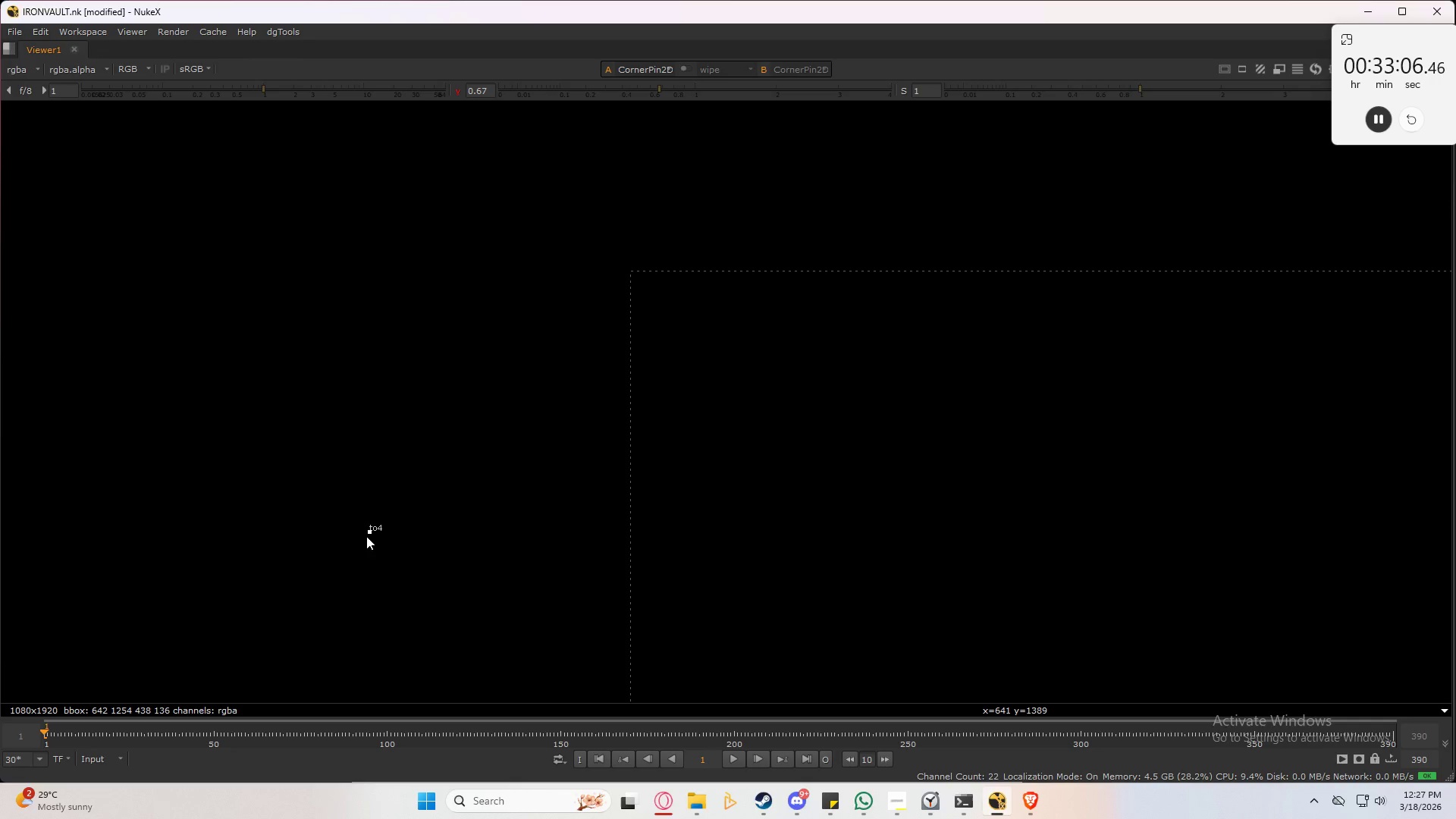 
left_click_drag(start_coordinate=[372, 532], to_coordinate=[633, 271])
 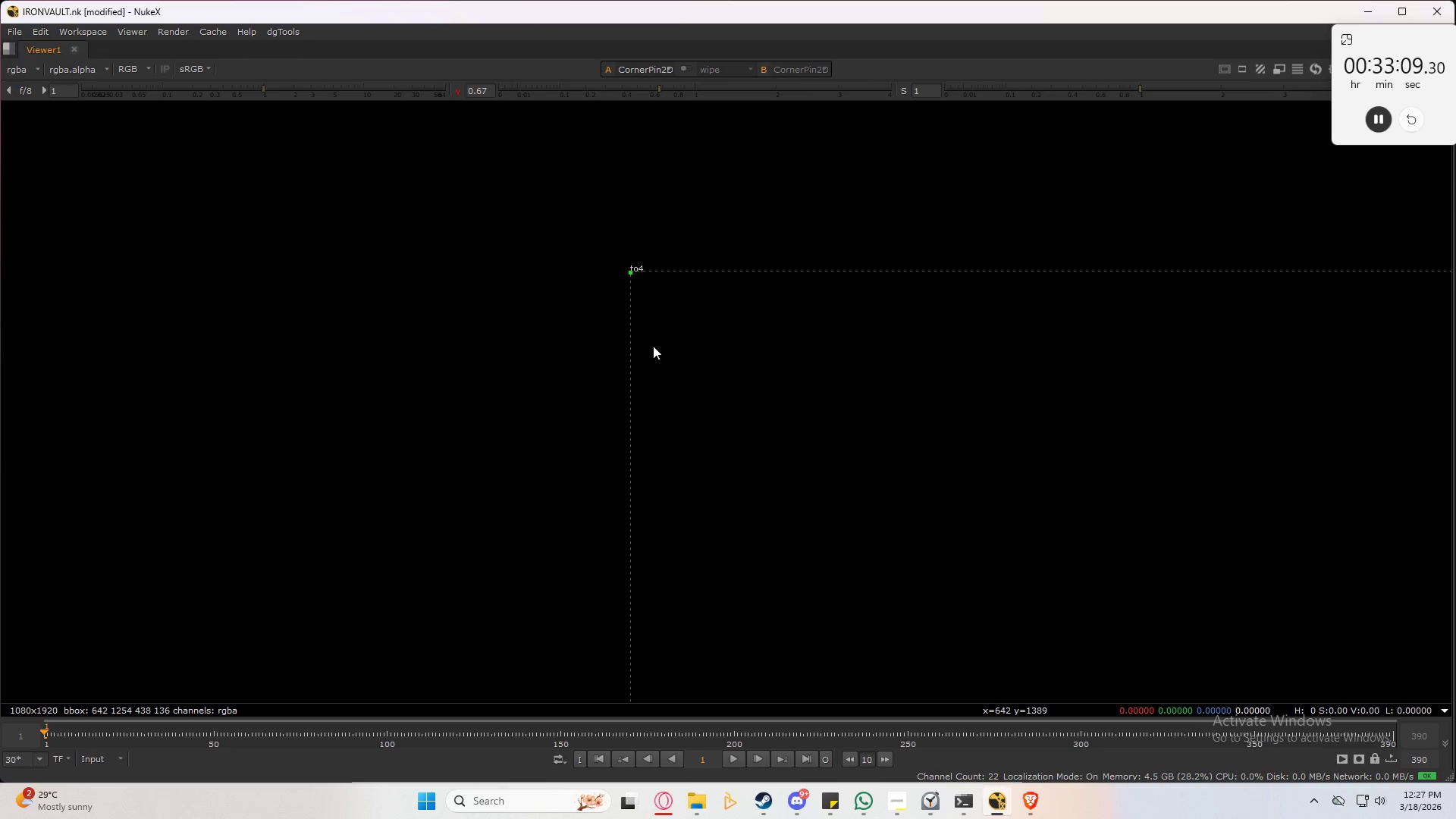 
scroll: coordinate [746, 469], scroll_direction: down, amount: 31.0
 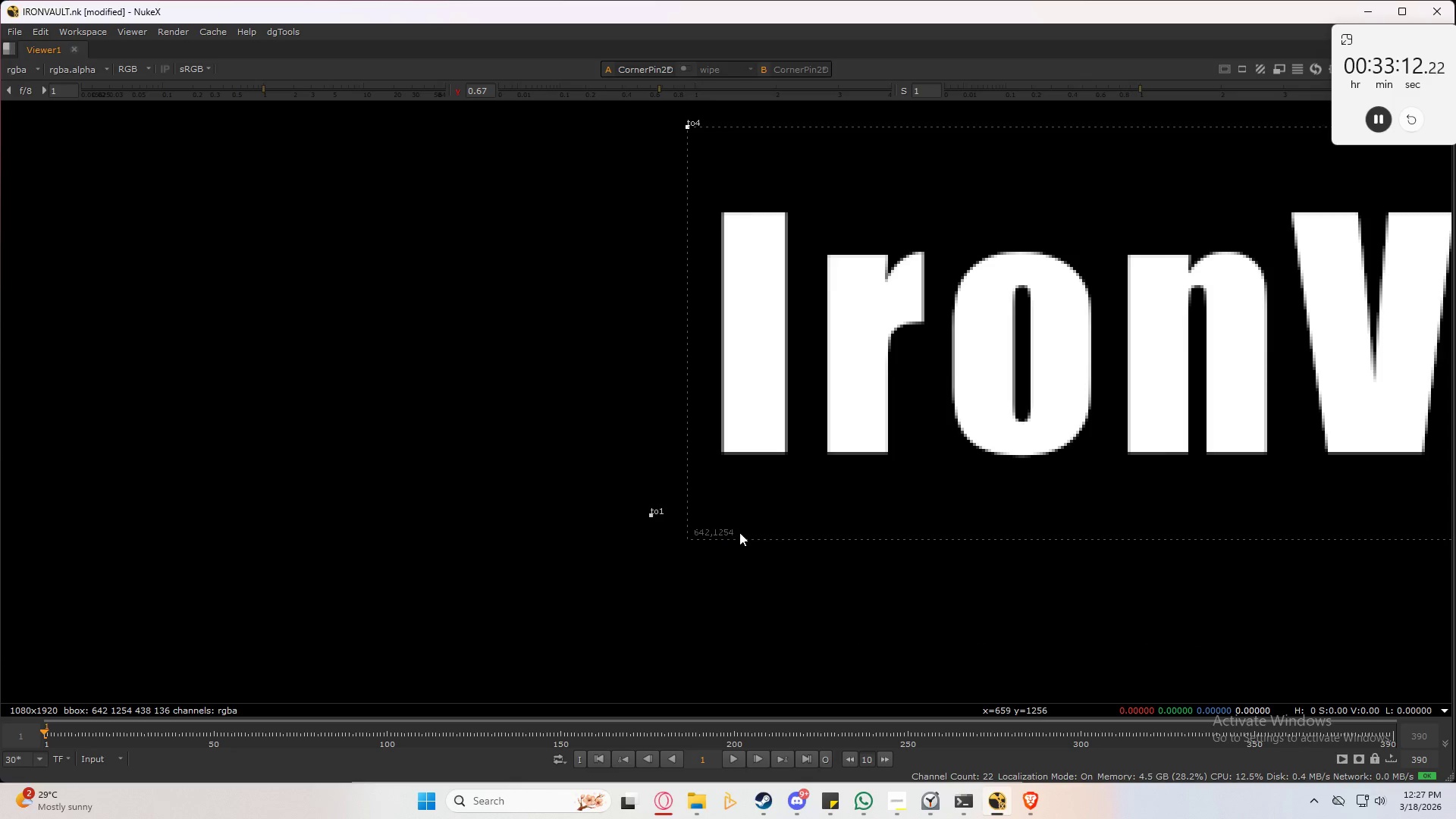 
scroll: coordinate [689, 559], scroll_direction: up, amount: 7.0
 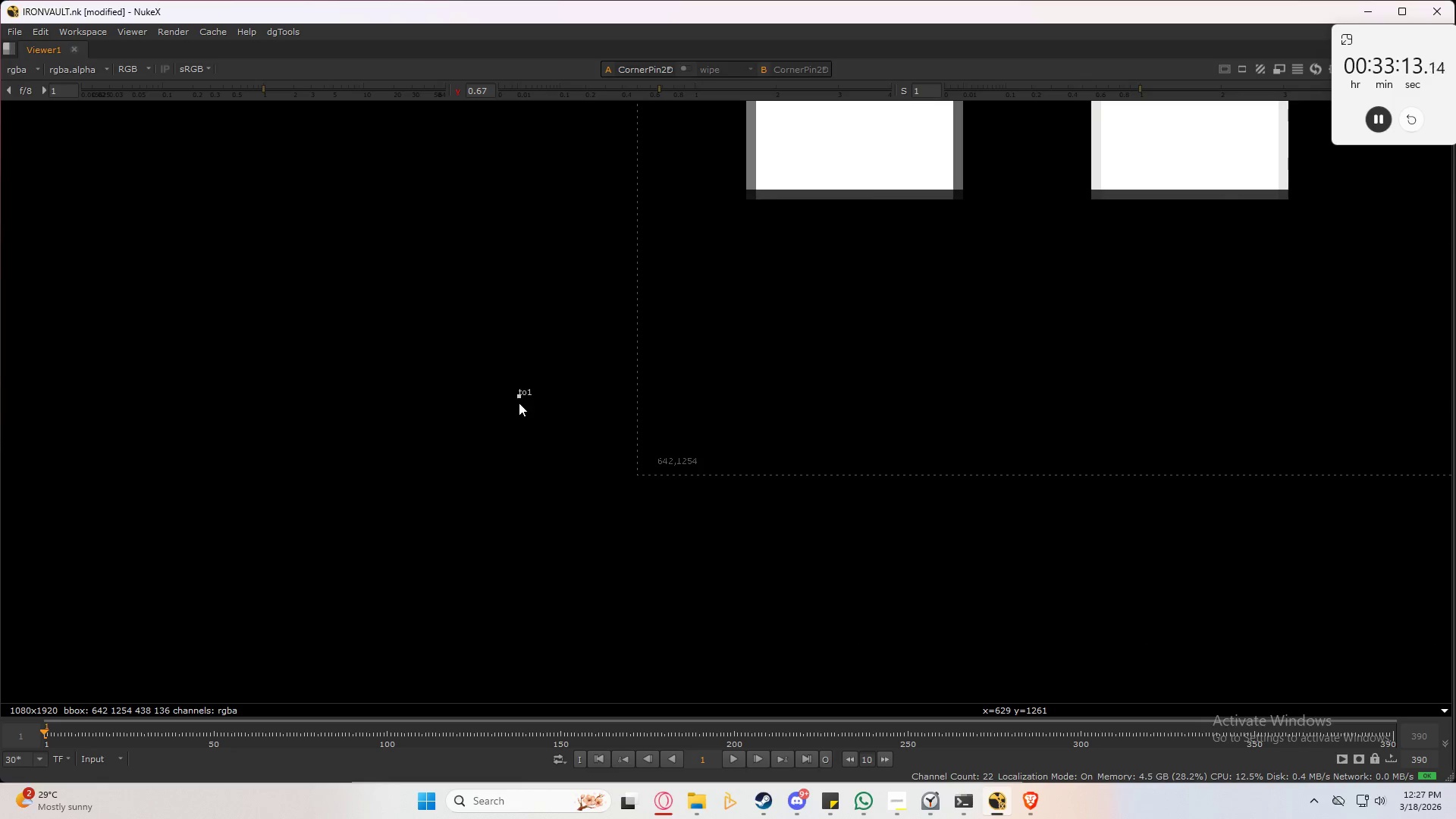 
left_click_drag(start_coordinate=[519, 393], to_coordinate=[635, 476])
 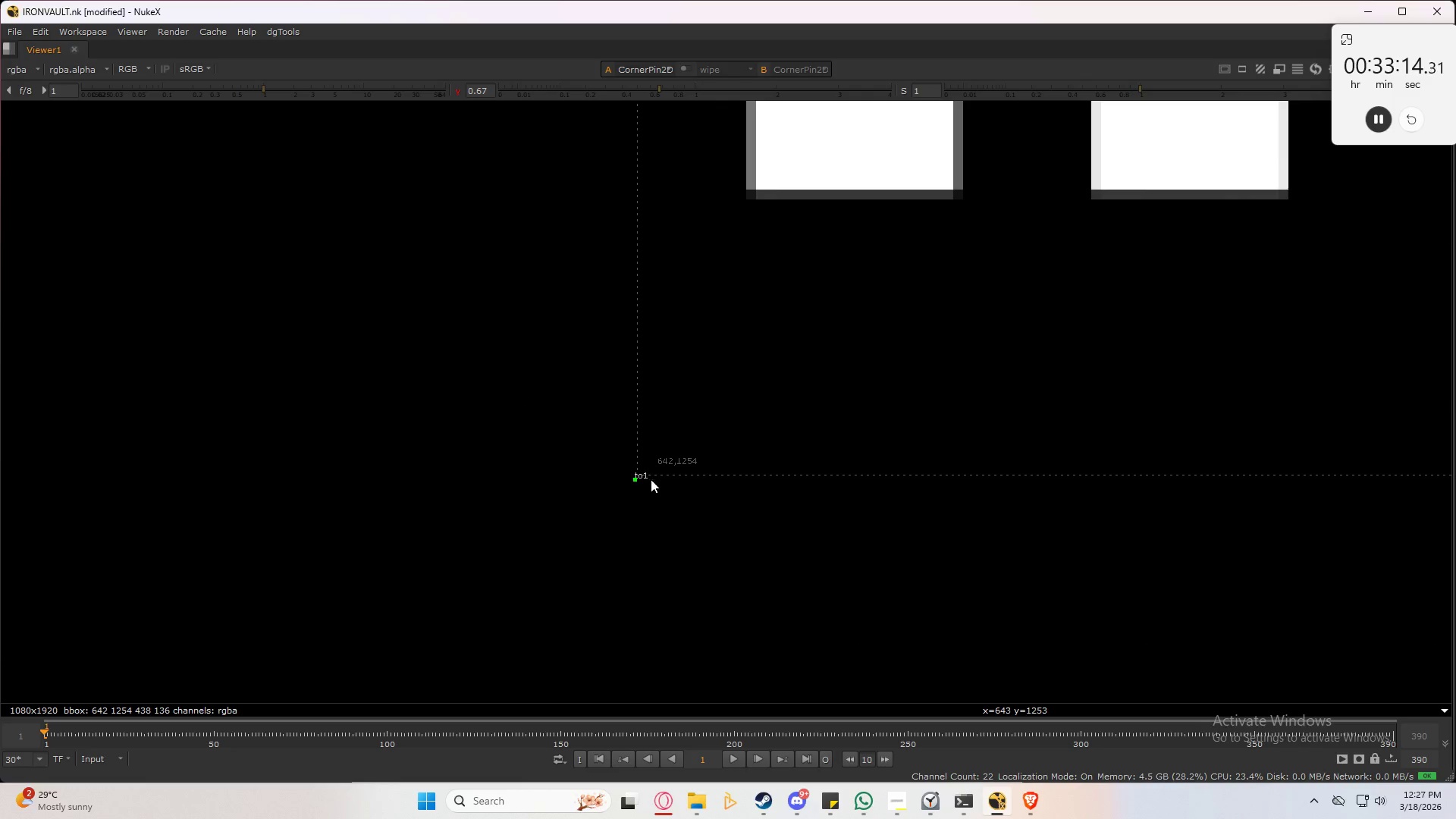 
scroll: coordinate [601, 457], scroll_direction: up, amount: 21.0
 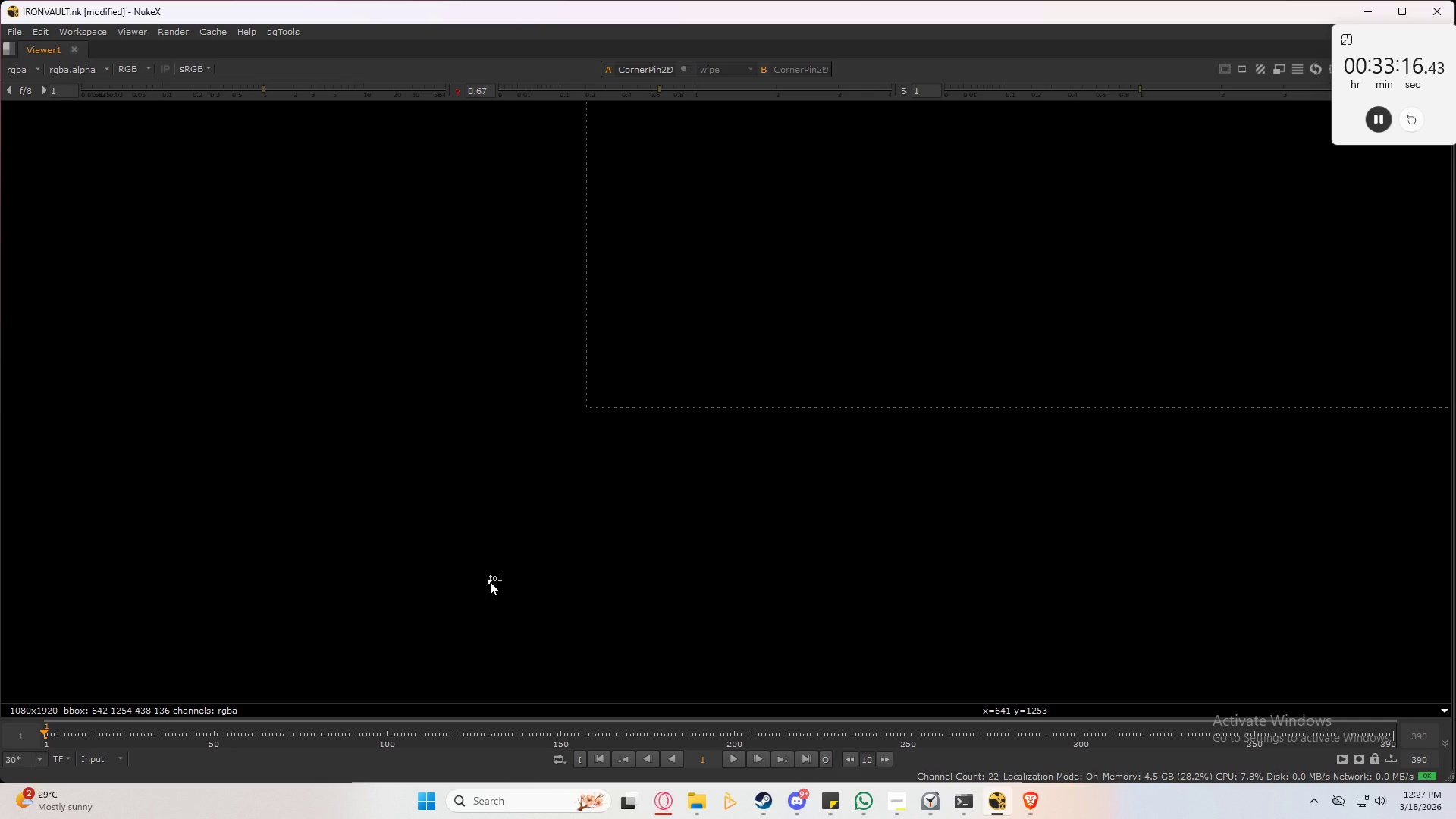 
left_click_drag(start_coordinate=[489, 583], to_coordinate=[586, 408])
 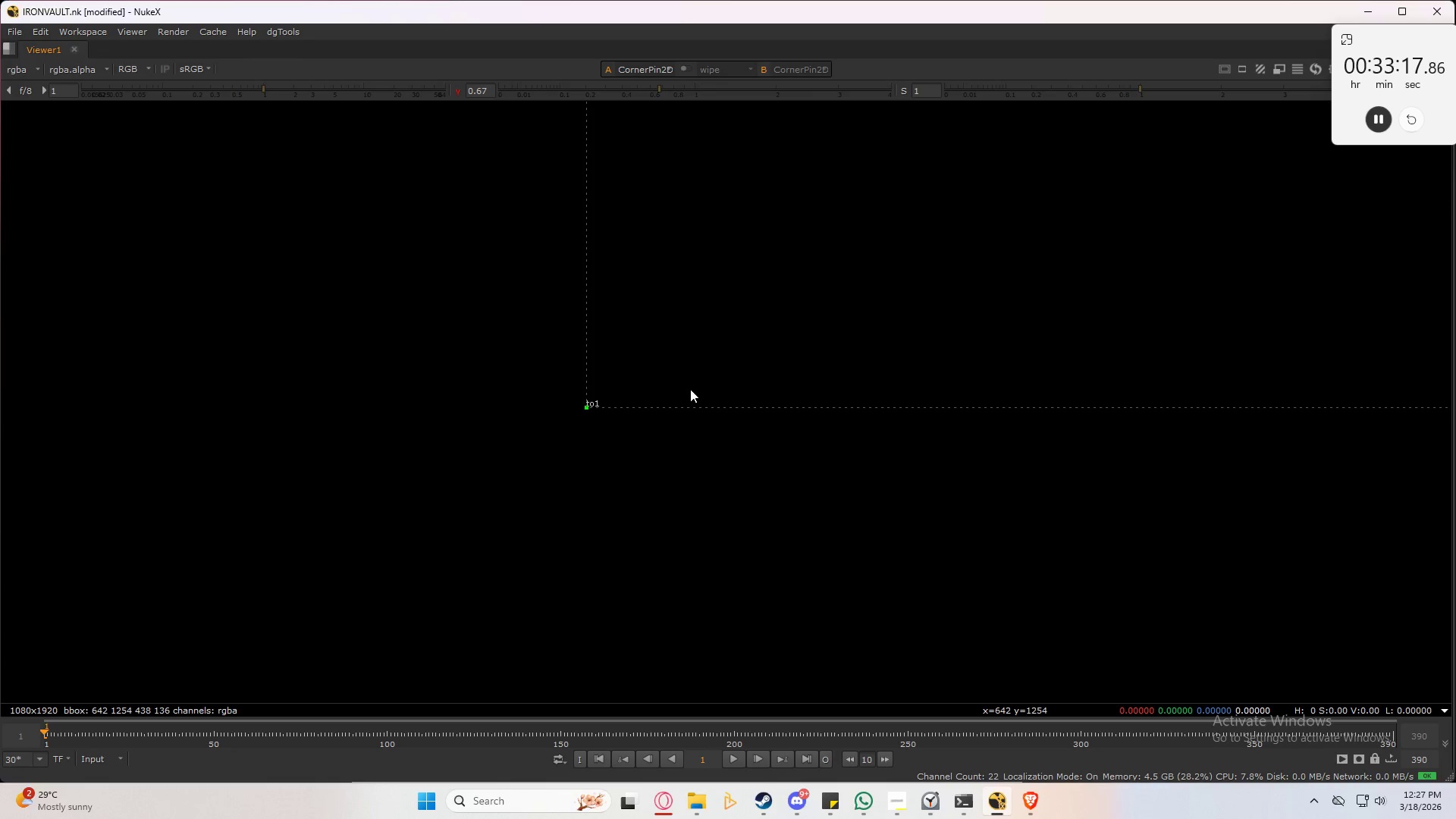 
scroll: coordinate [796, 341], scroll_direction: down, amount: 30.0
 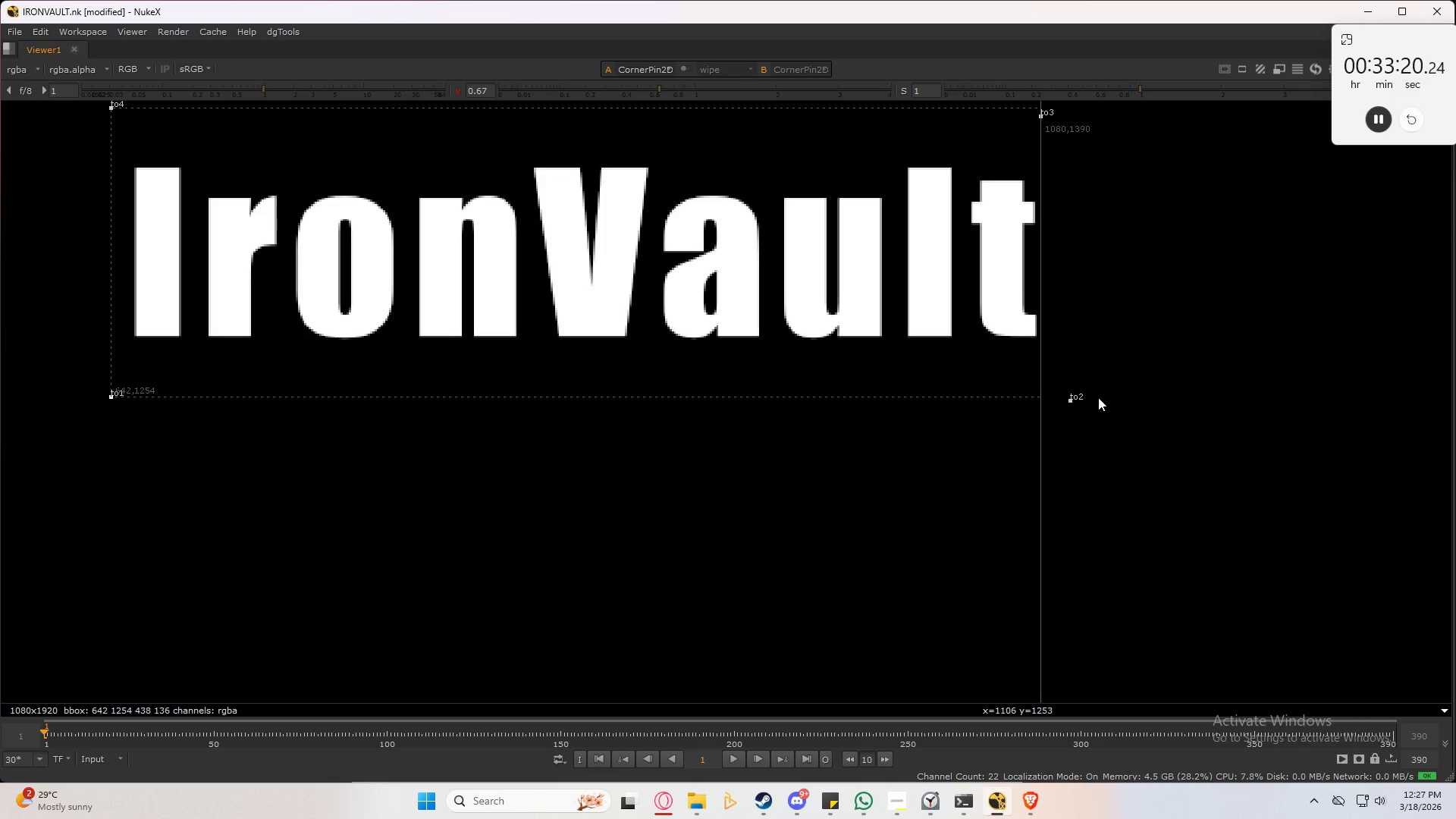 
scroll: coordinate [1040, 413], scroll_direction: up, amount: 18.0
 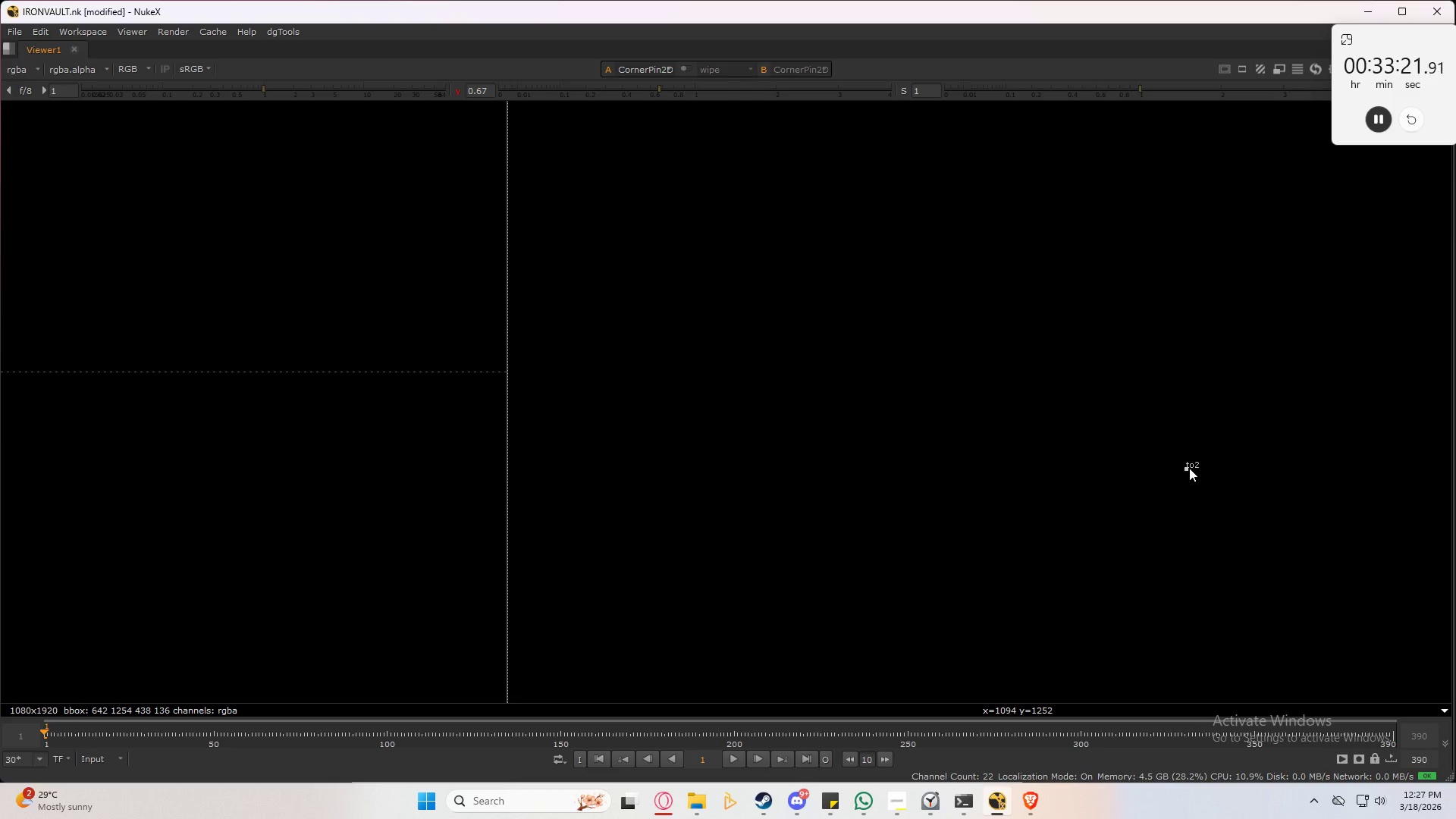 
left_click_drag(start_coordinate=[1189, 469], to_coordinate=[516, 378])
 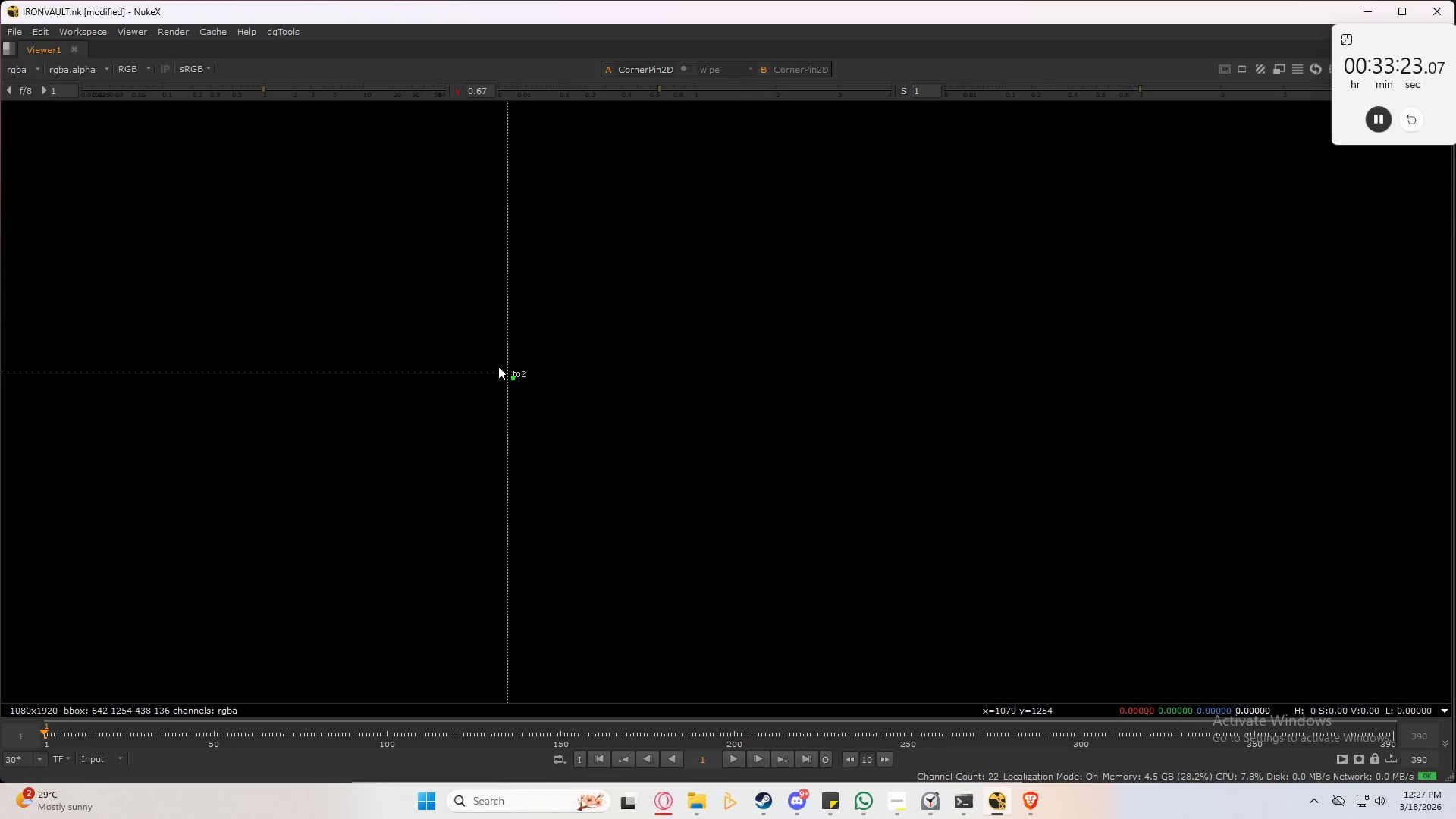 
scroll: coordinate [538, 396], scroll_direction: up, amount: 22.0
 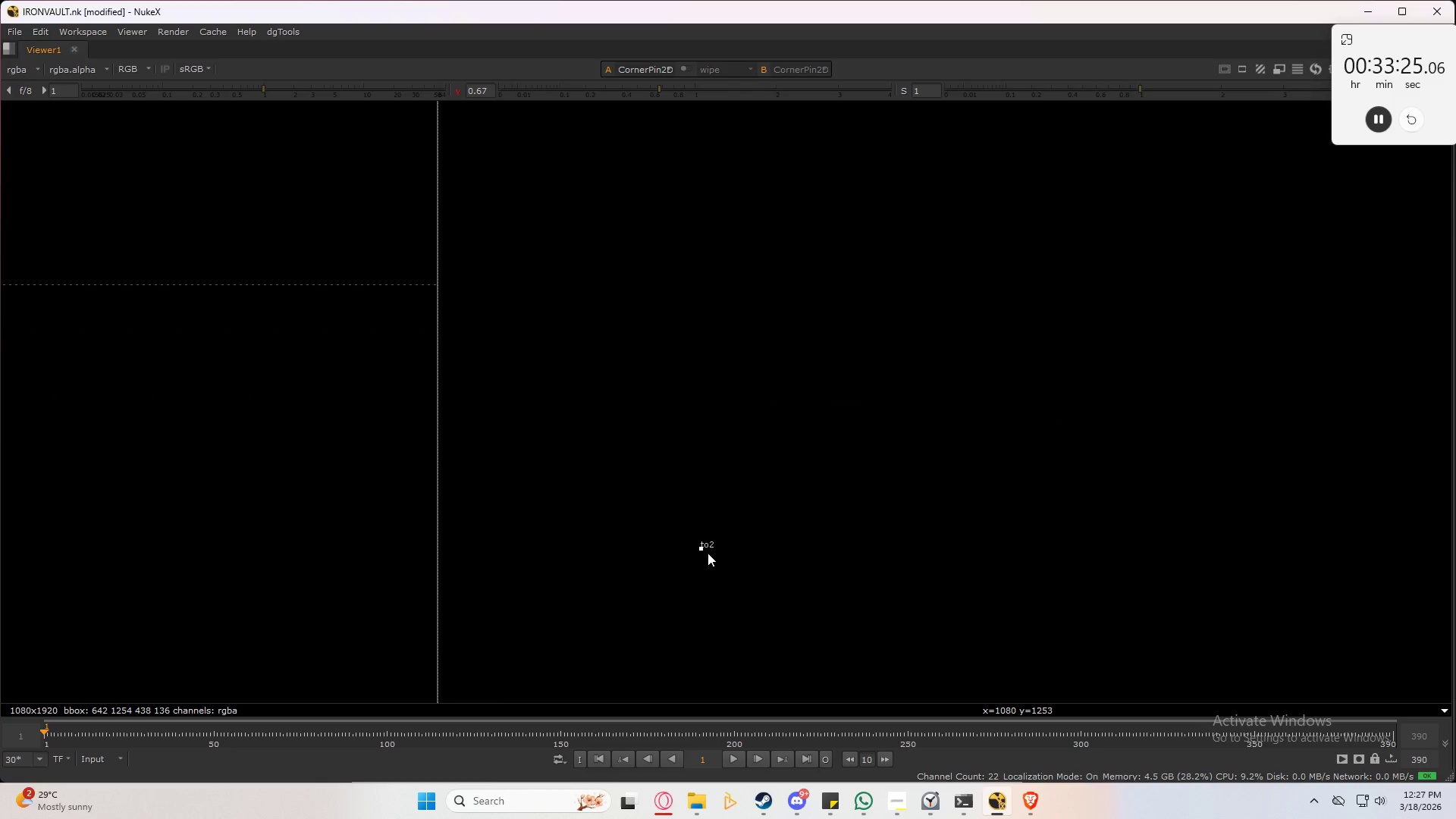 
left_click_drag(start_coordinate=[699, 554], to_coordinate=[436, 289])
 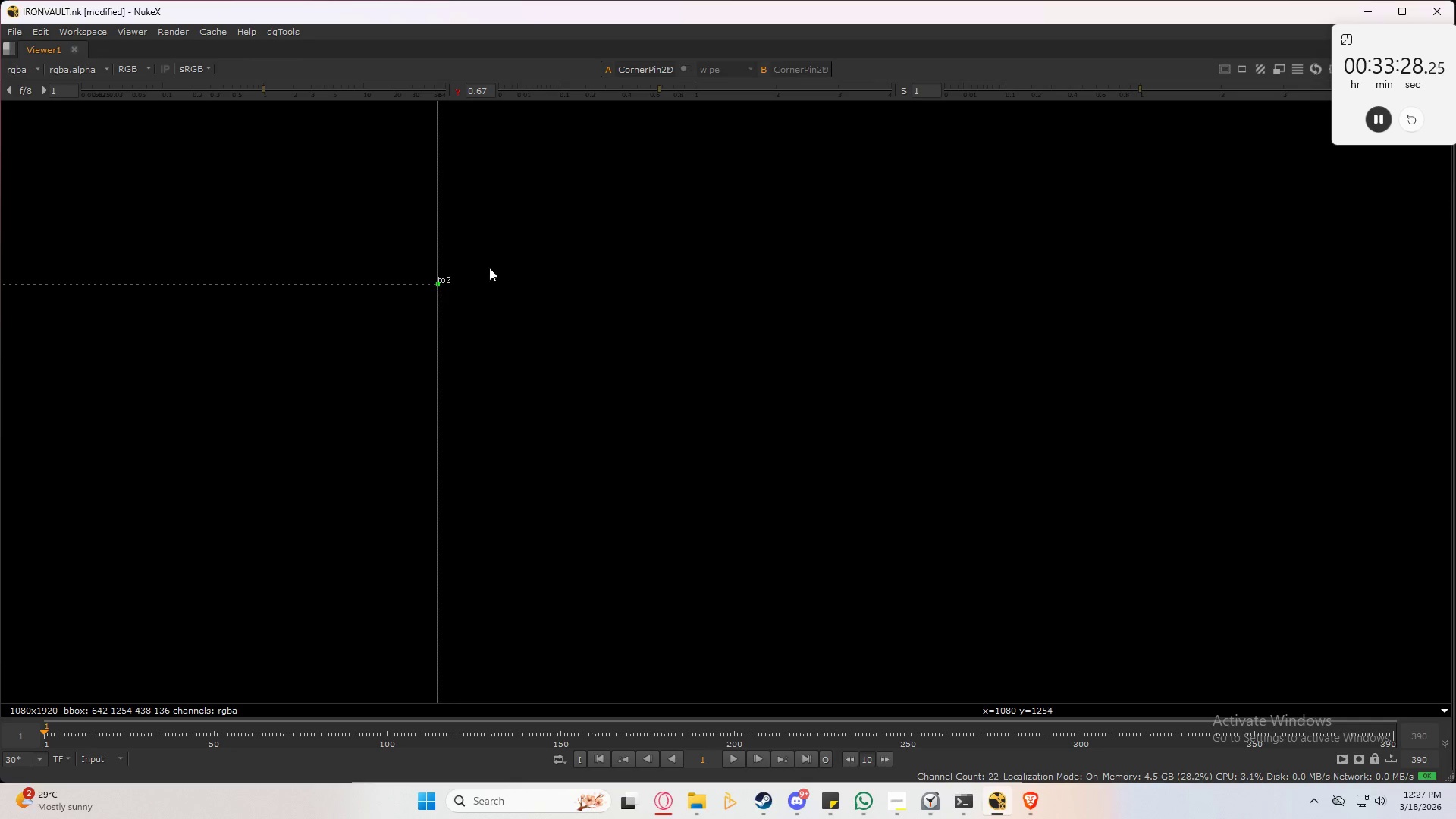 
scroll: coordinate [508, 237], scroll_direction: down, amount: 49.0
 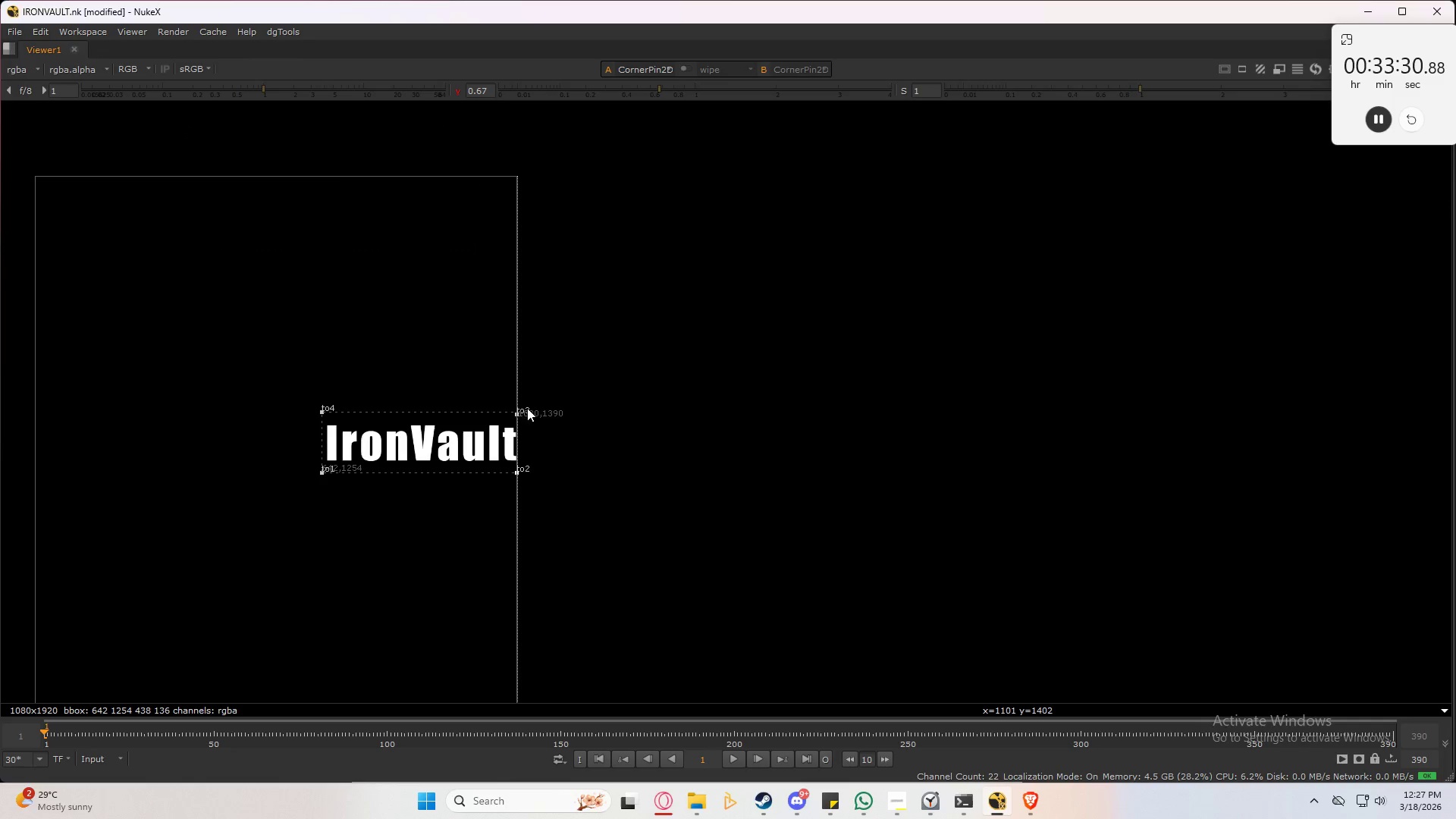 
scroll: coordinate [635, 334], scroll_direction: up, amount: 30.0
 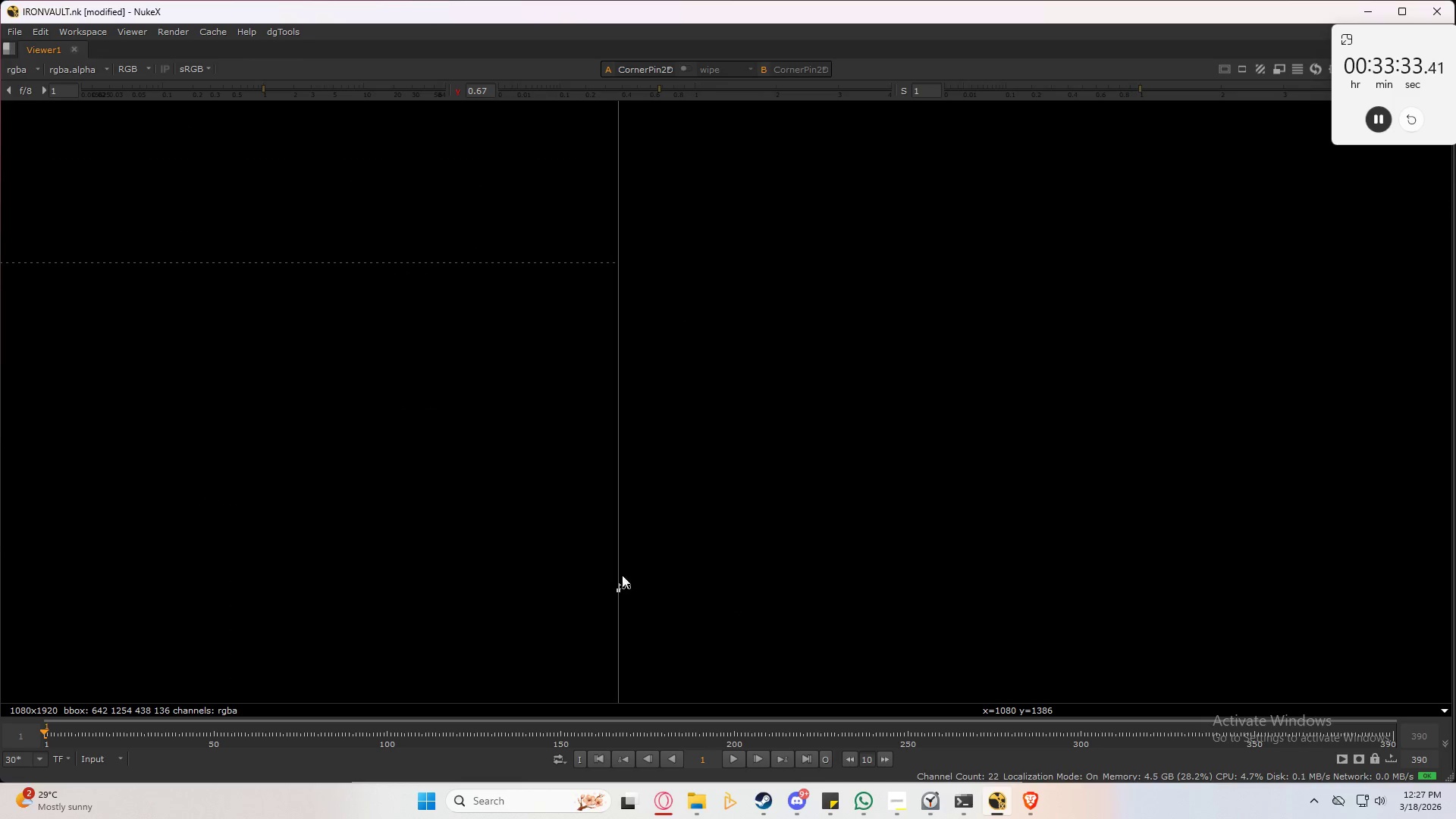 
left_click_drag(start_coordinate=[618, 592], to_coordinate=[618, 263])
 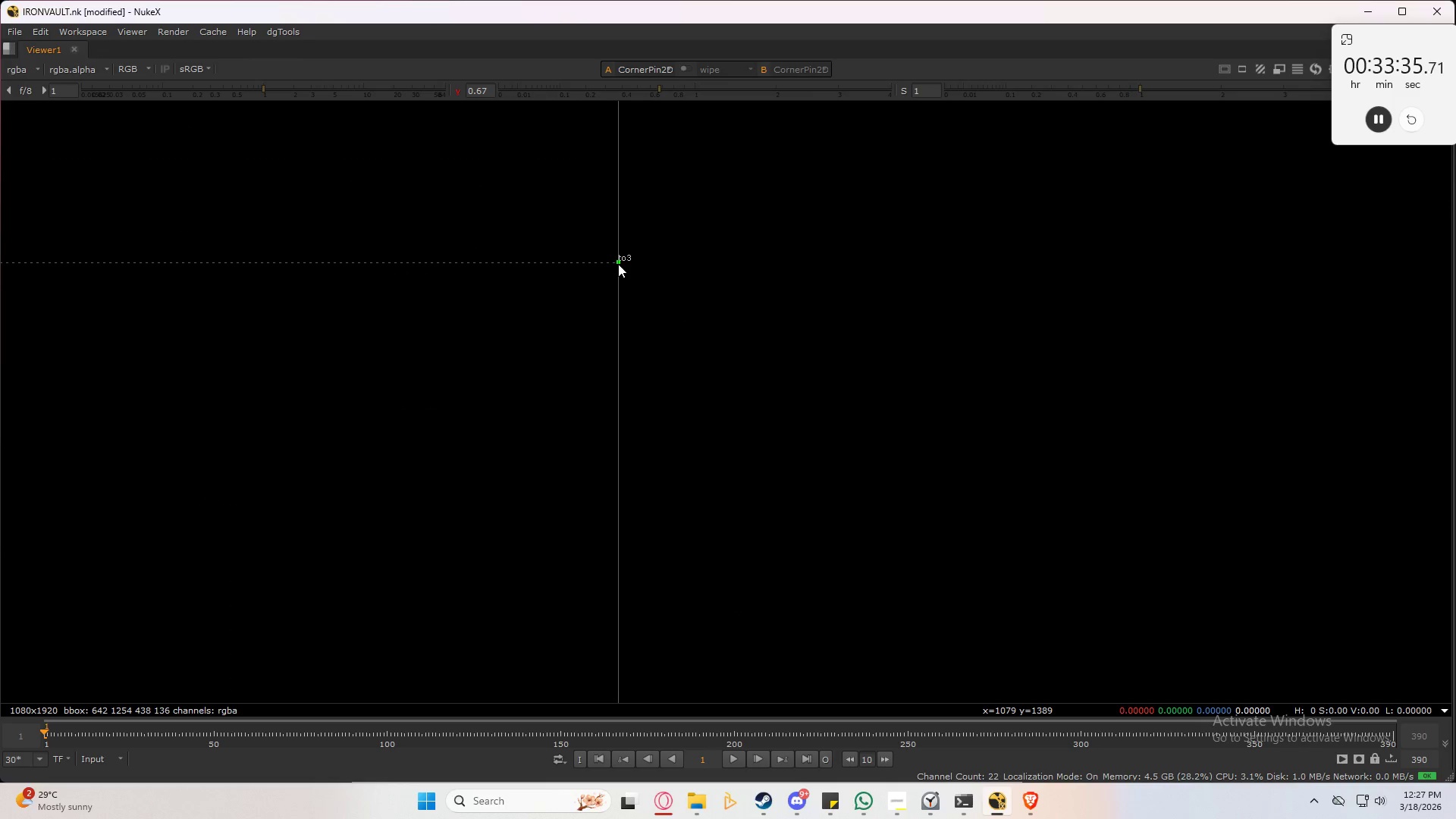 
scroll: coordinate [640, 217], scroll_direction: up, amount: 29.0
 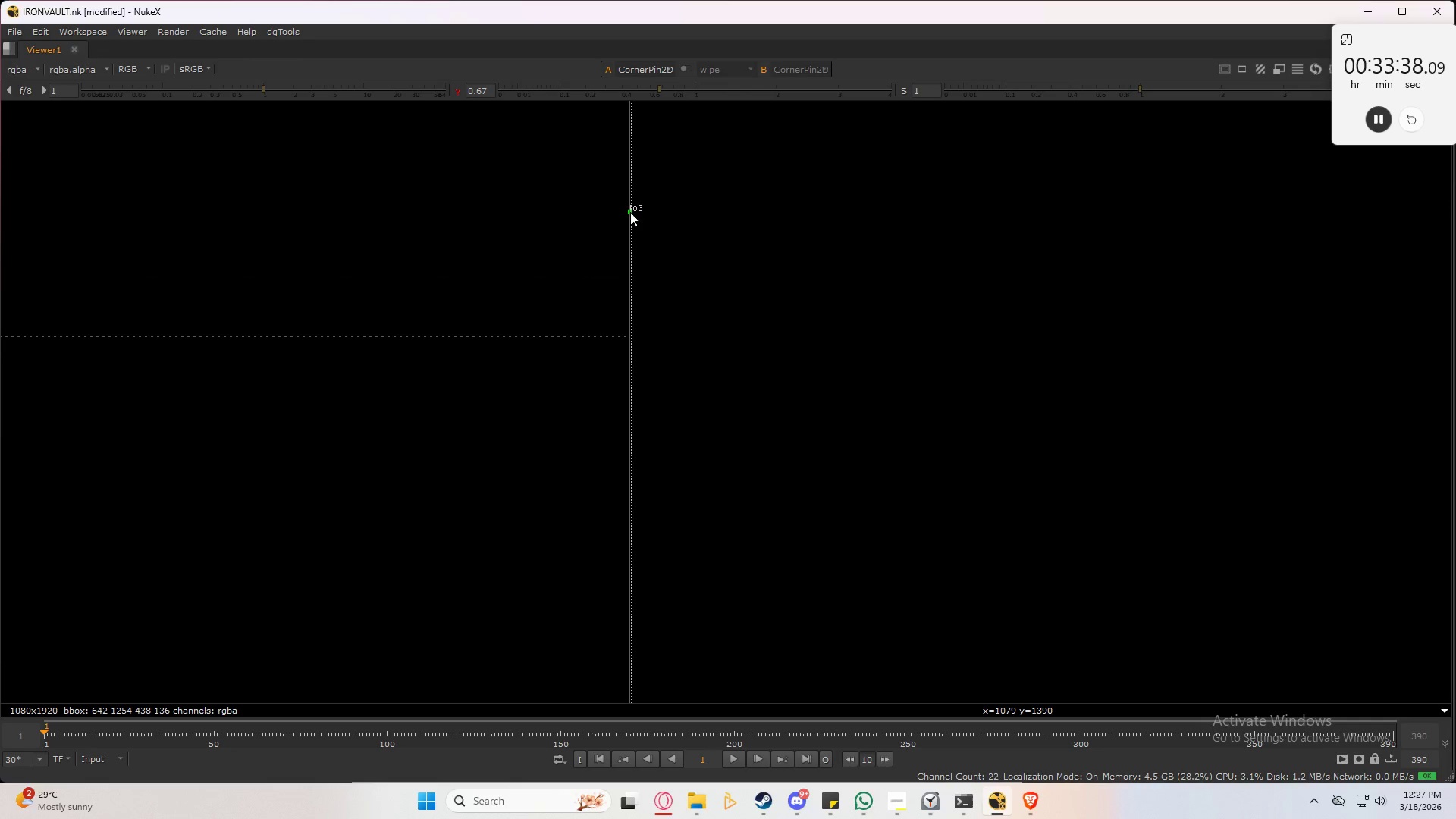 
left_click_drag(start_coordinate=[630, 212], to_coordinate=[632, 335])
 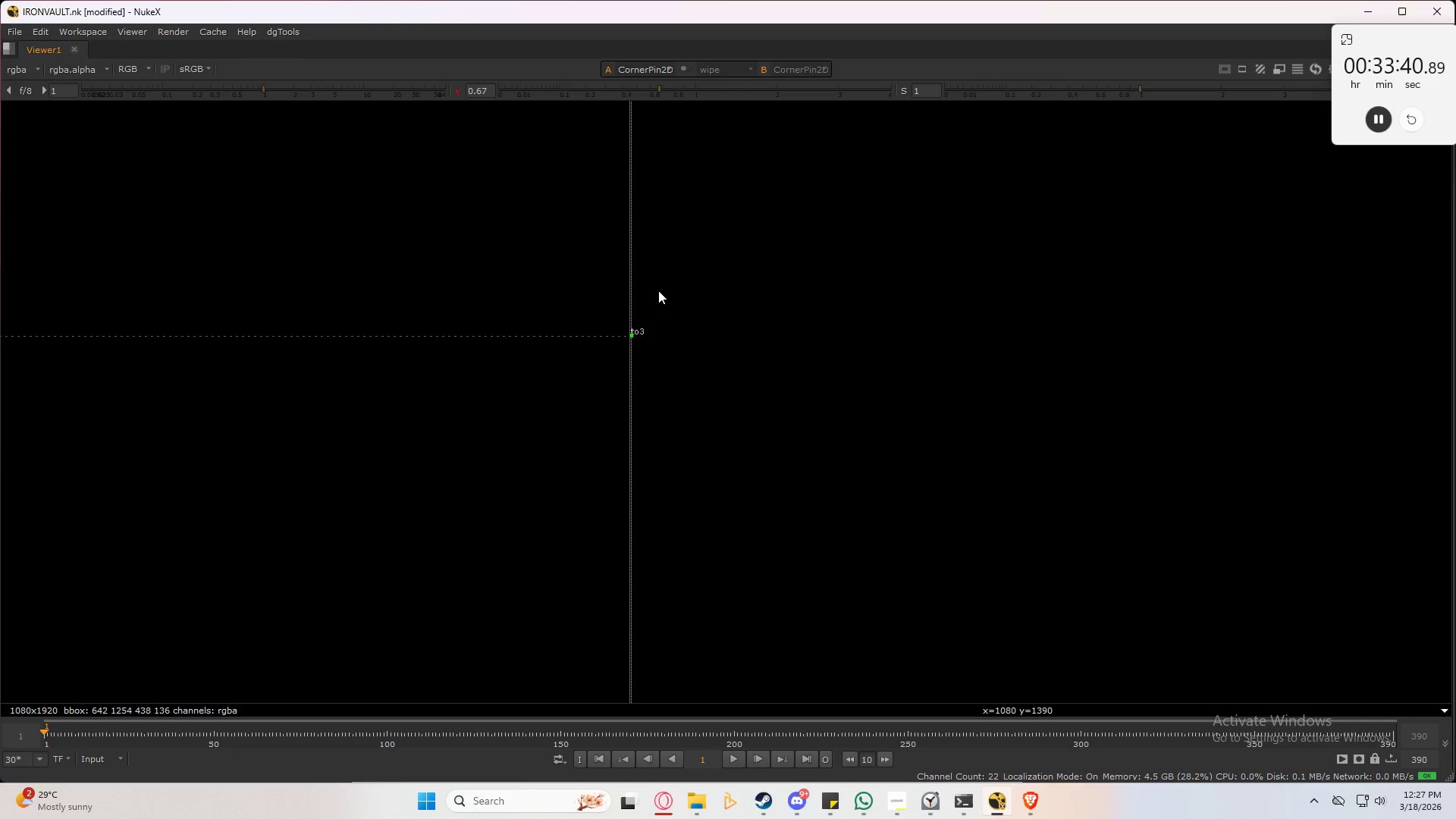 
scroll: coordinate [649, 298], scroll_direction: down, amount: 58.0
 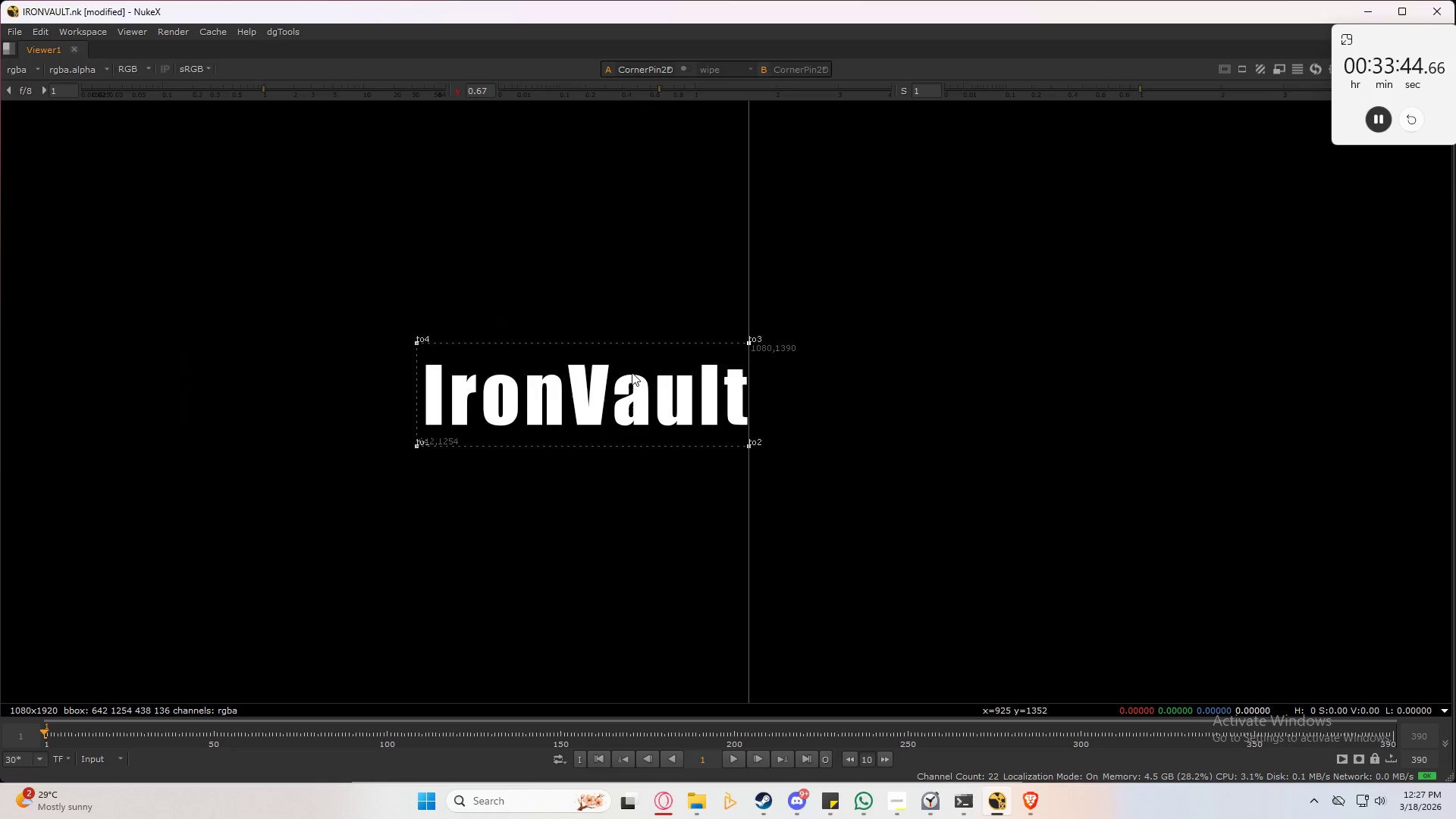 
key(Space)
 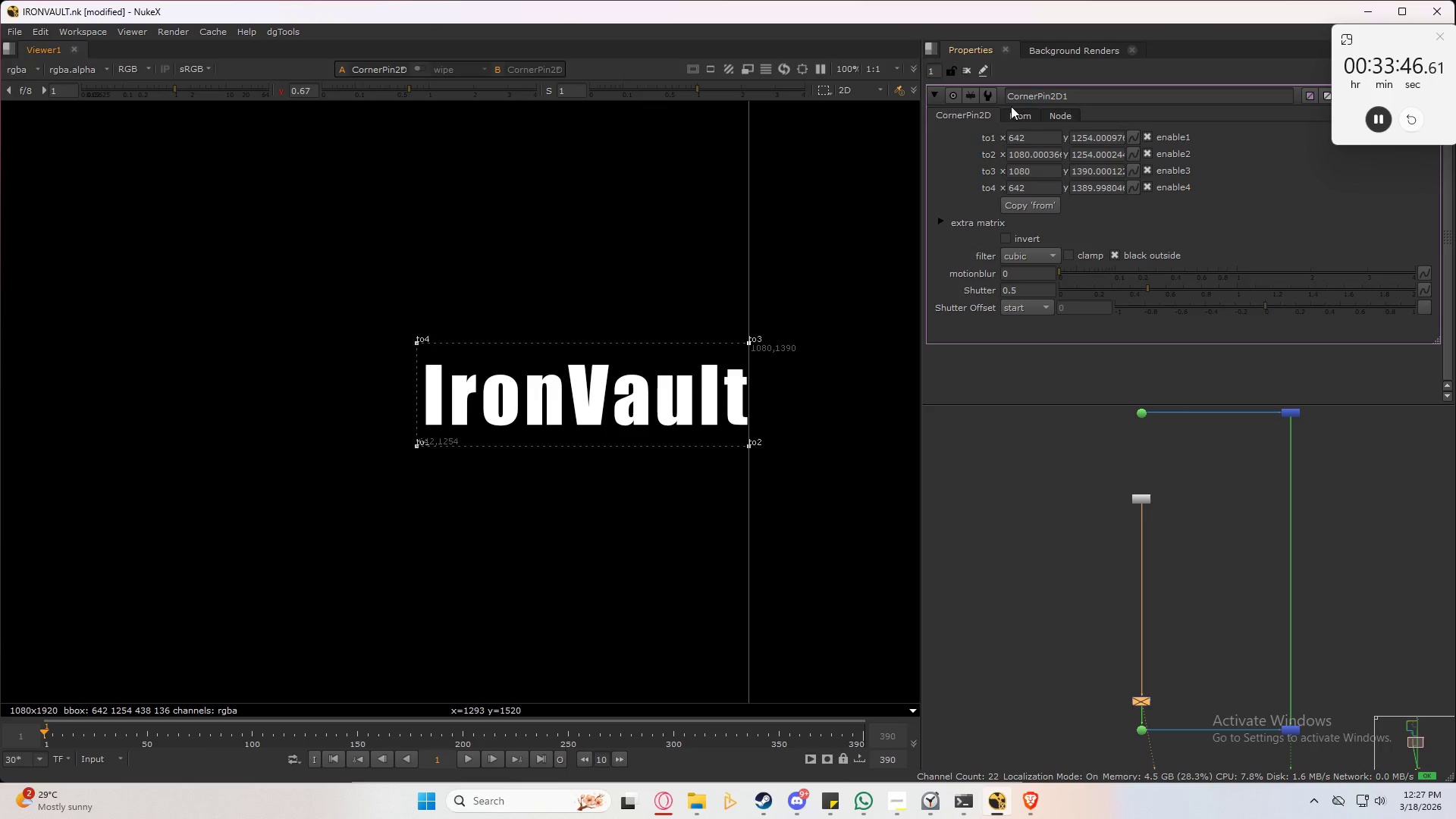 
left_click([1016, 115])
 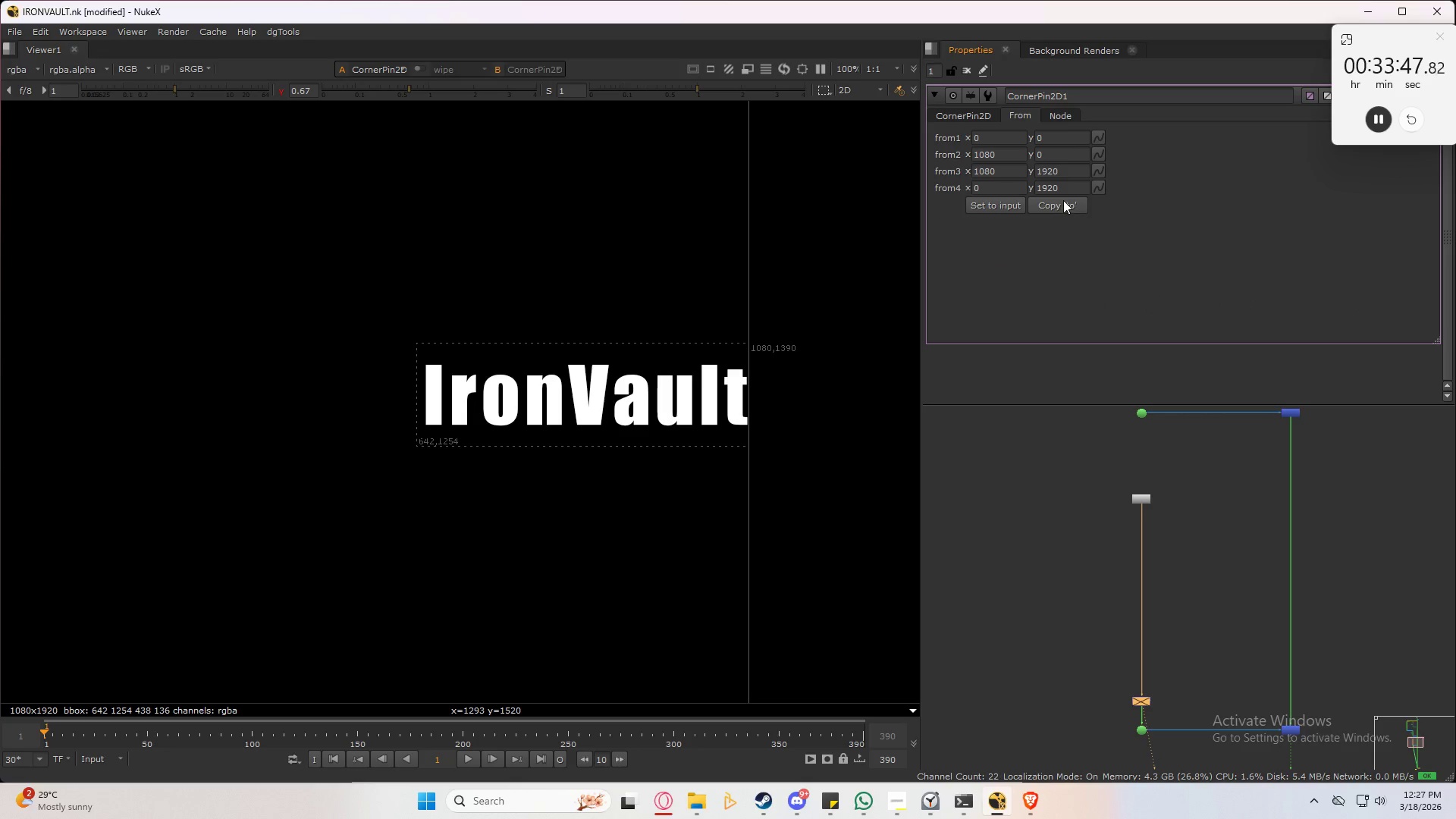 
left_click([1062, 207])
 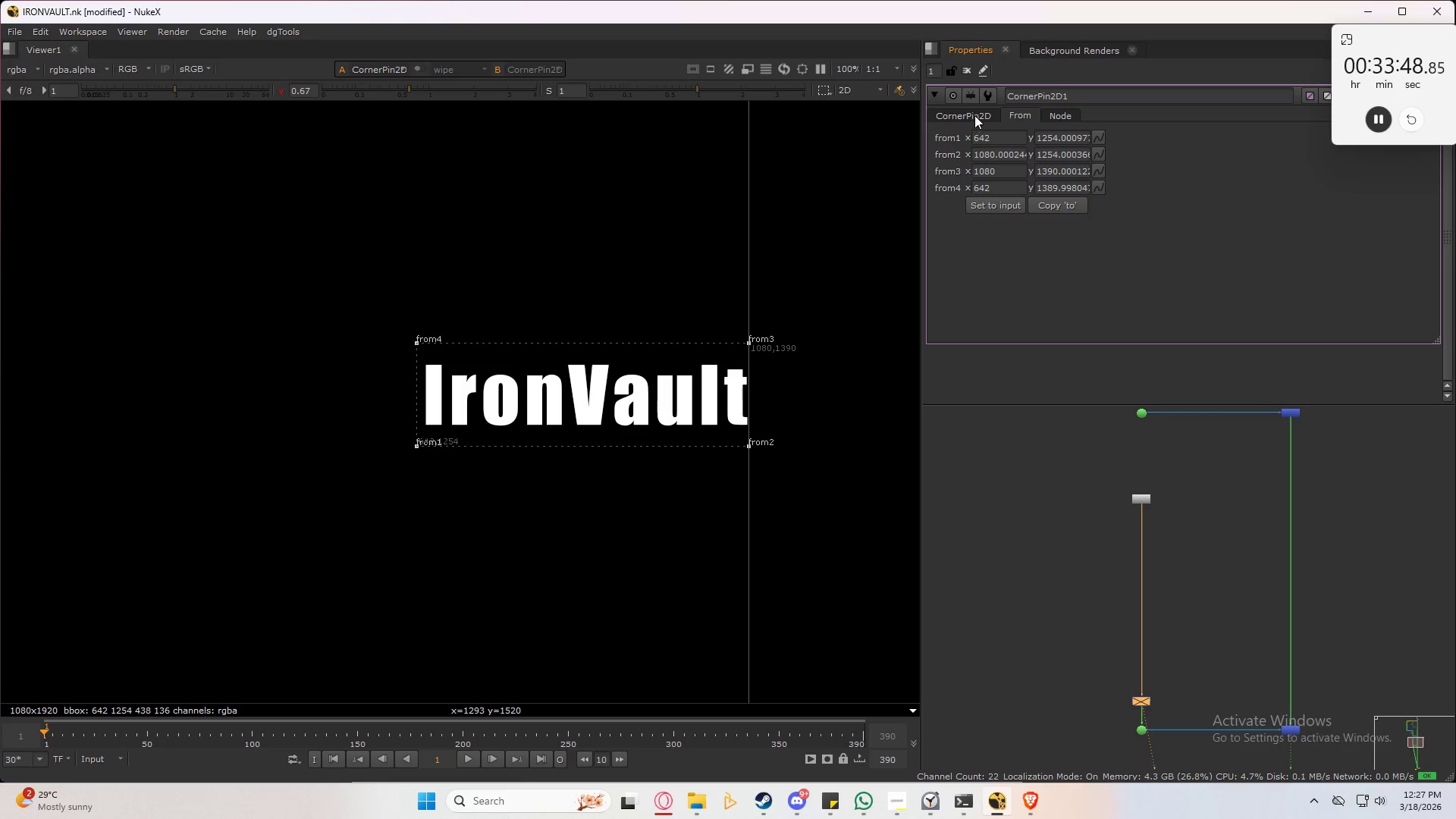 
left_click([974, 115])
 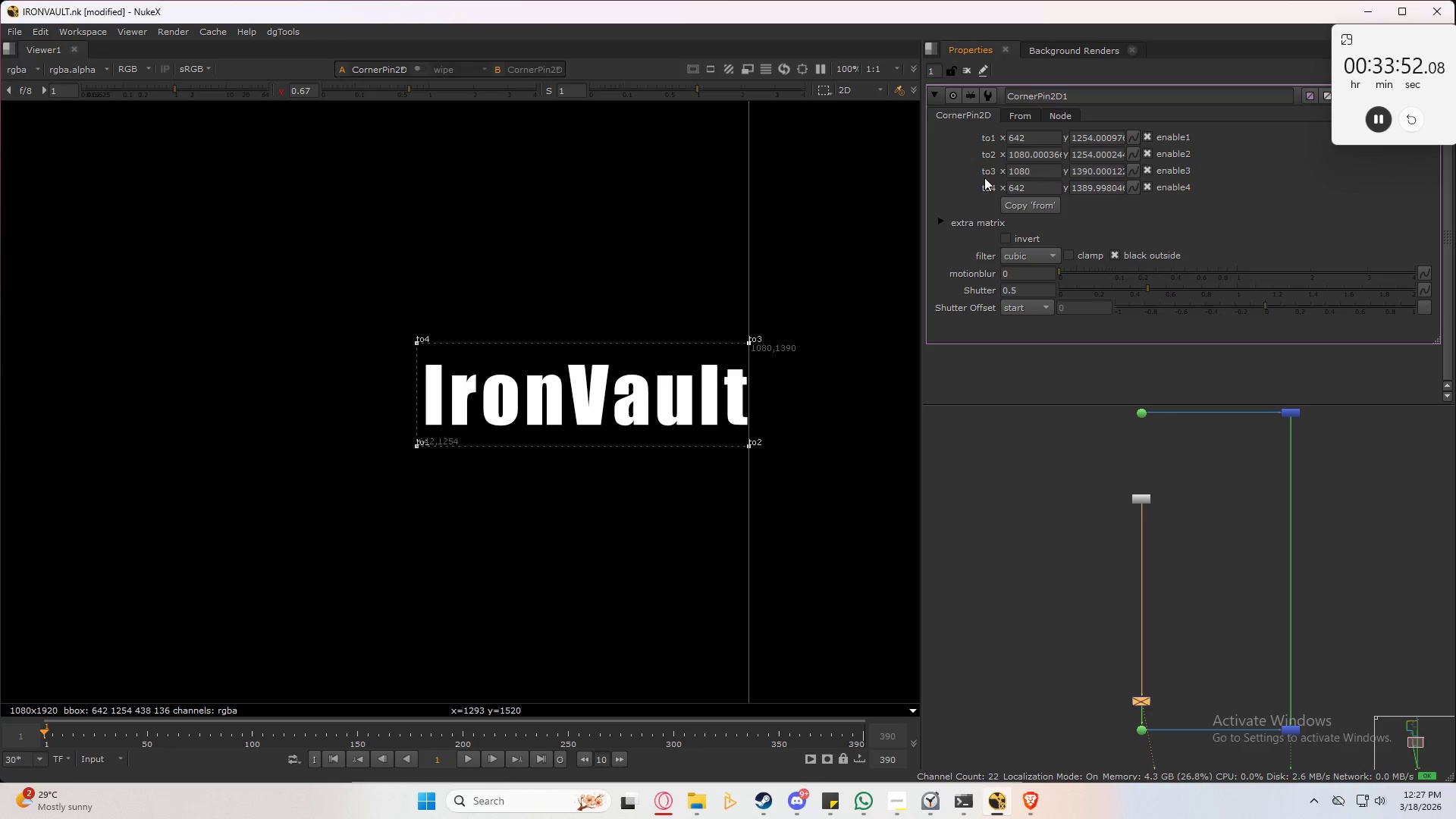 
wait(8.03)
 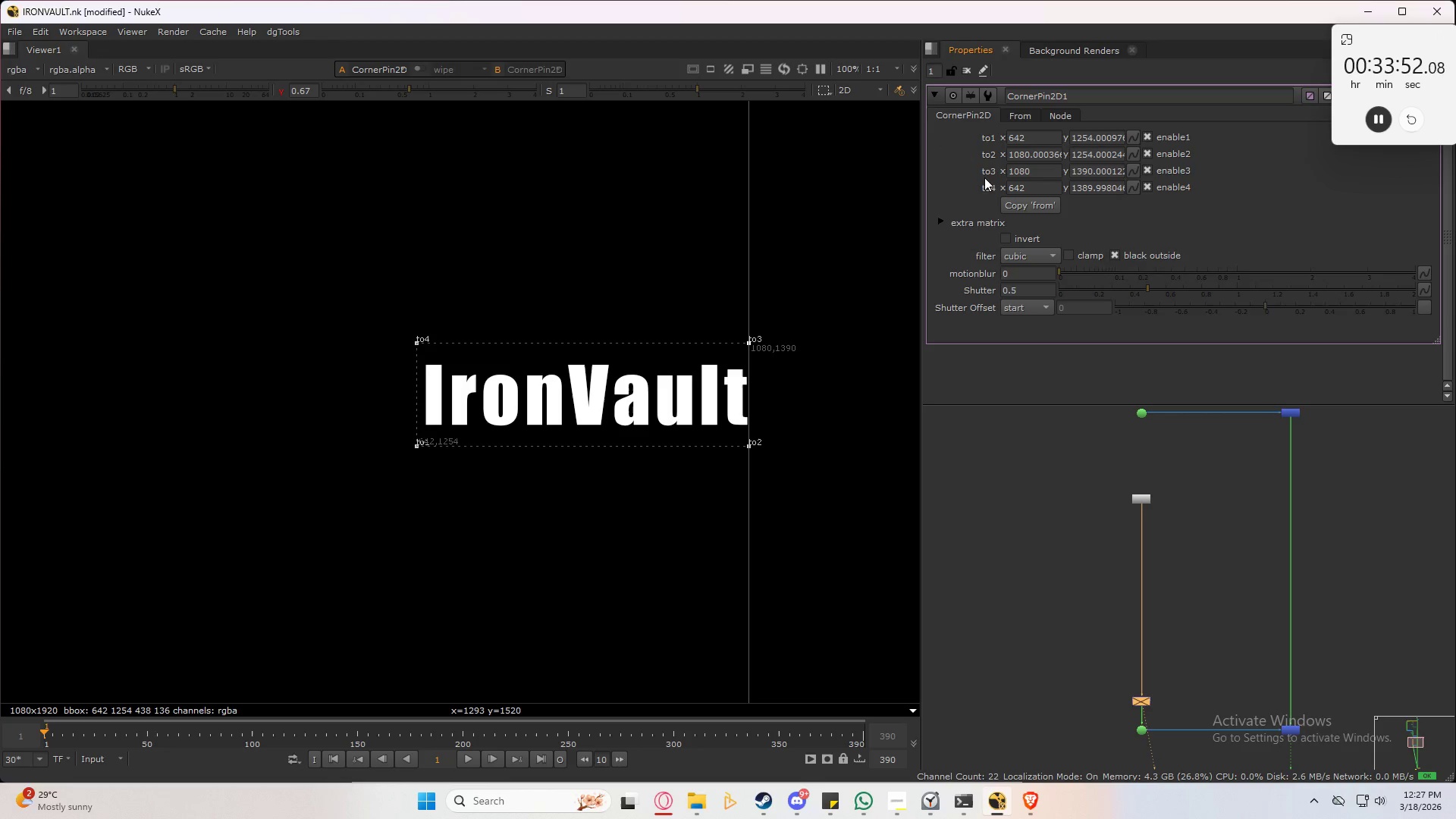 
key(2)
 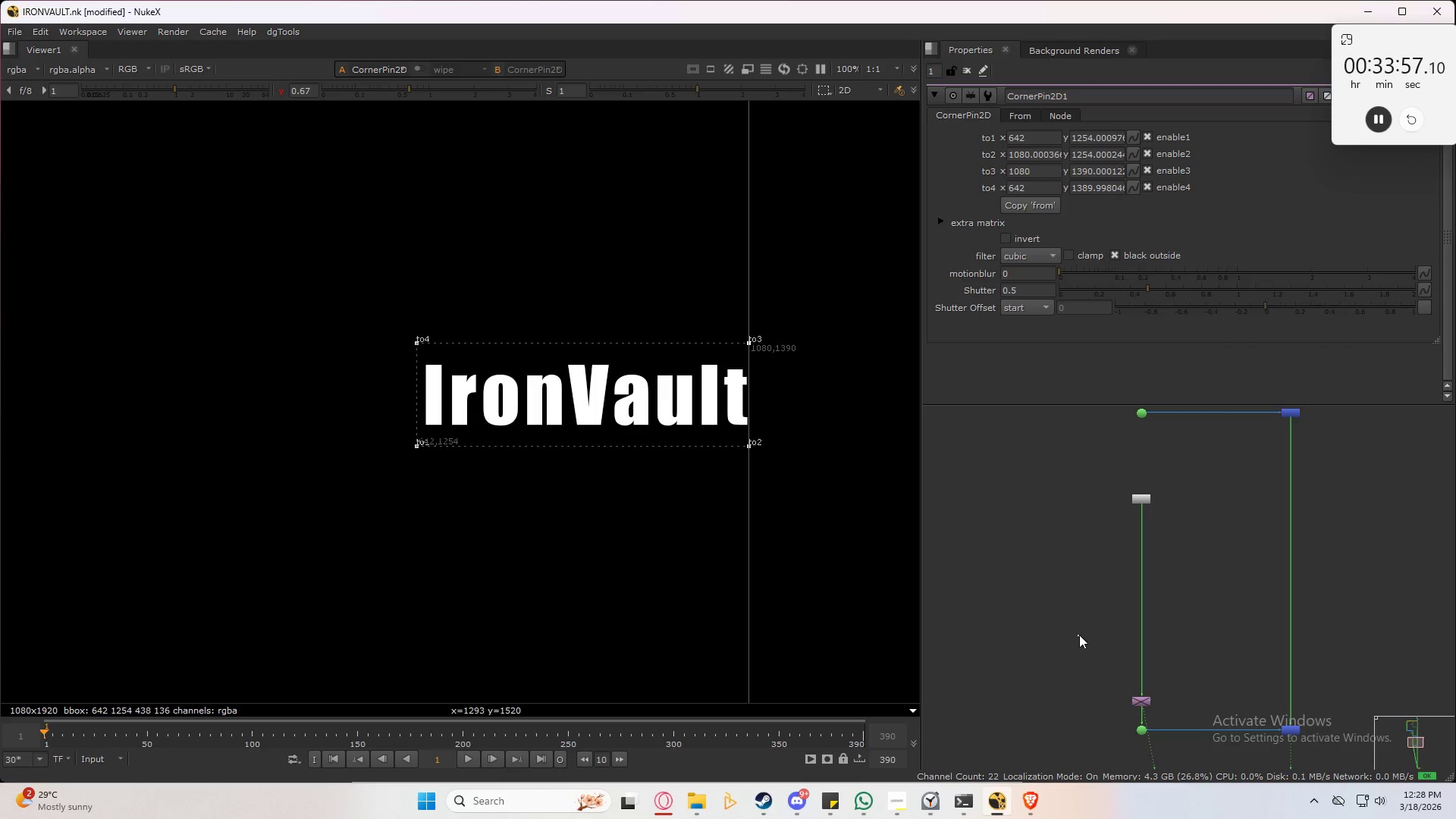 
double_click([1079, 635])
 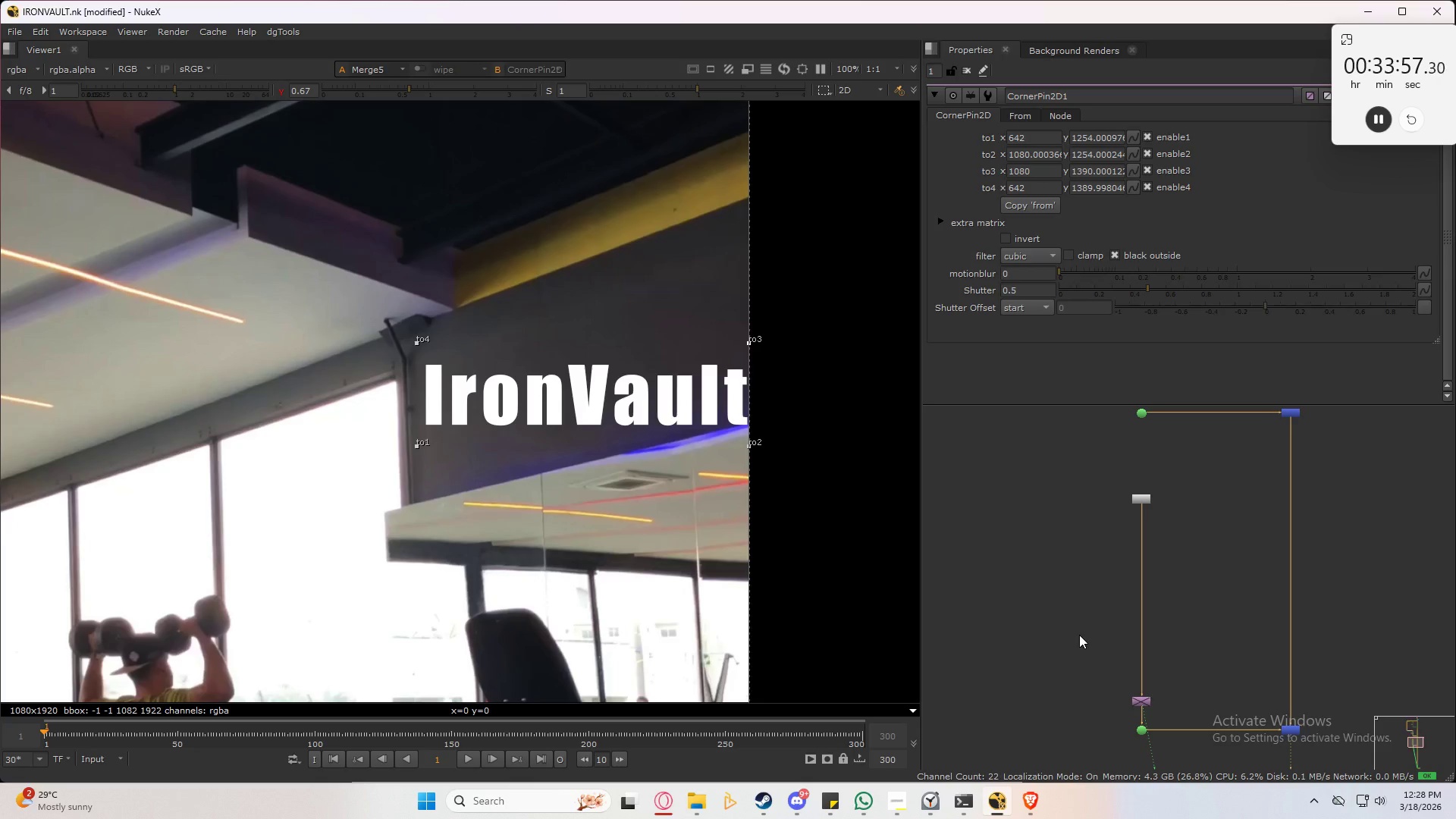 
triple_click([1079, 635])
 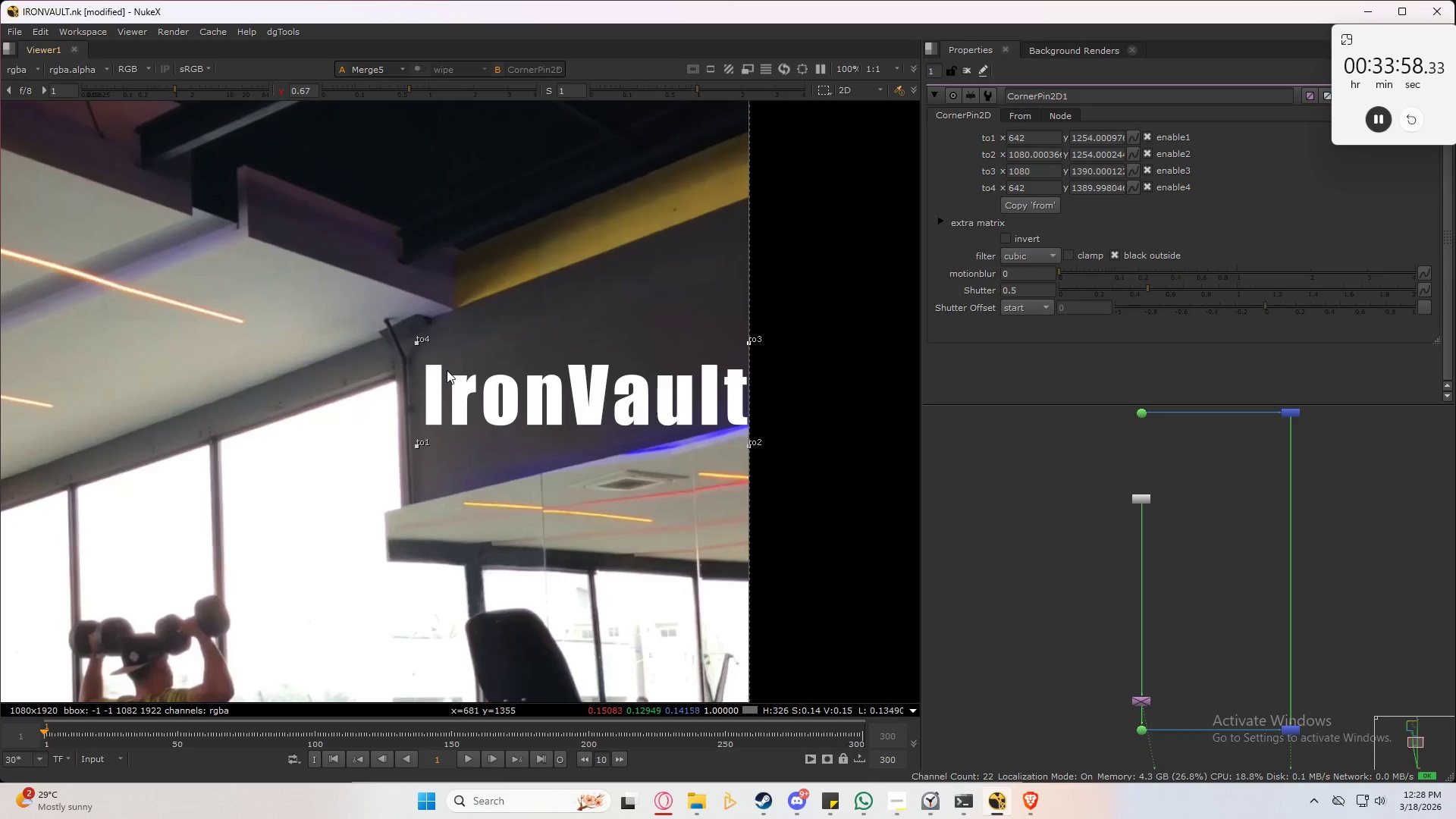 
scroll: coordinate [403, 348], scroll_direction: up, amount: 7.0
 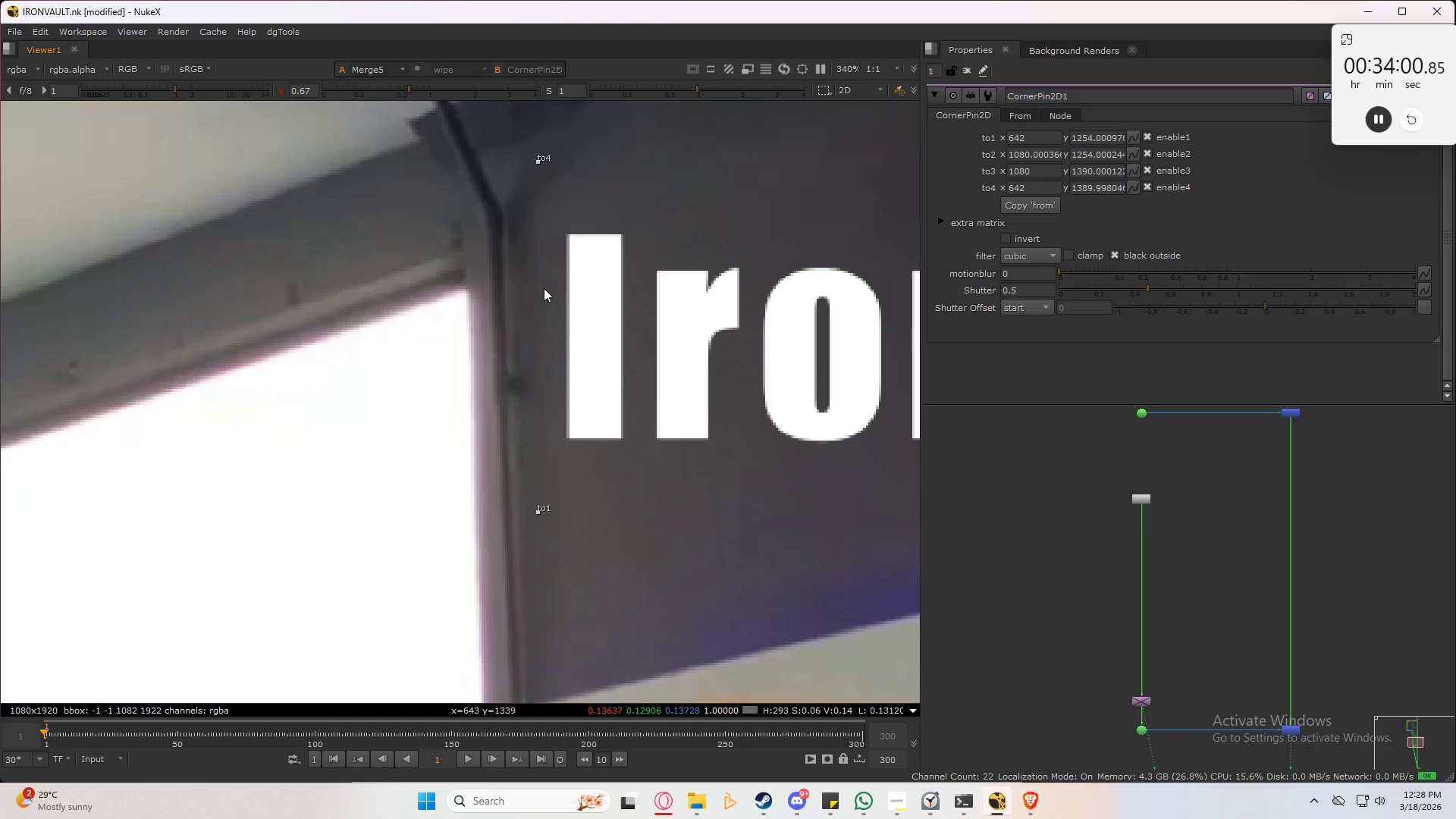 
scroll: coordinate [572, 254], scroll_direction: down, amount: 5.0
 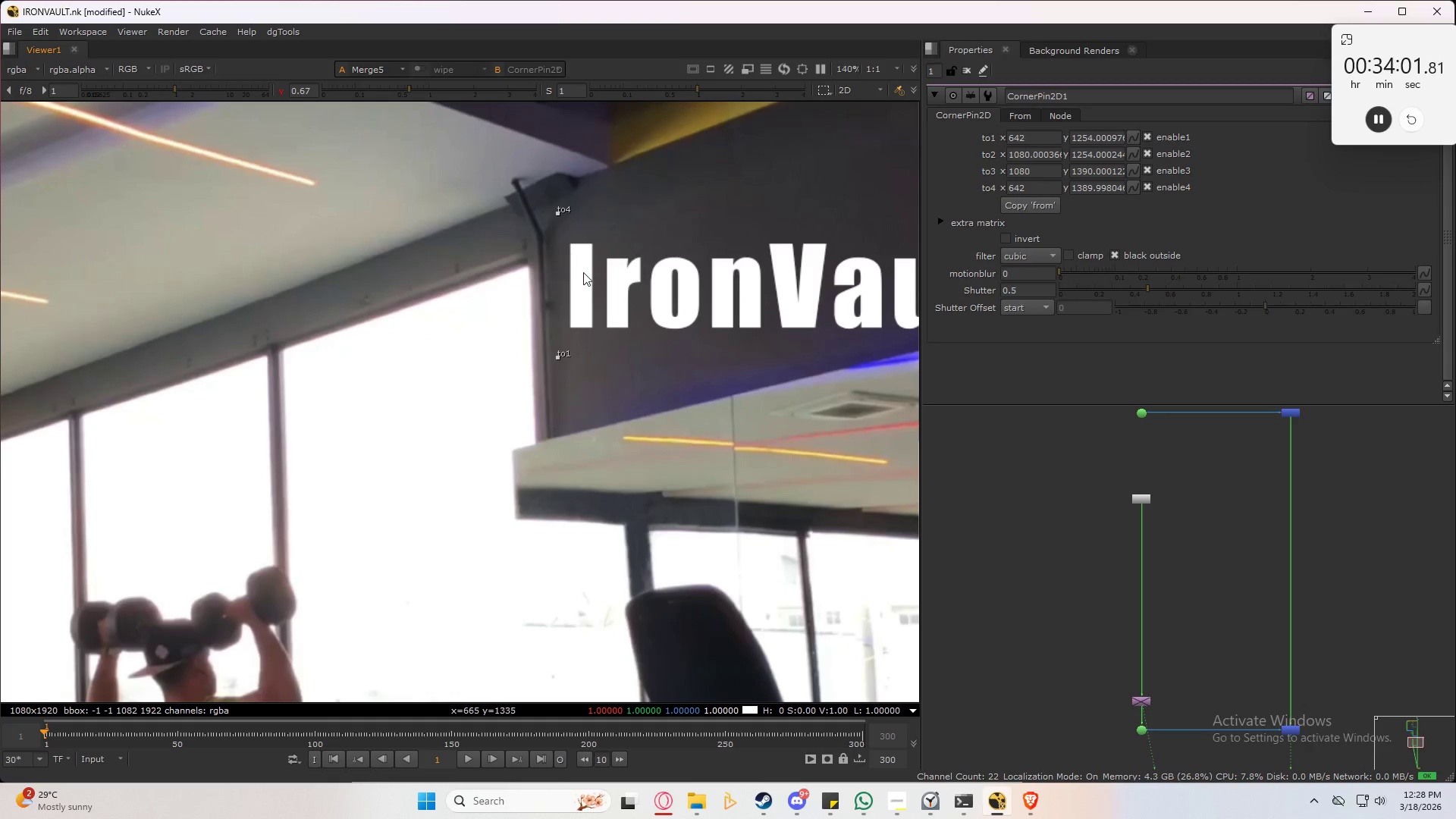 
key(Control+A)
 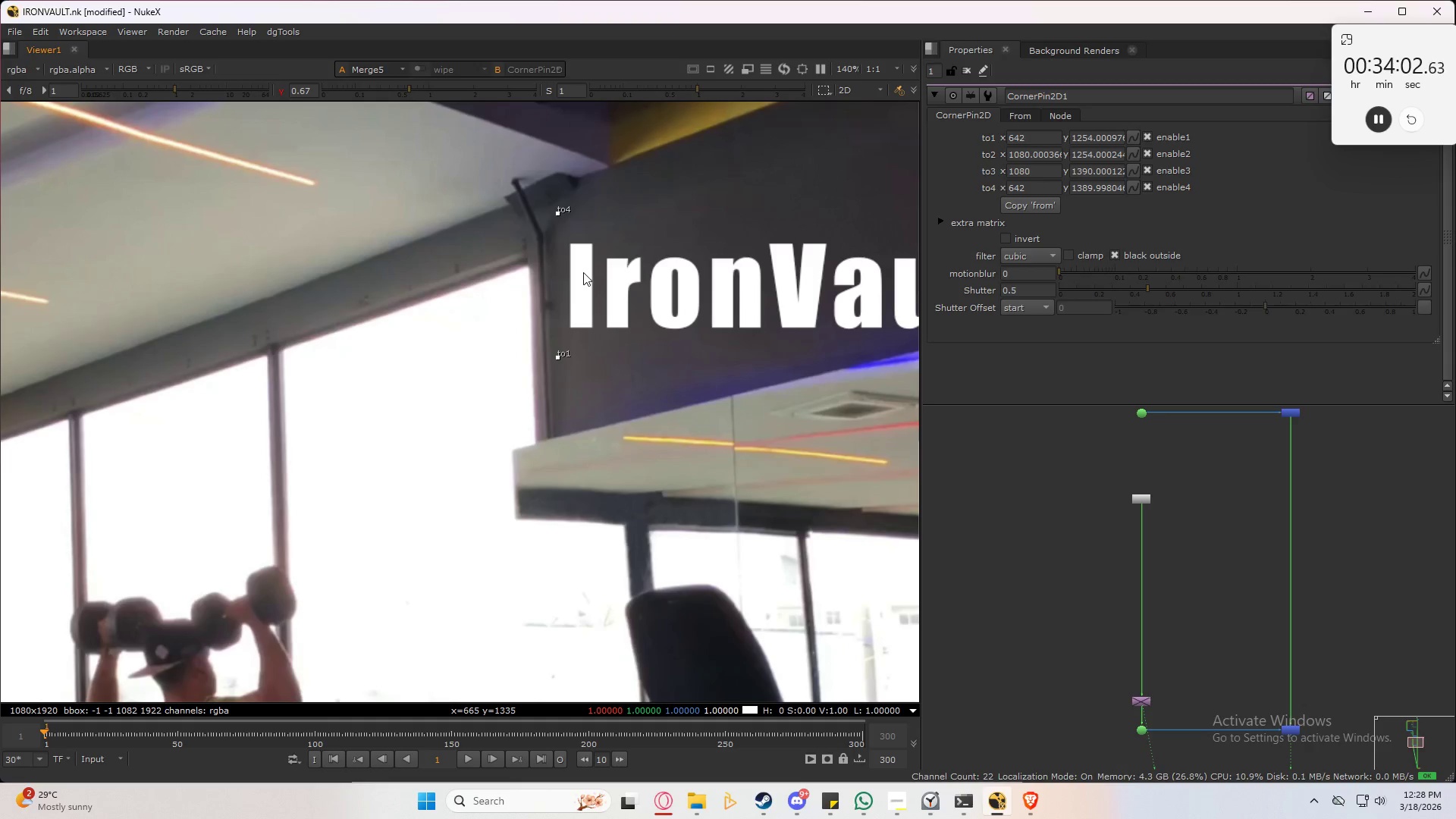 
scroll: coordinate [567, 332], scroll_direction: up, amount: 5.0
 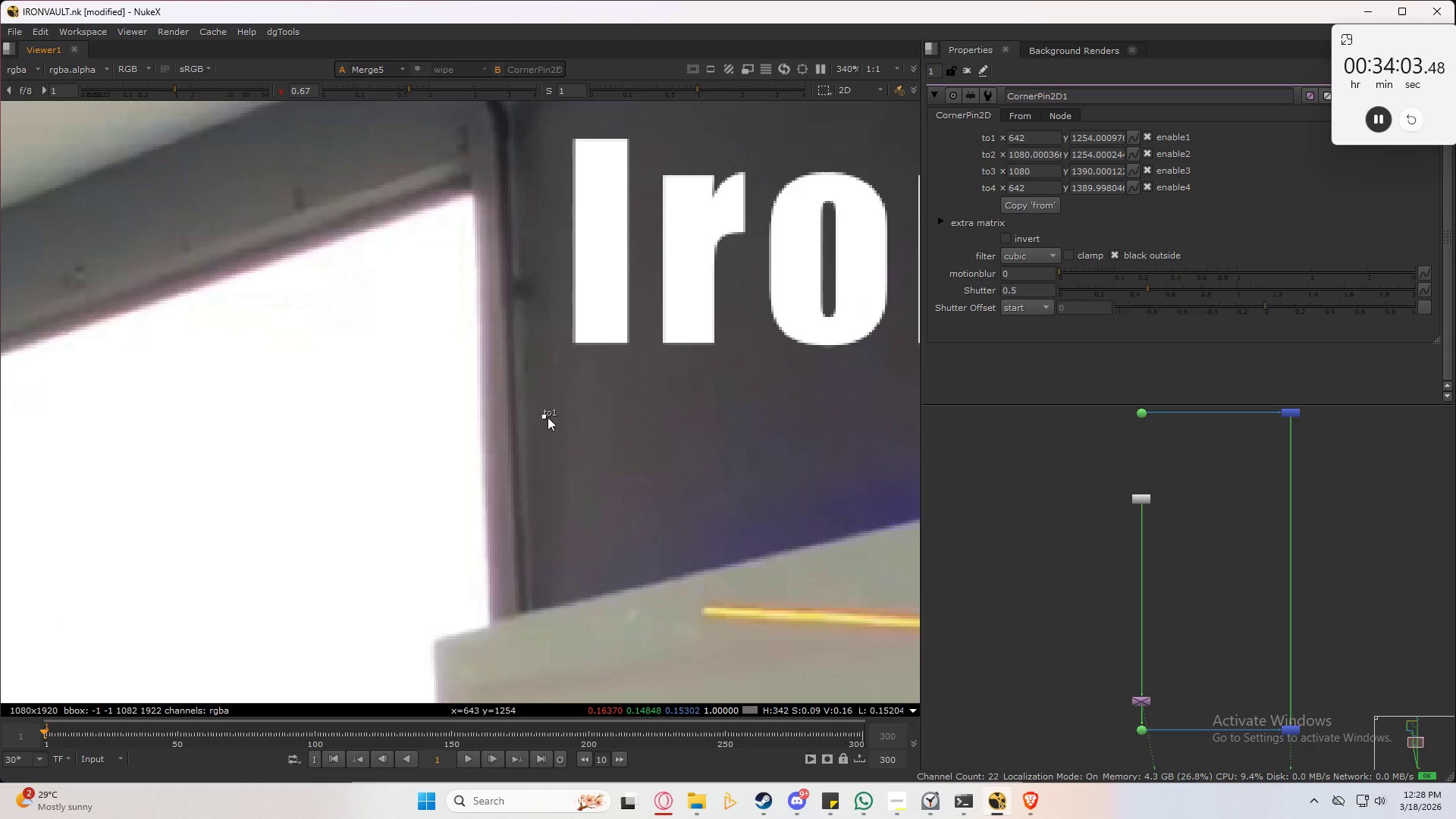 
left_click_drag(start_coordinate=[544, 419], to_coordinate=[490, 626])
 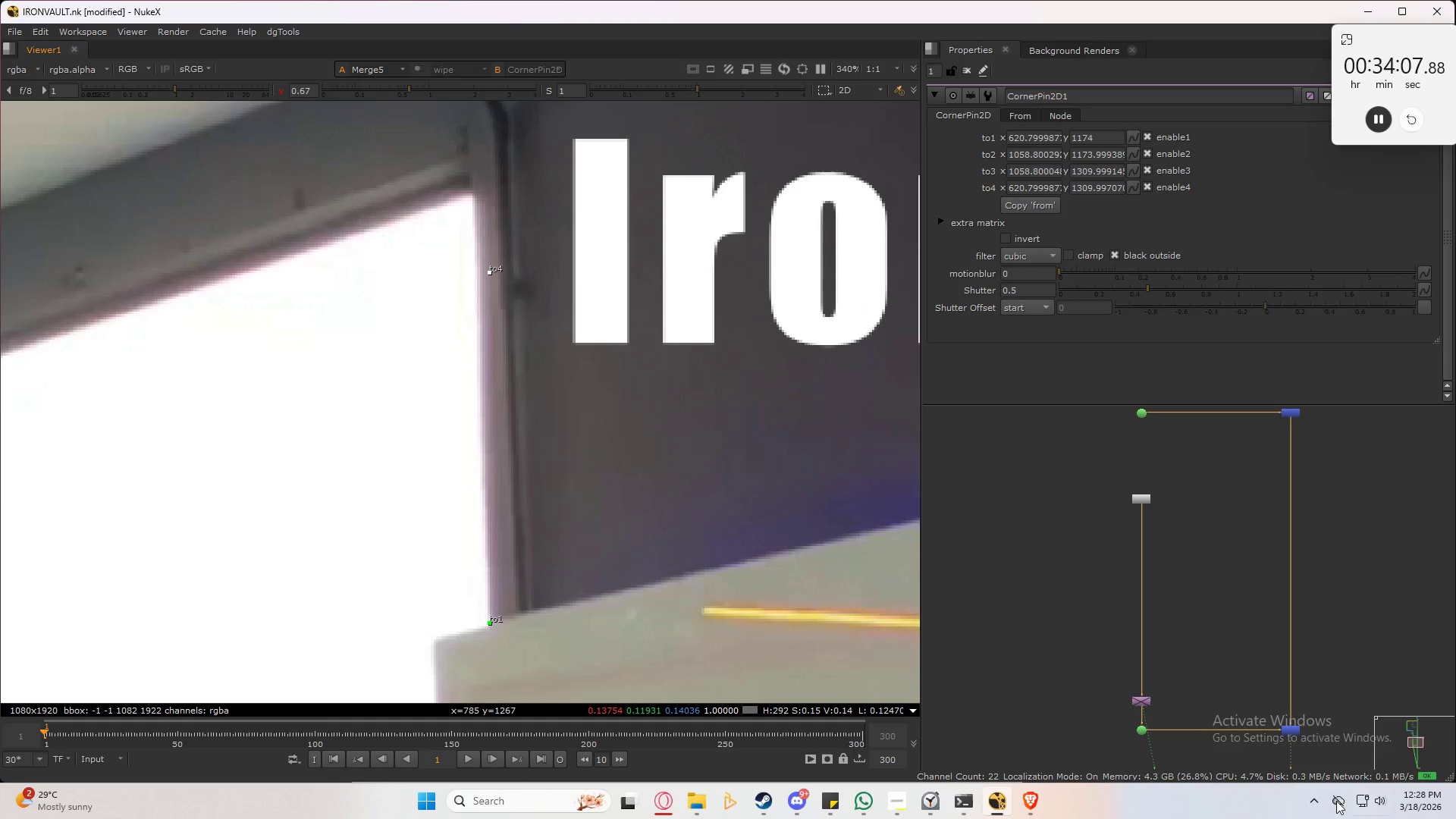 
left_click([1144, 704])
 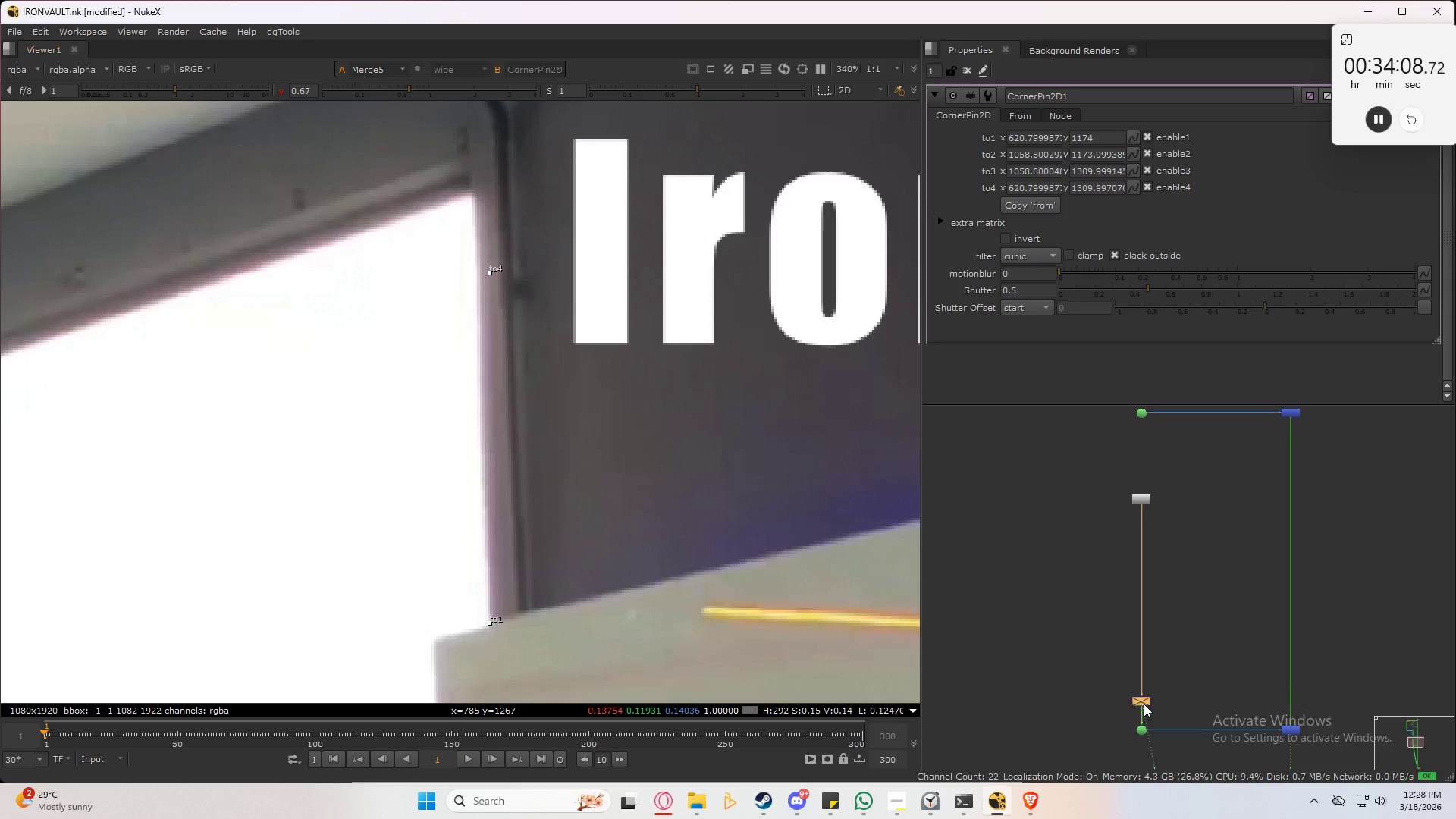 
key(D)
 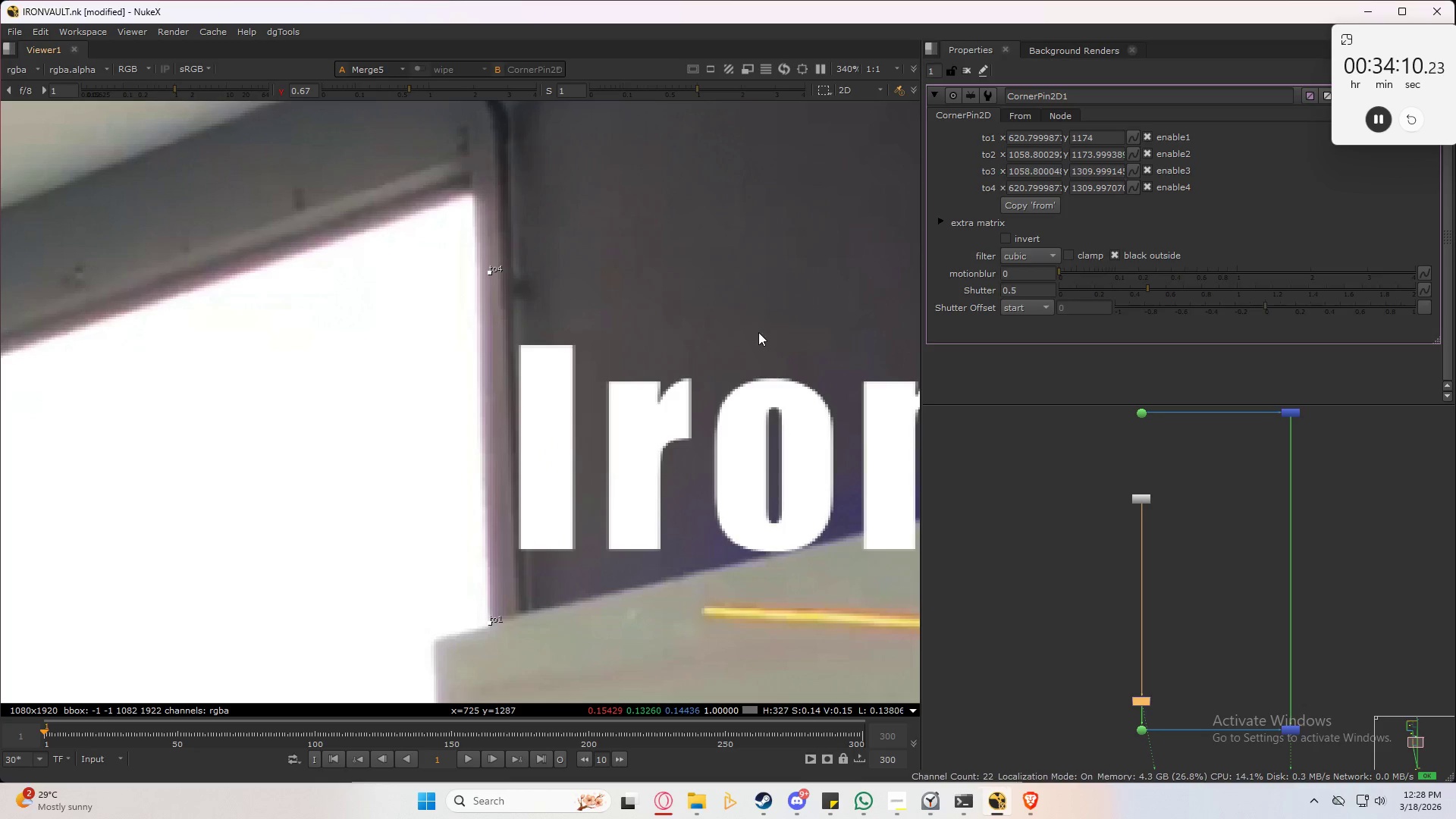 
scroll: coordinate [457, 346], scroll_direction: down, amount: 6.0
 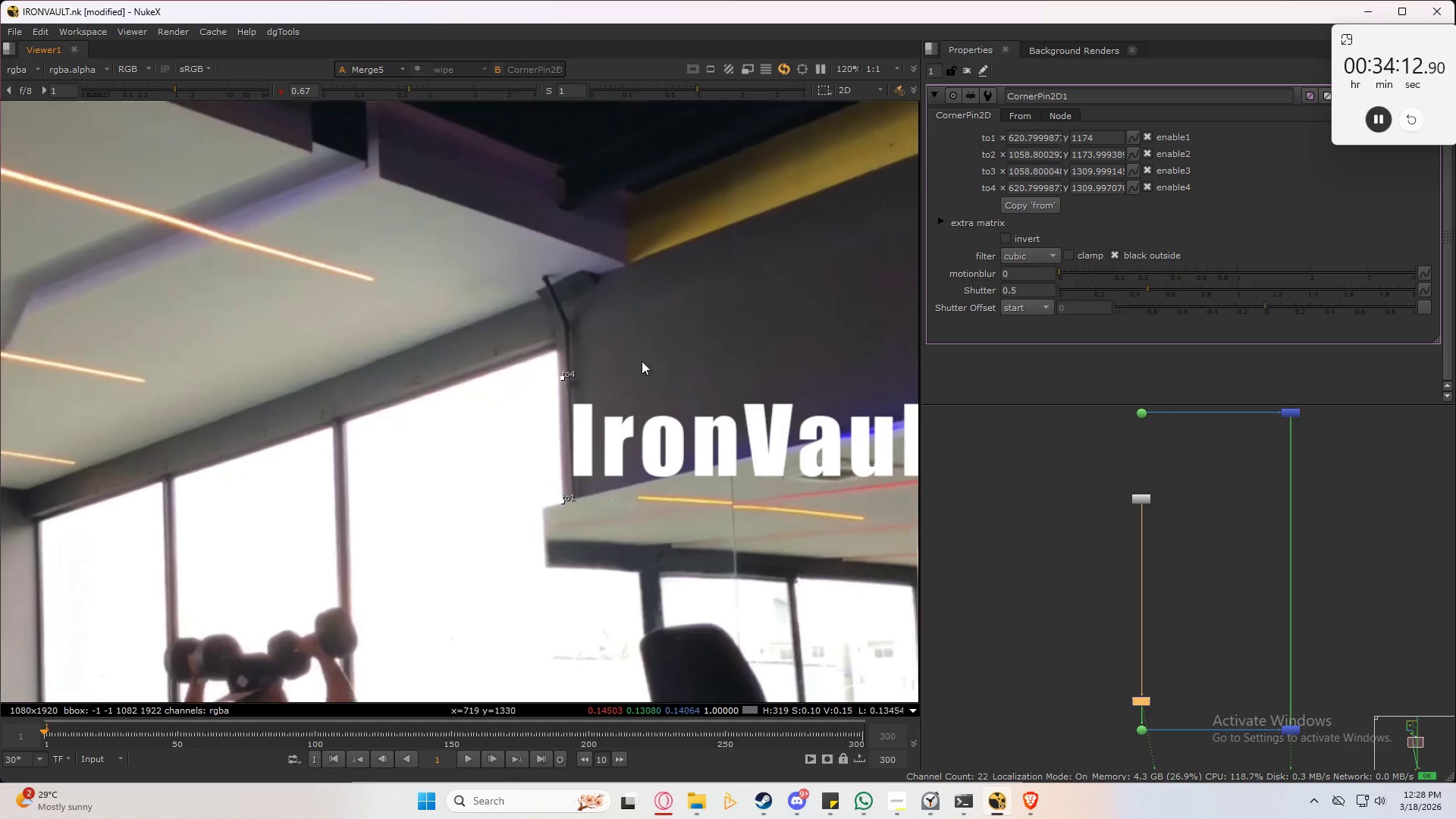 
scroll: coordinate [580, 365], scroll_direction: up, amount: 7.0
 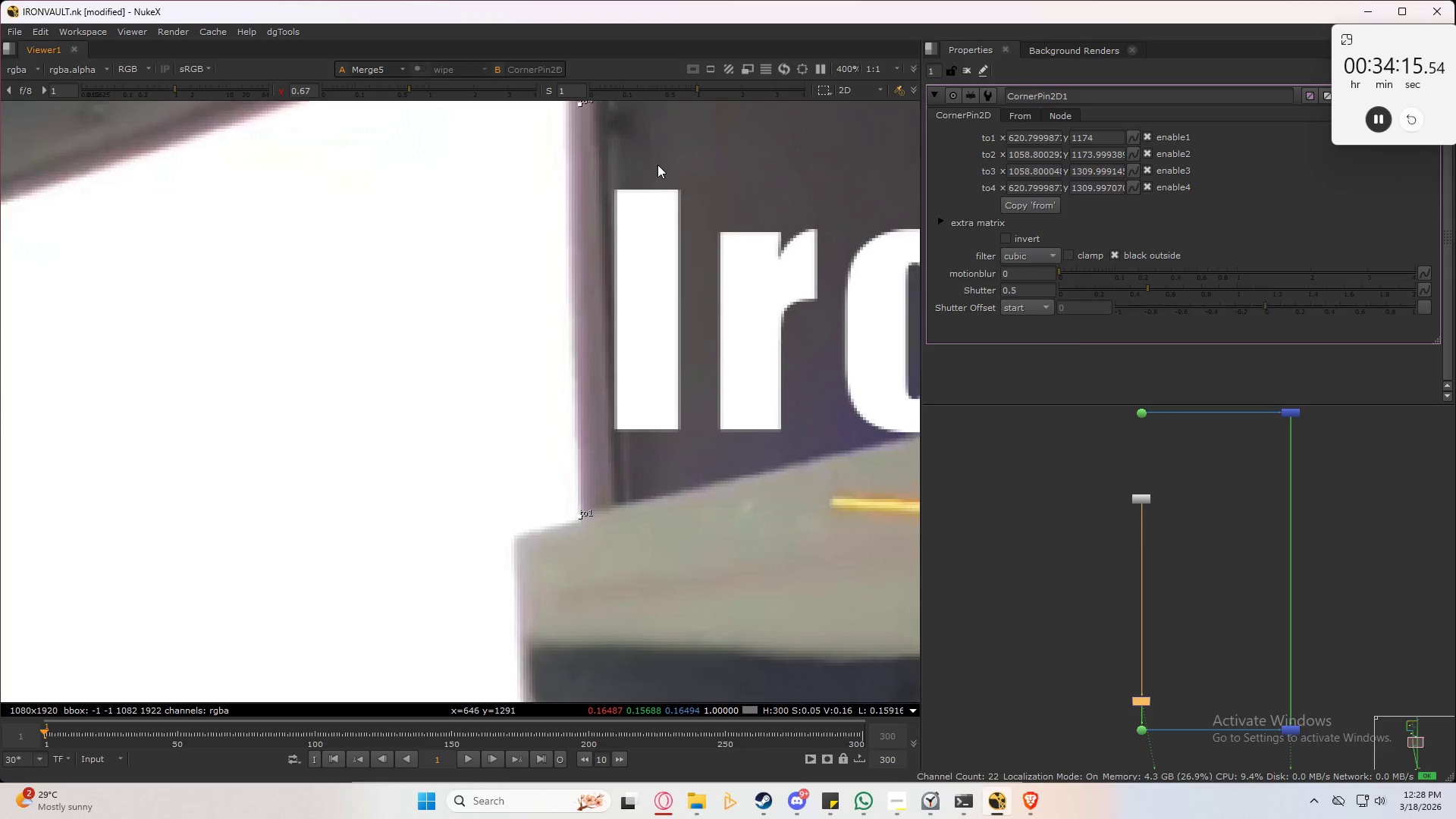 
key(Space)
 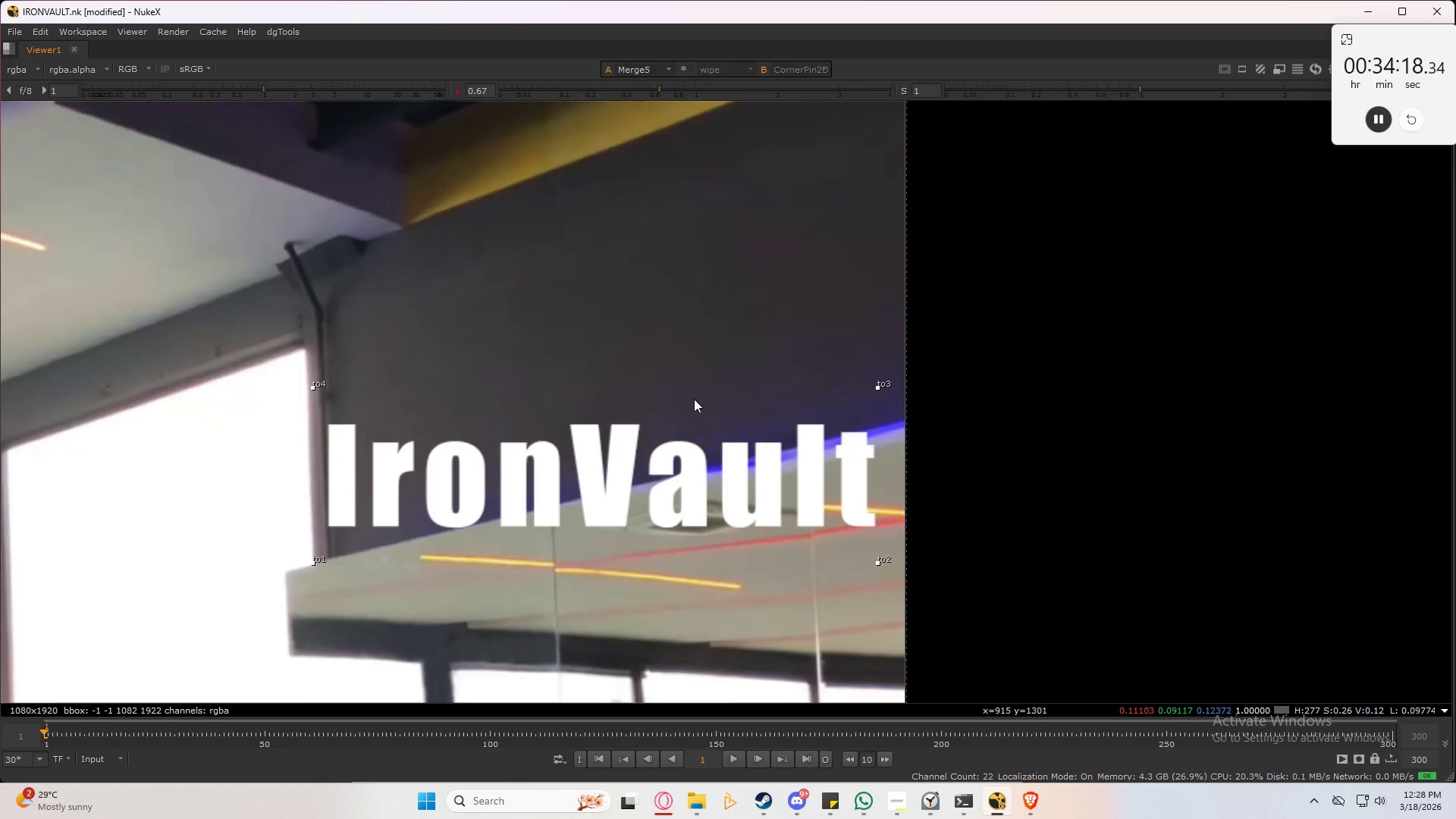 
scroll: coordinate [441, 412], scroll_direction: down, amount: 5.0
 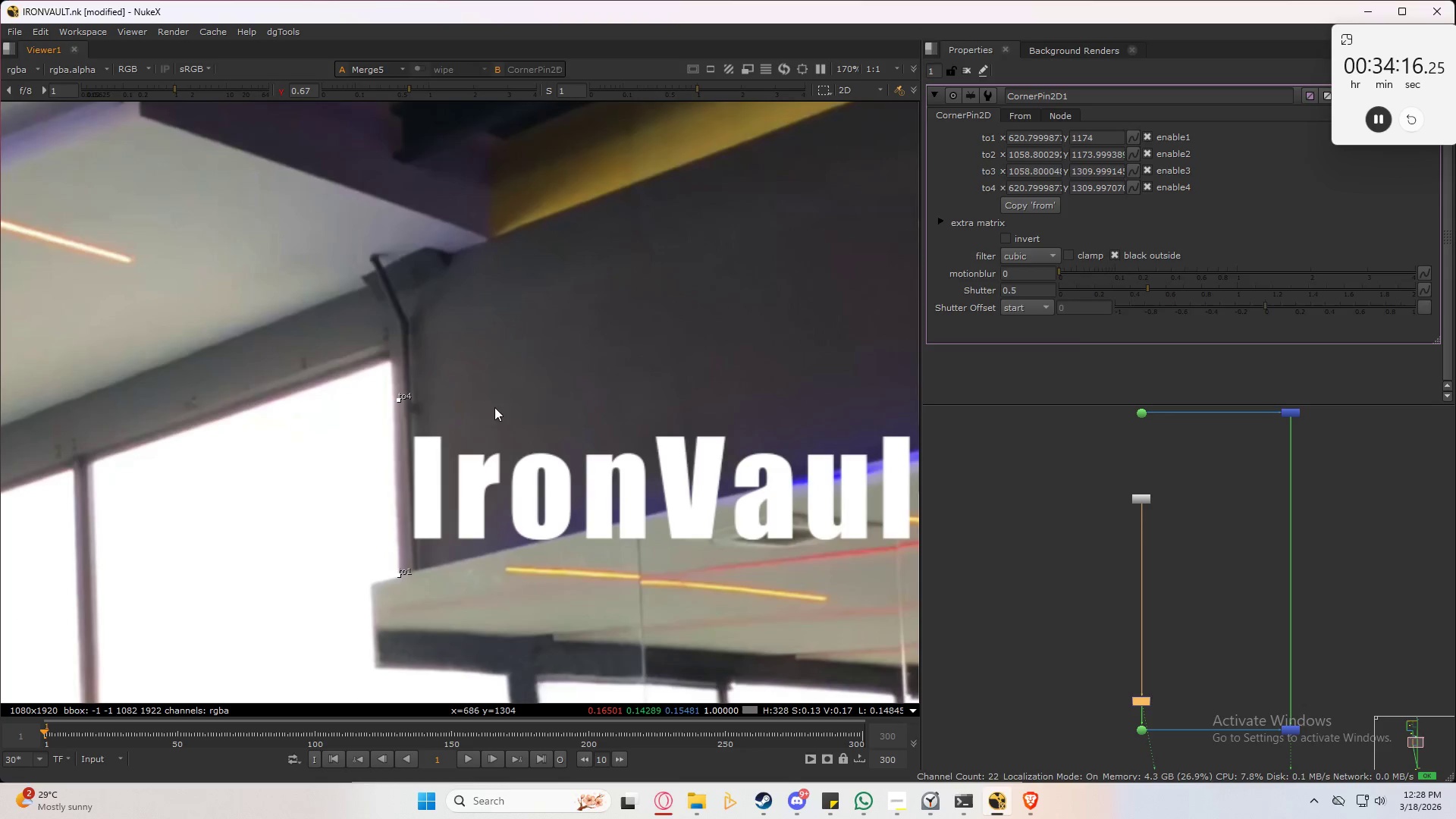 
left_click_drag(start_coordinate=[264, 358], to_coordinate=[418, 437])
 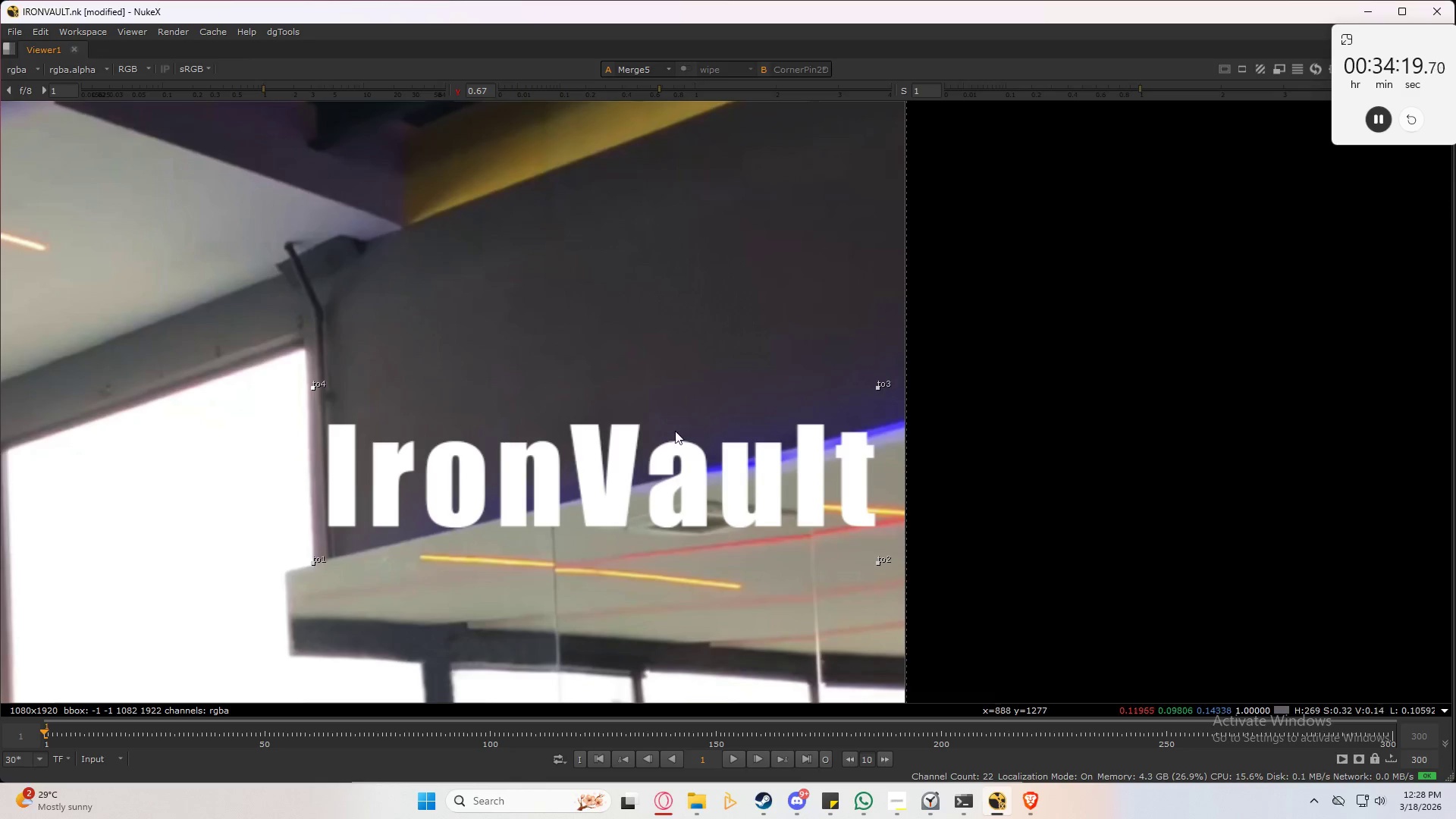 
hold_key(key=ShiftLeft, duration=1.51)
left_click_drag(start_coordinate=[778, 344], to_coordinate=[953, 602])
 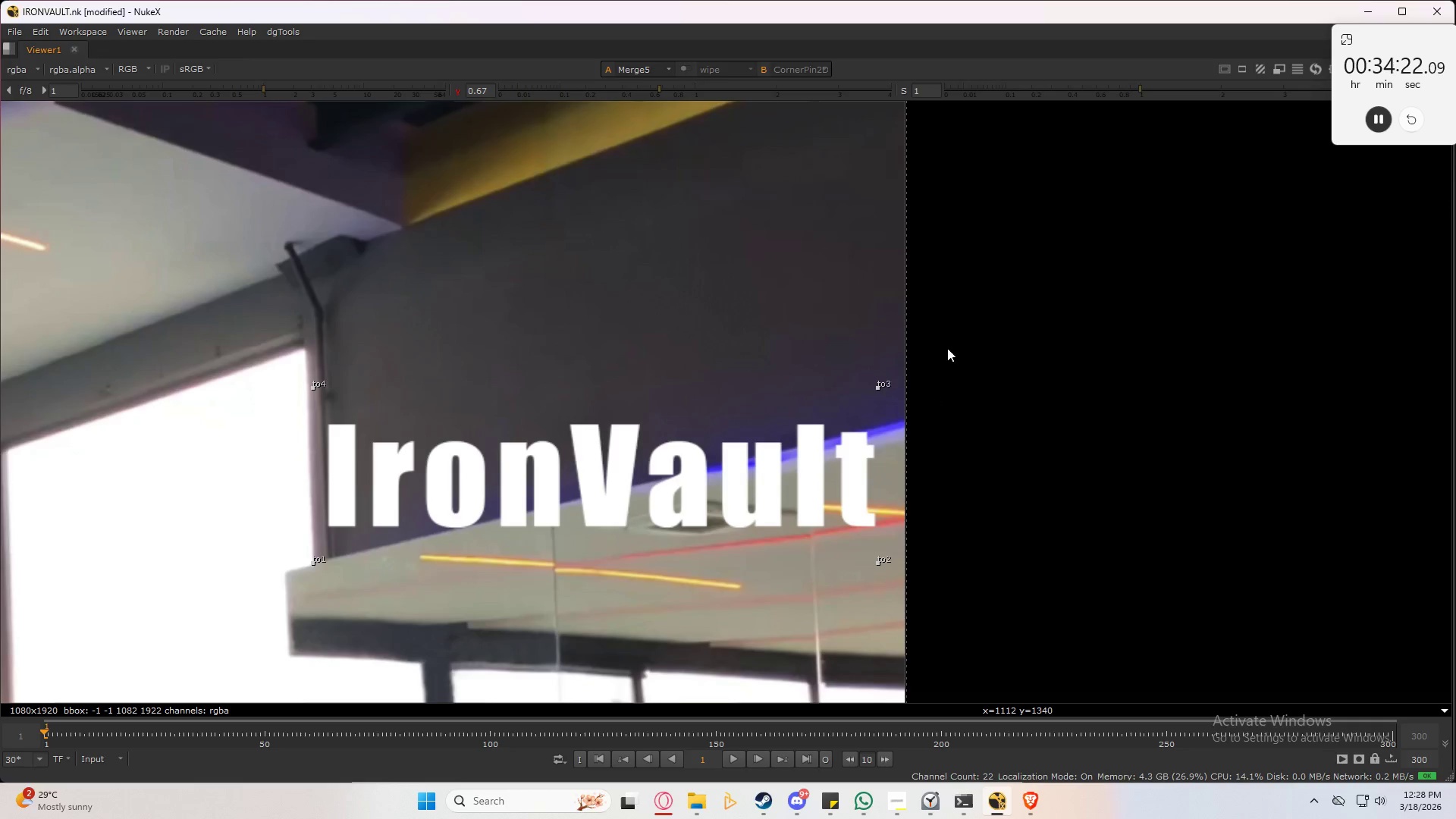 
key(Shift+ShiftLeft)
 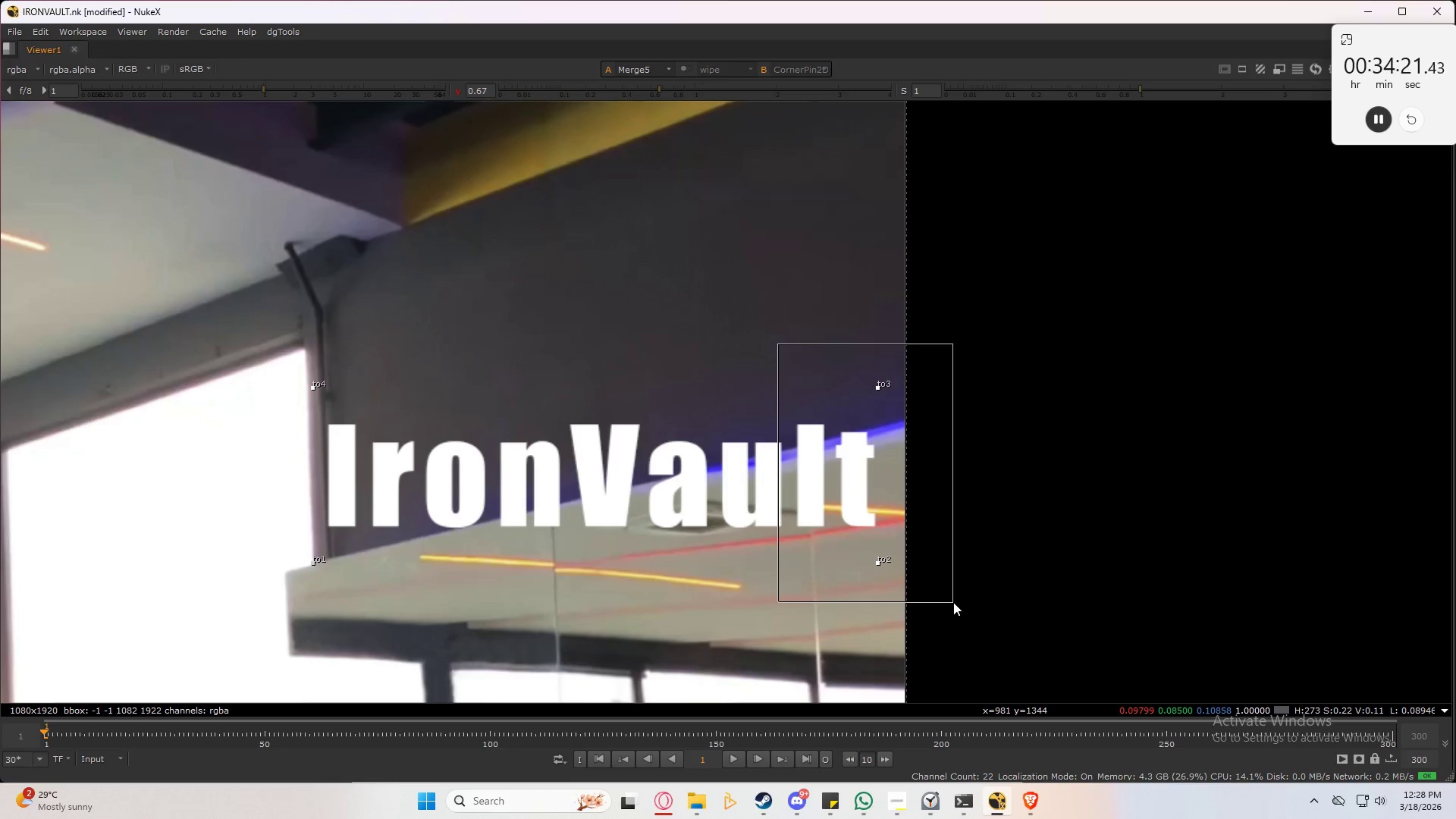 
key(Shift+ShiftLeft)
 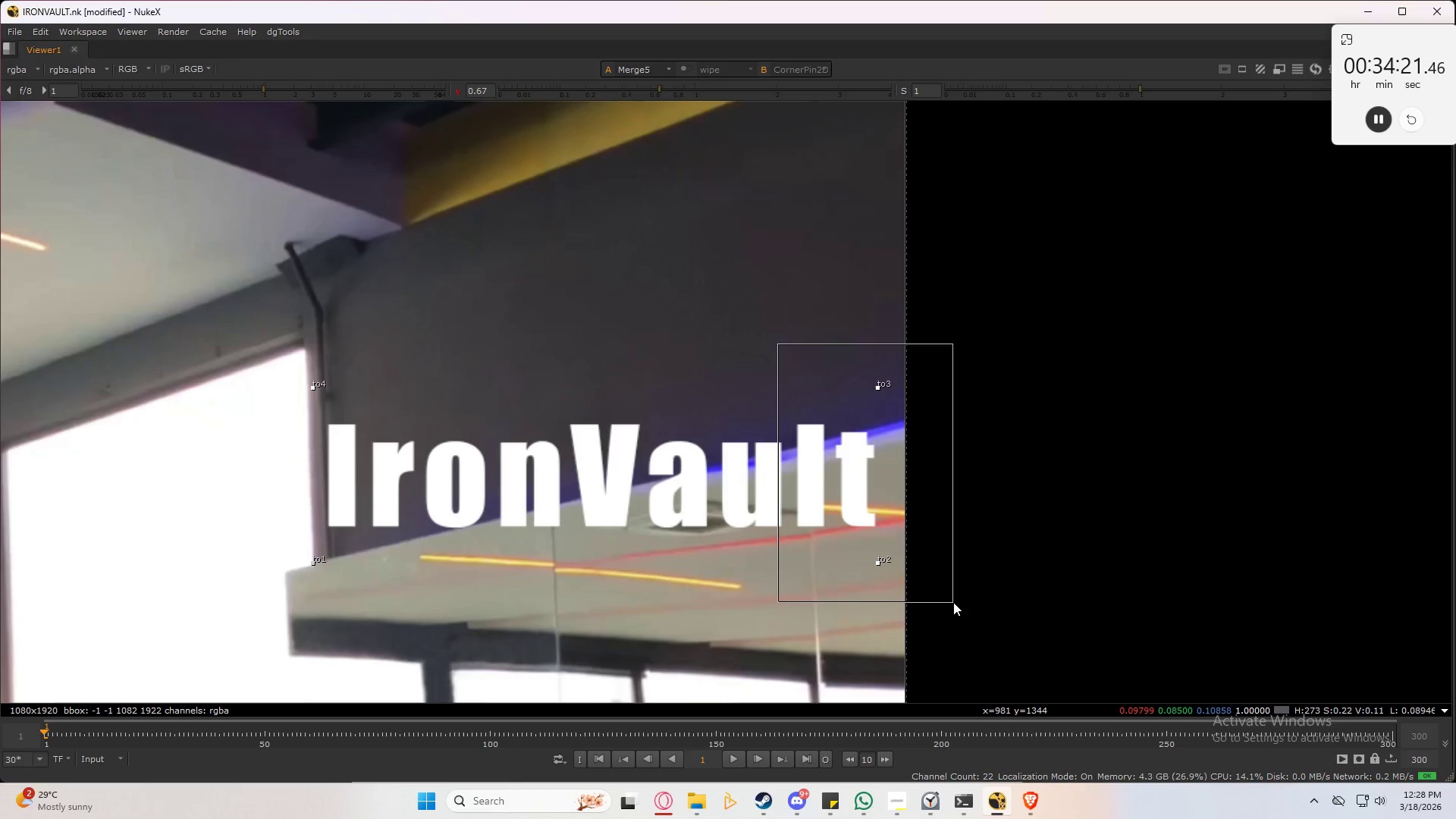 
key(Shift+ShiftLeft)
 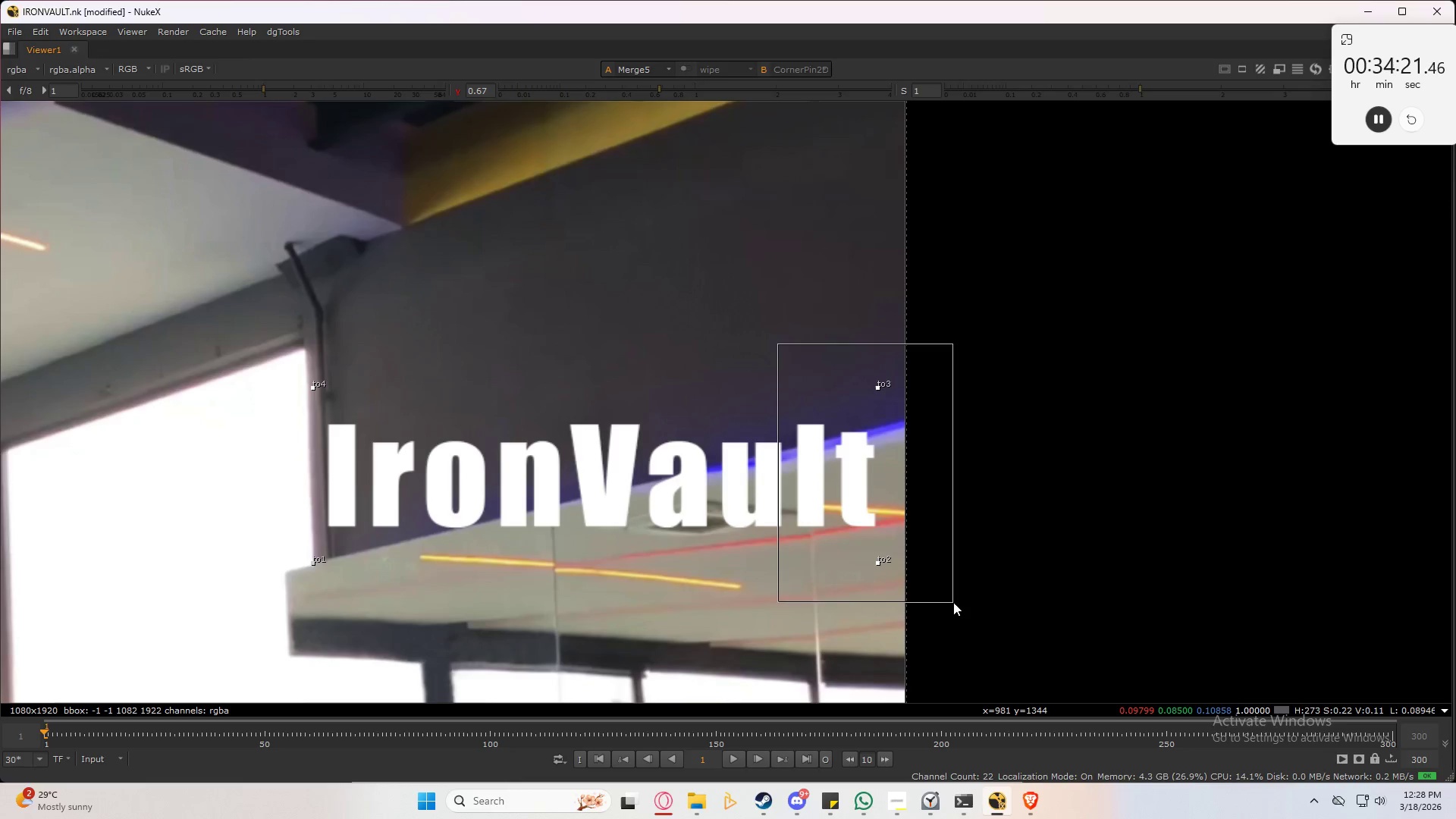 
key(Shift+ShiftLeft)
 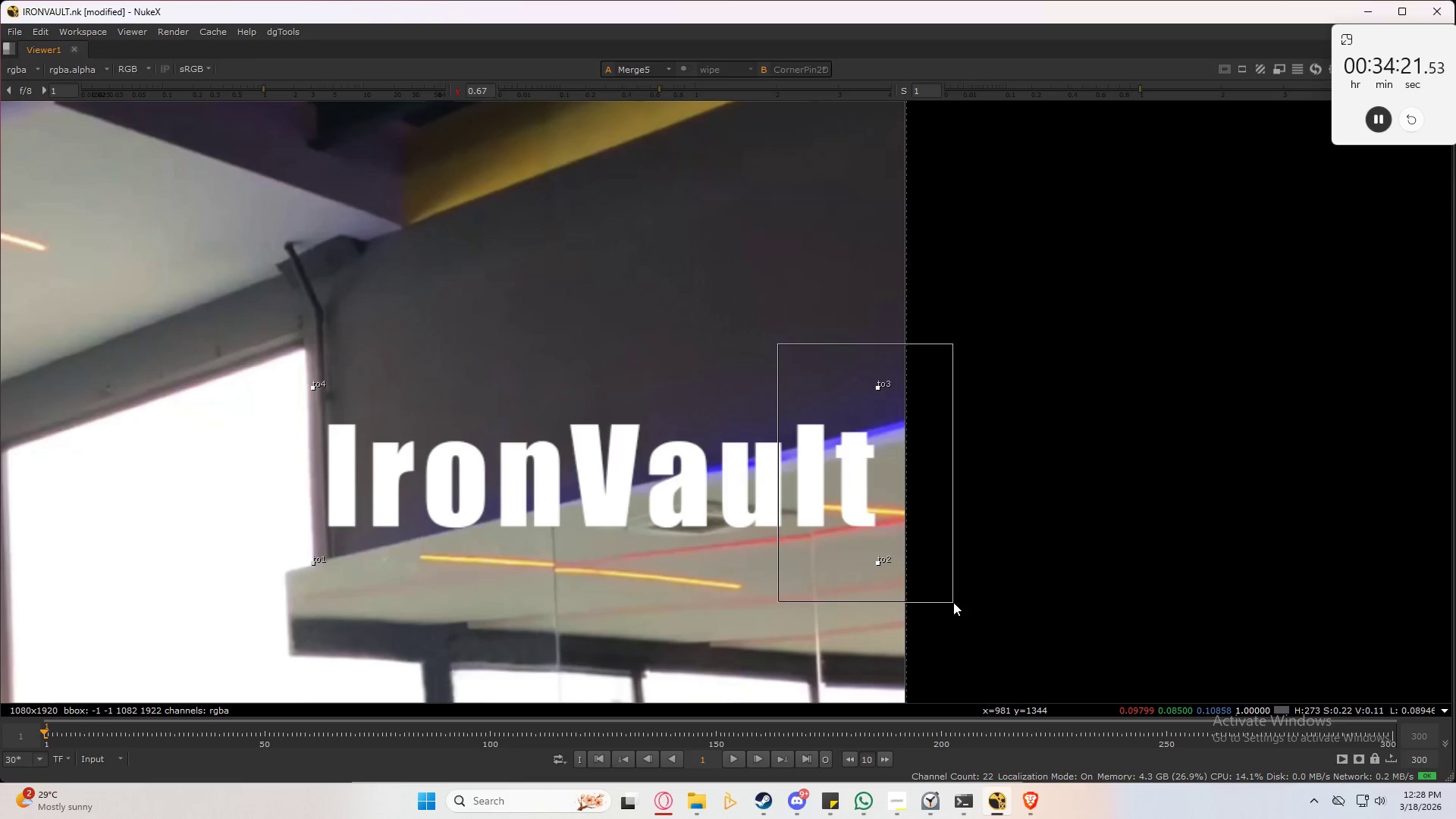 
key(Shift+ShiftLeft)
 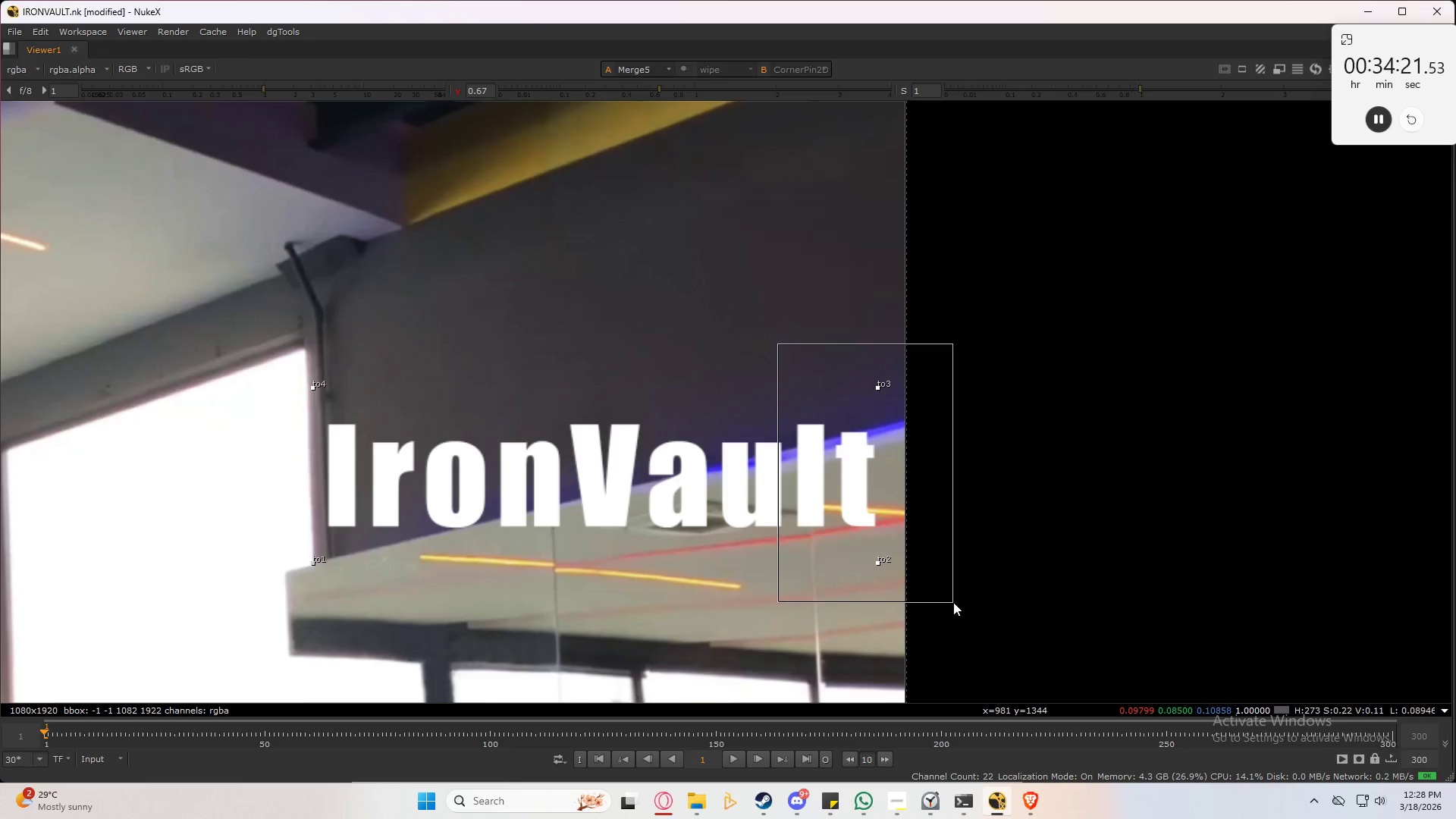 
key(Shift+ShiftLeft)
 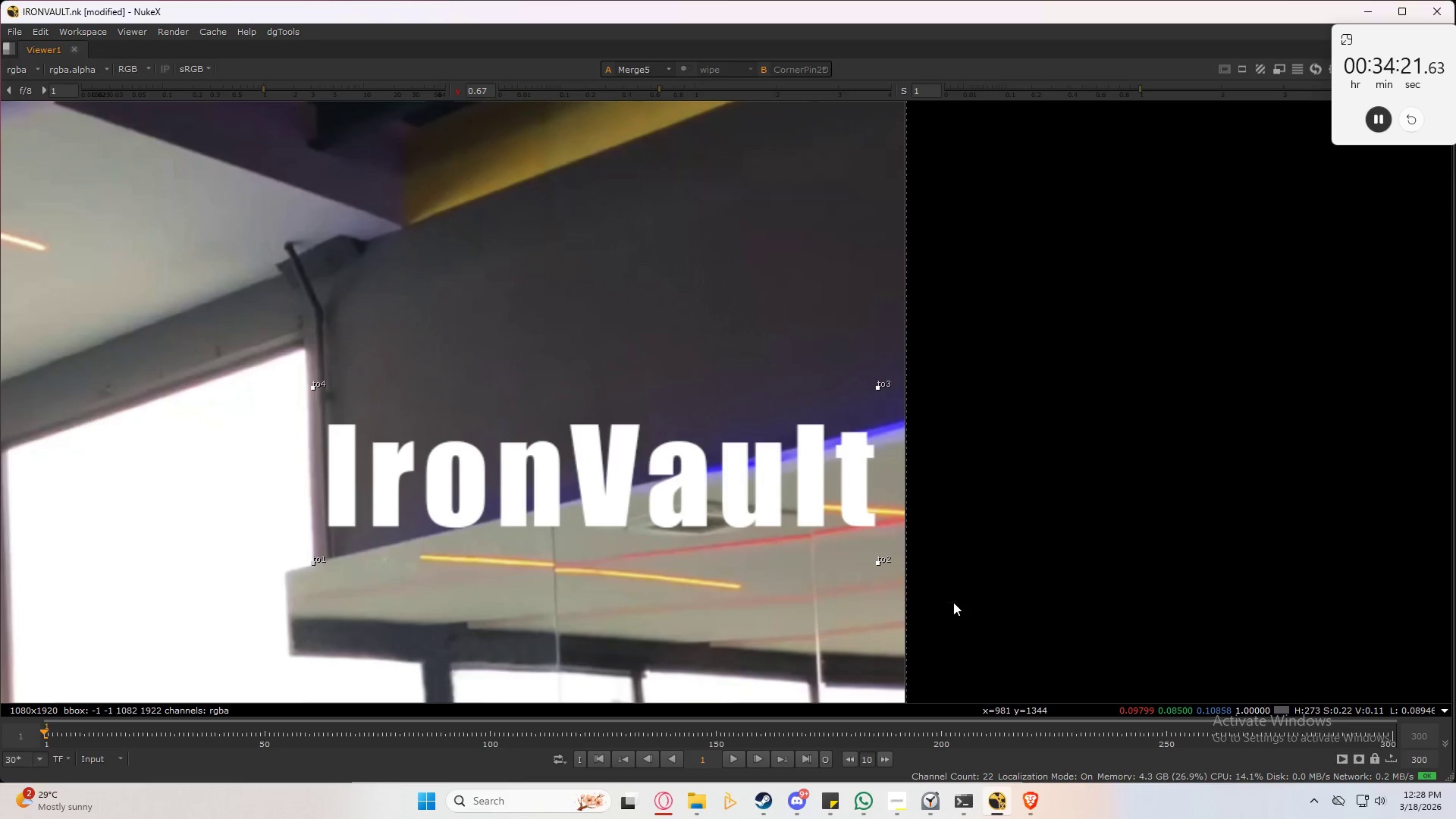 
key(Shift+ShiftLeft)
 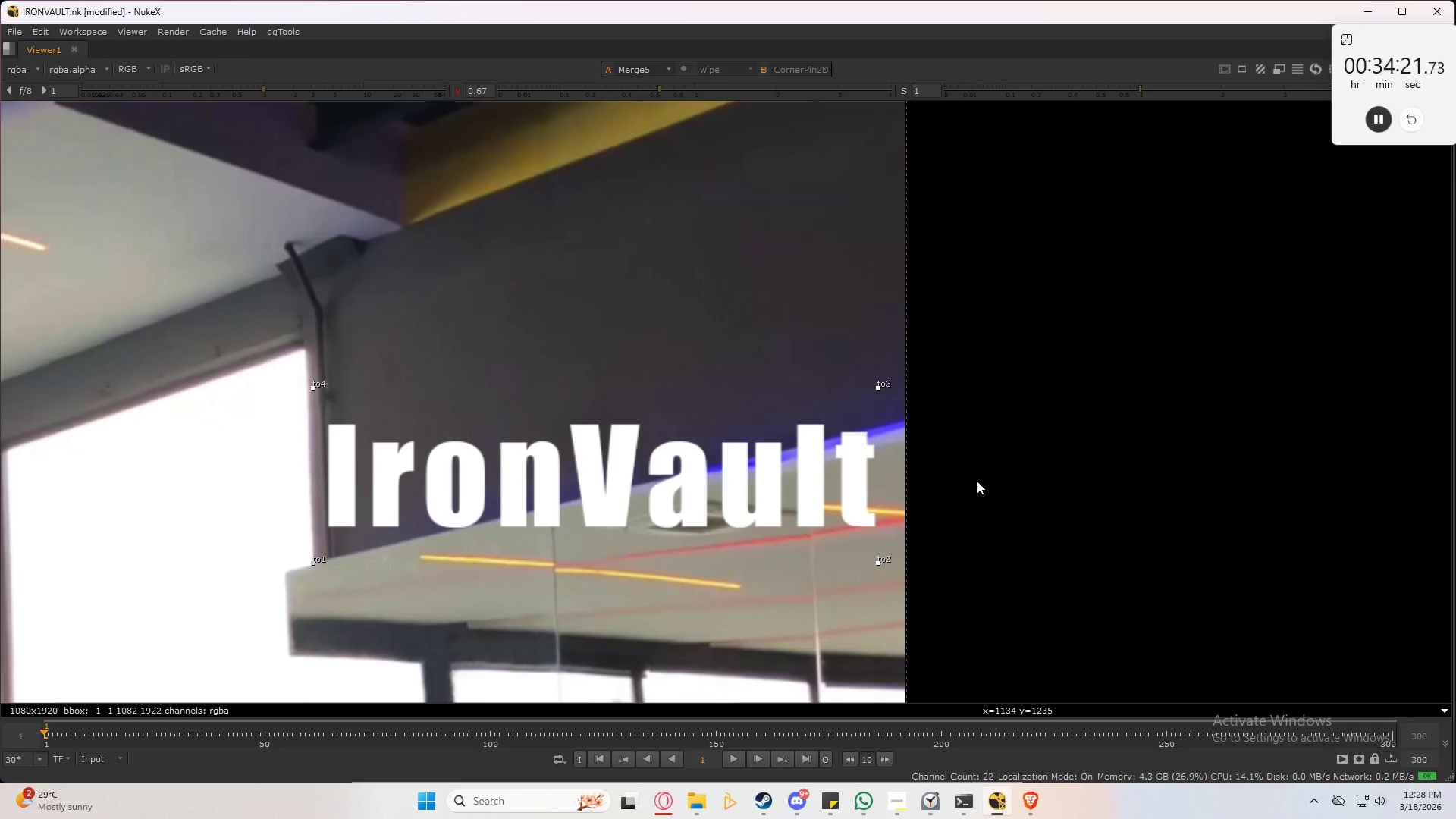 
left_click([977, 476])
 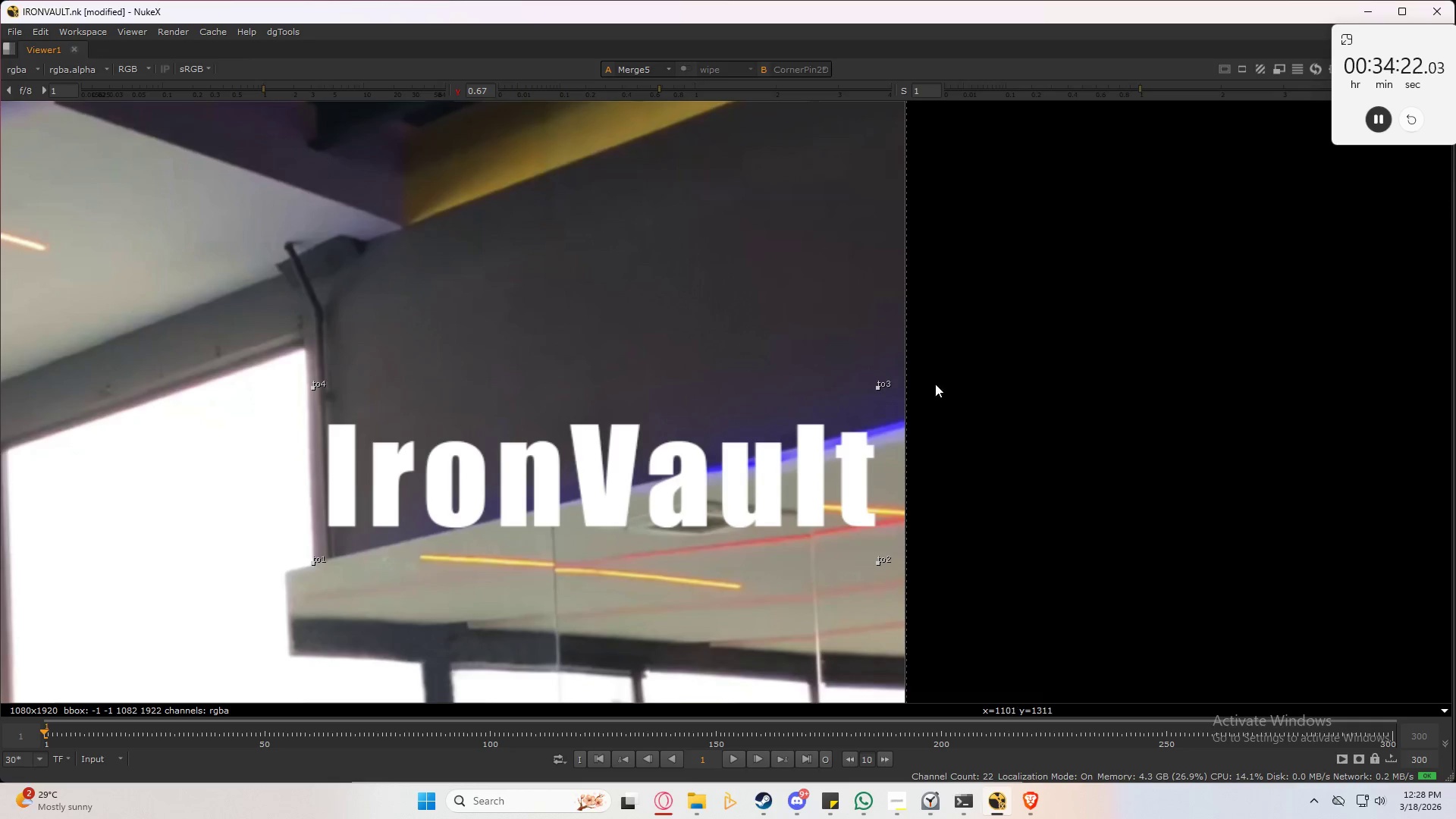 
left_click_drag(start_coordinate=[949, 344], to_coordinate=[827, 632])
 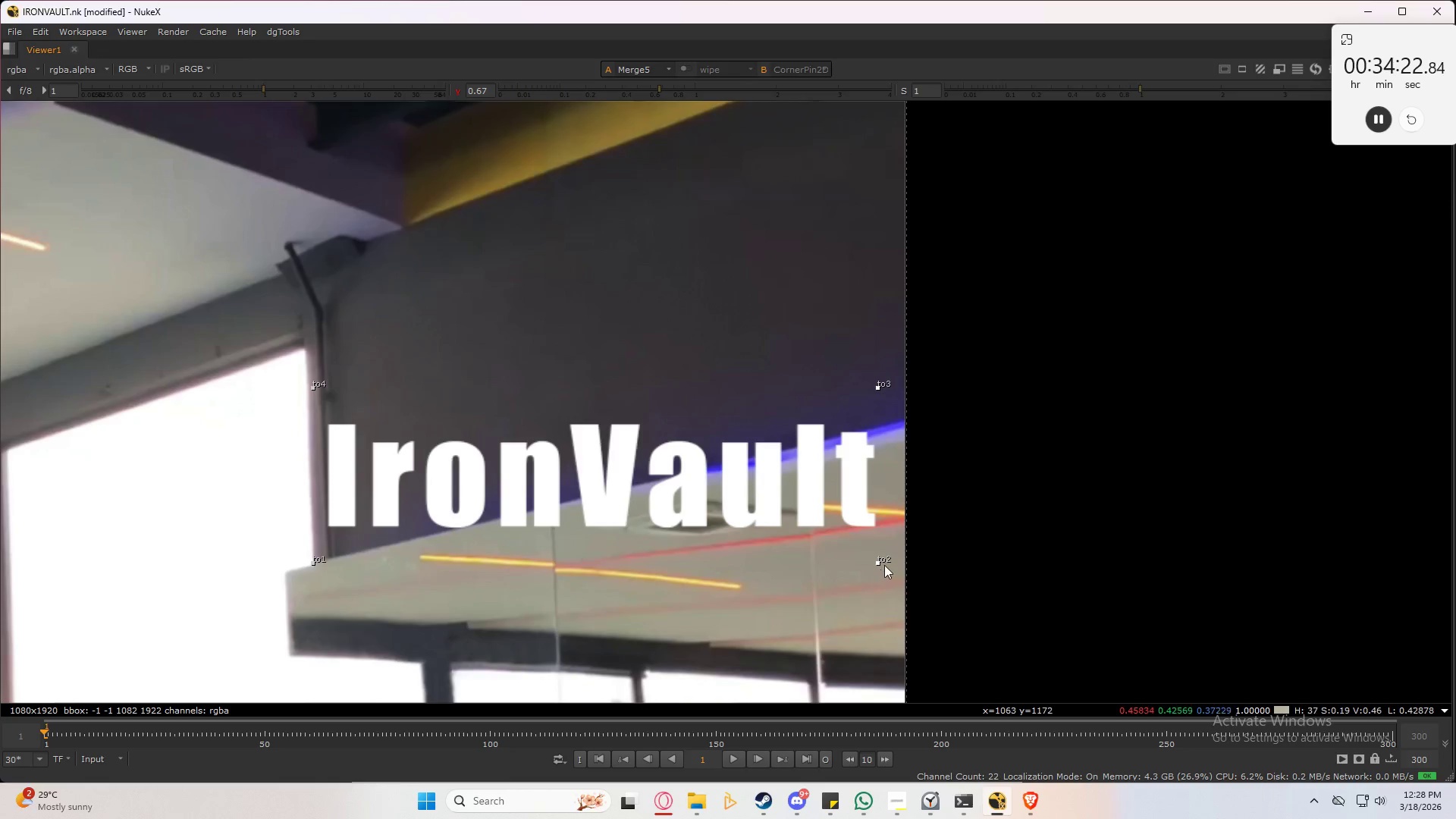 
scroll: coordinate [883, 560], scroll_direction: up, amount: 8.0
 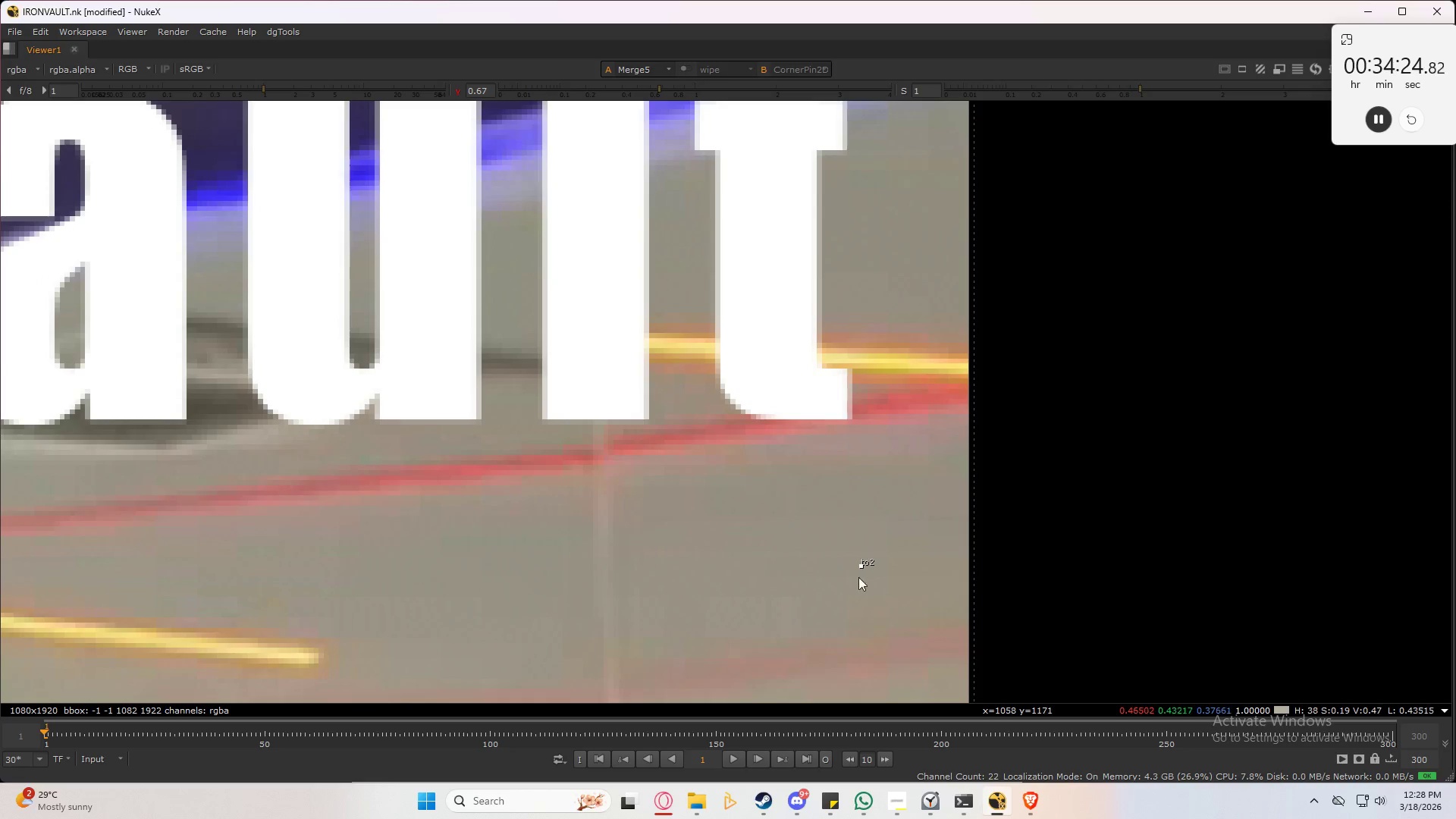 
scroll: coordinate [877, 504], scroll_direction: down, amount: 3.0
 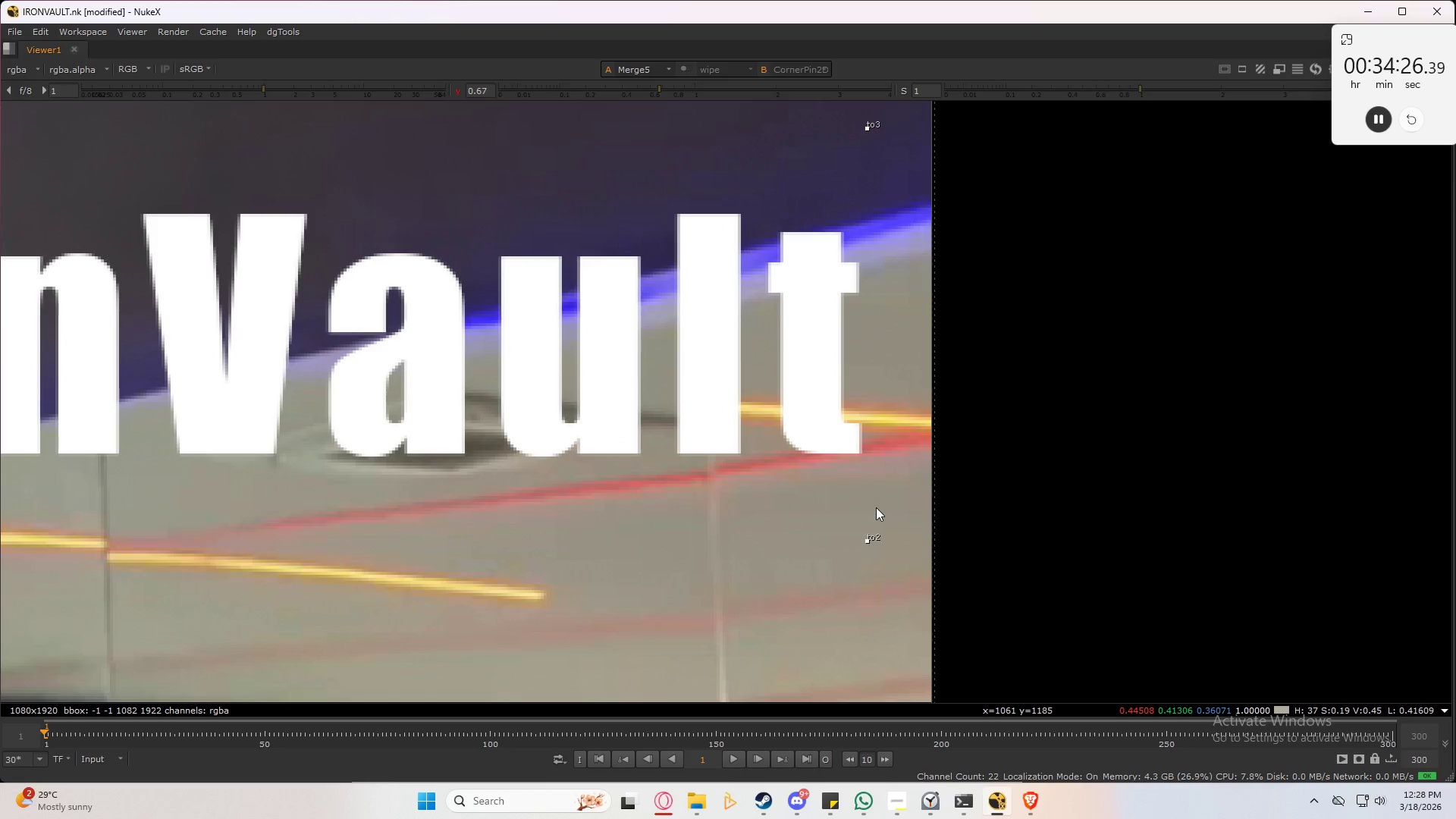 
hold_key(key=Numpad8, duration=1.5)
 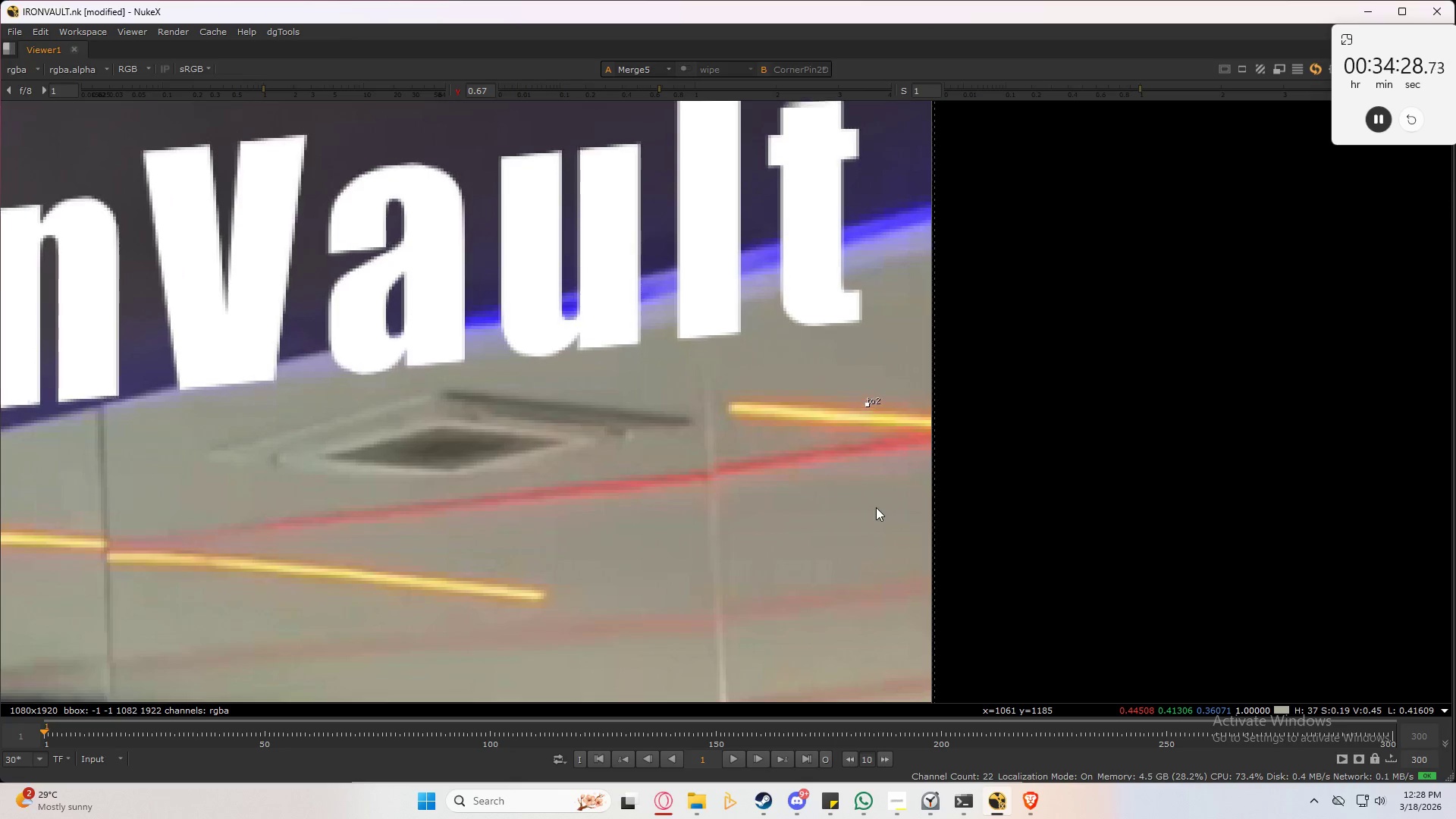 
hold_key(key=Numpad8, duration=1.52)
 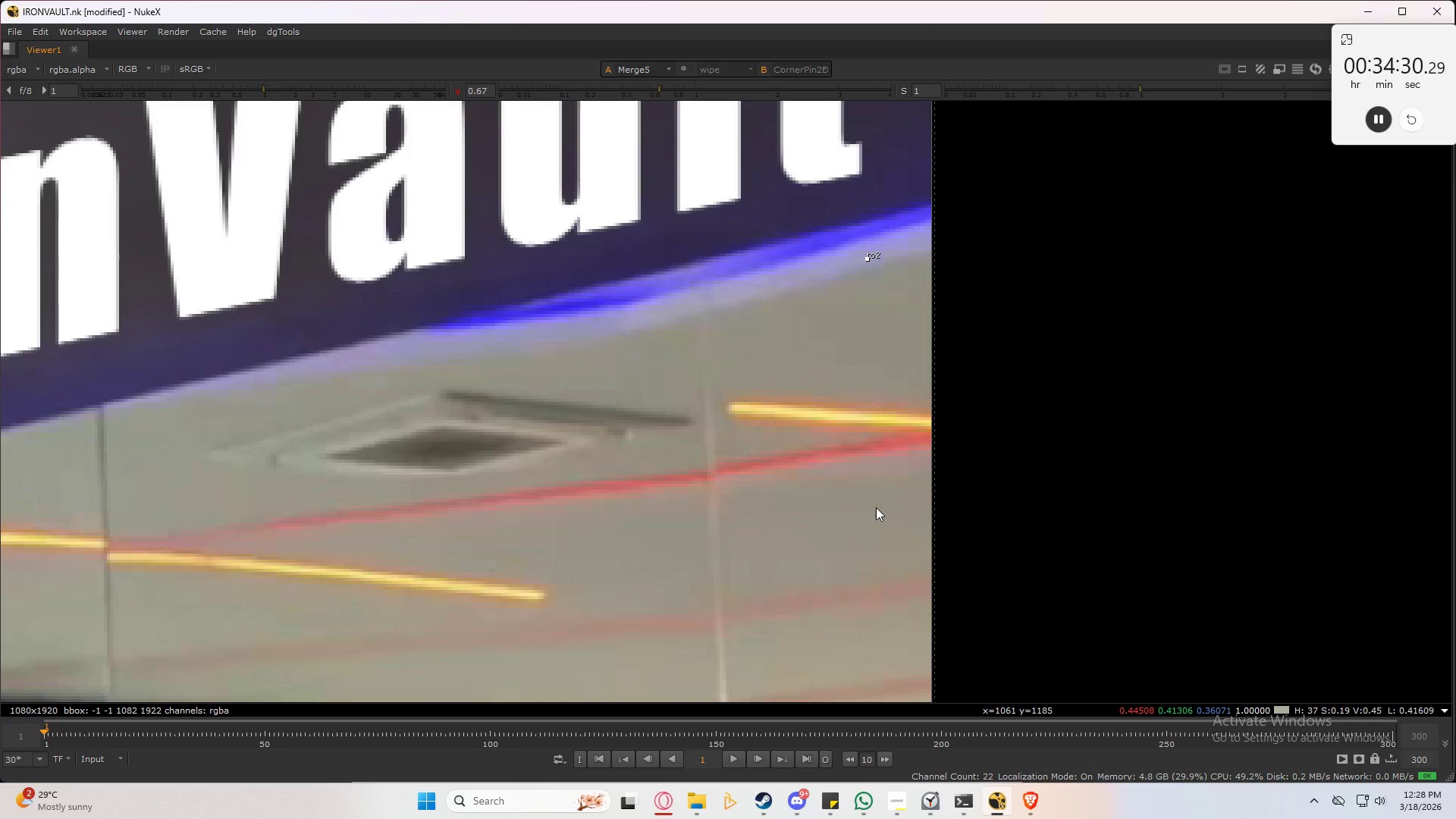 
hold_key(key=Numpad8, duration=0.89)
 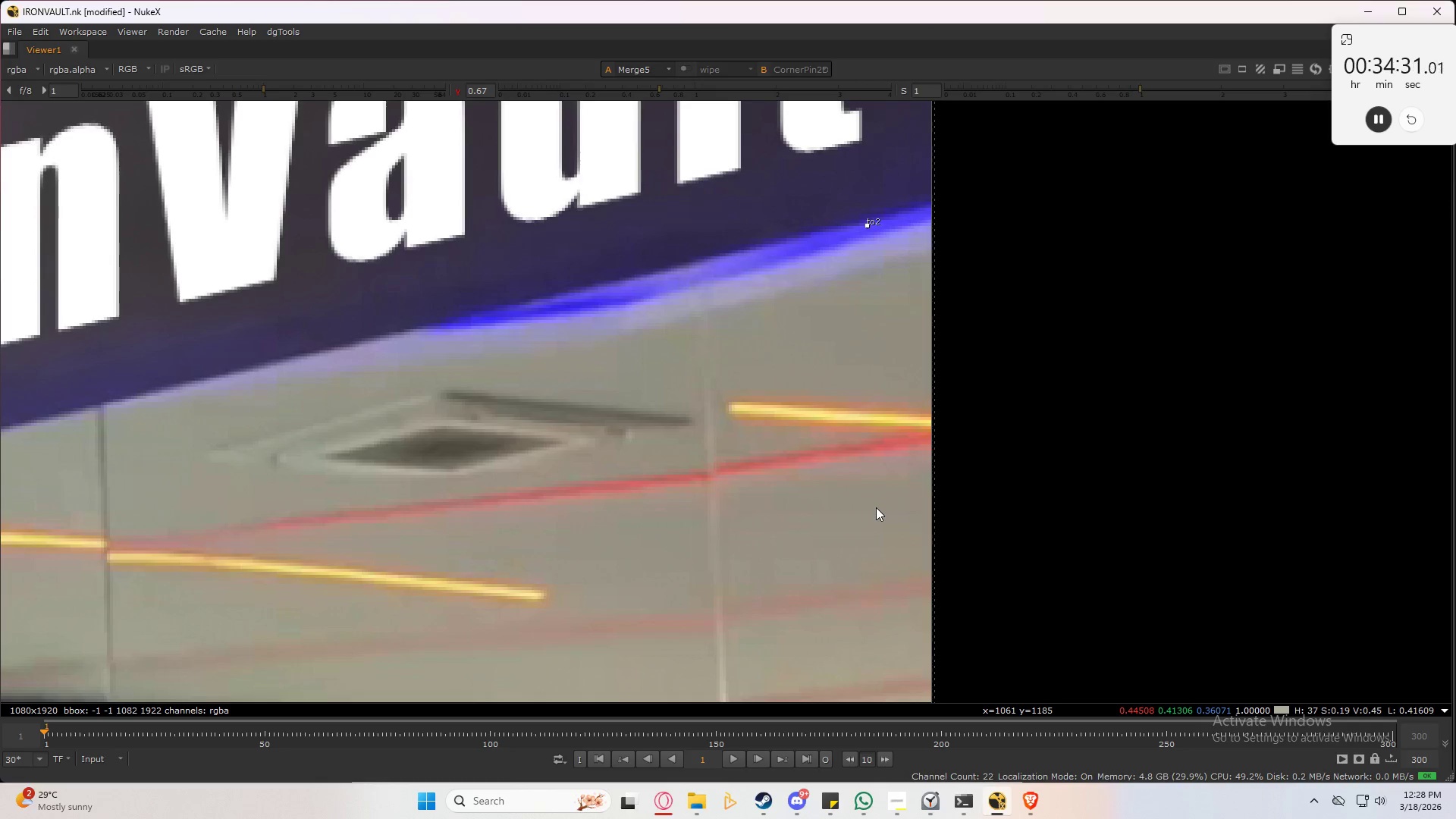 
key(Numpad8)
 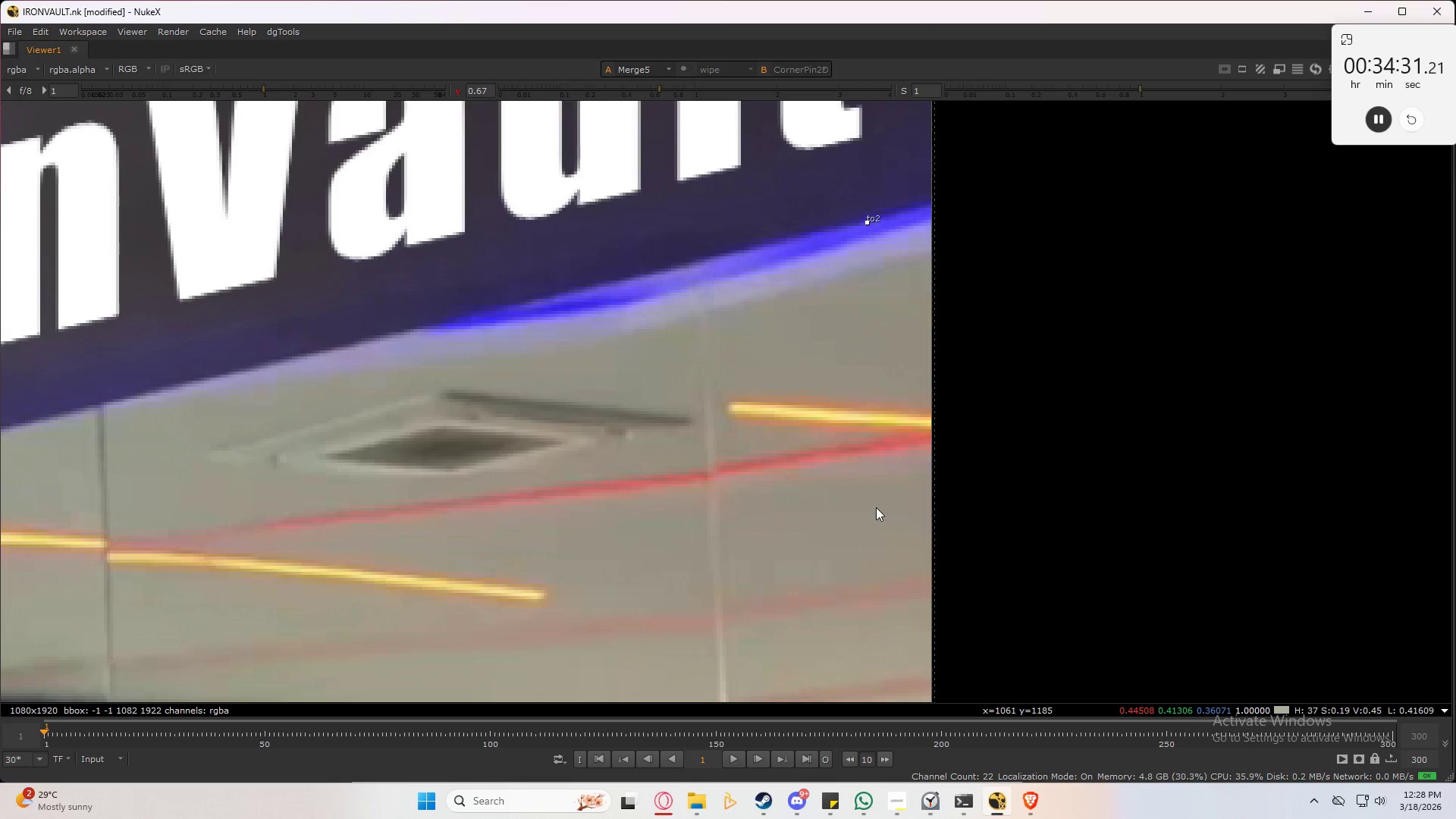 
key(Numpad8)
 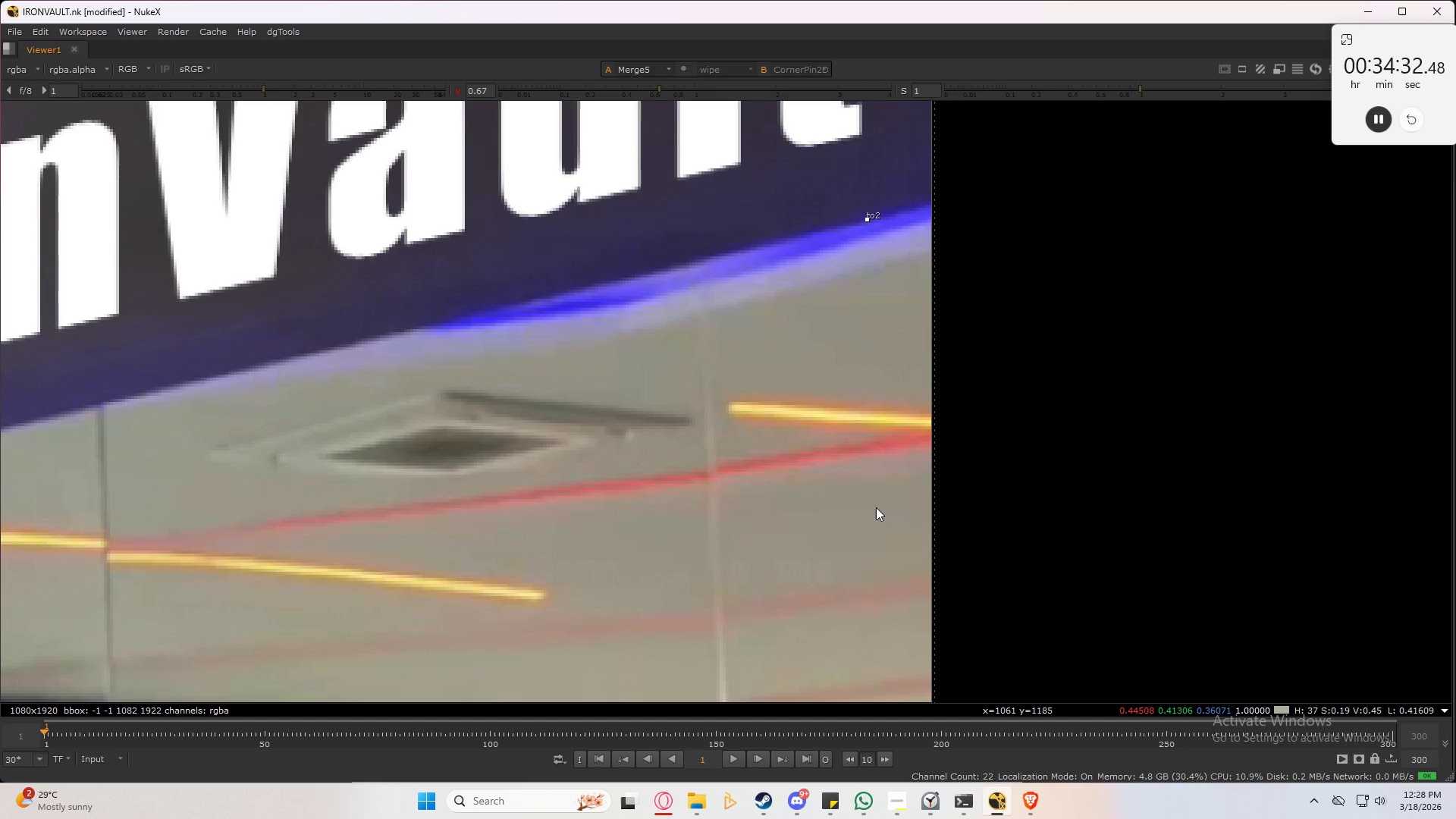 
scroll: coordinate [670, 453], scroll_direction: down, amount: 5.0
 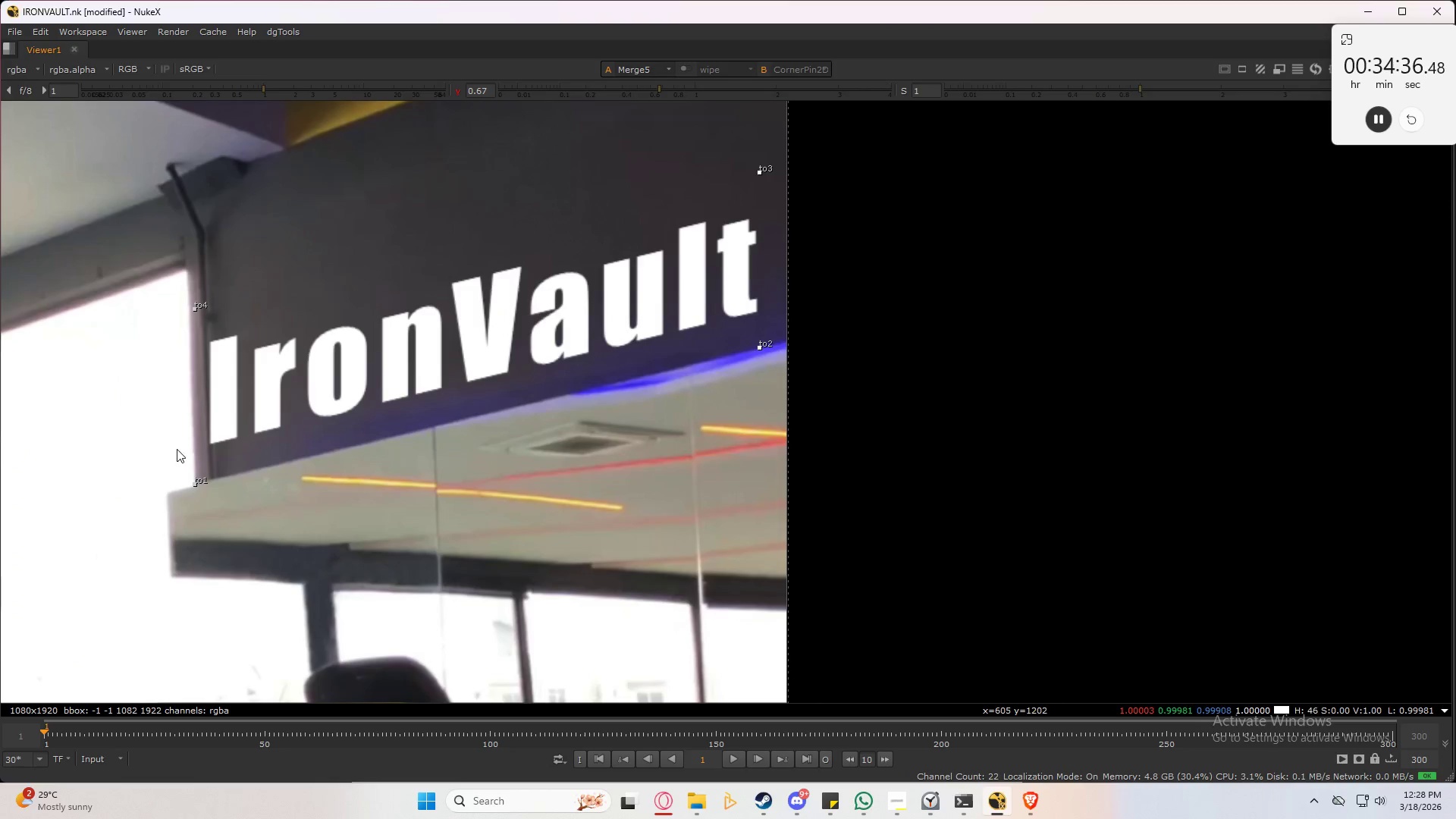 
left_click_drag(start_coordinate=[159, 234], to_coordinate=[791, 239])
 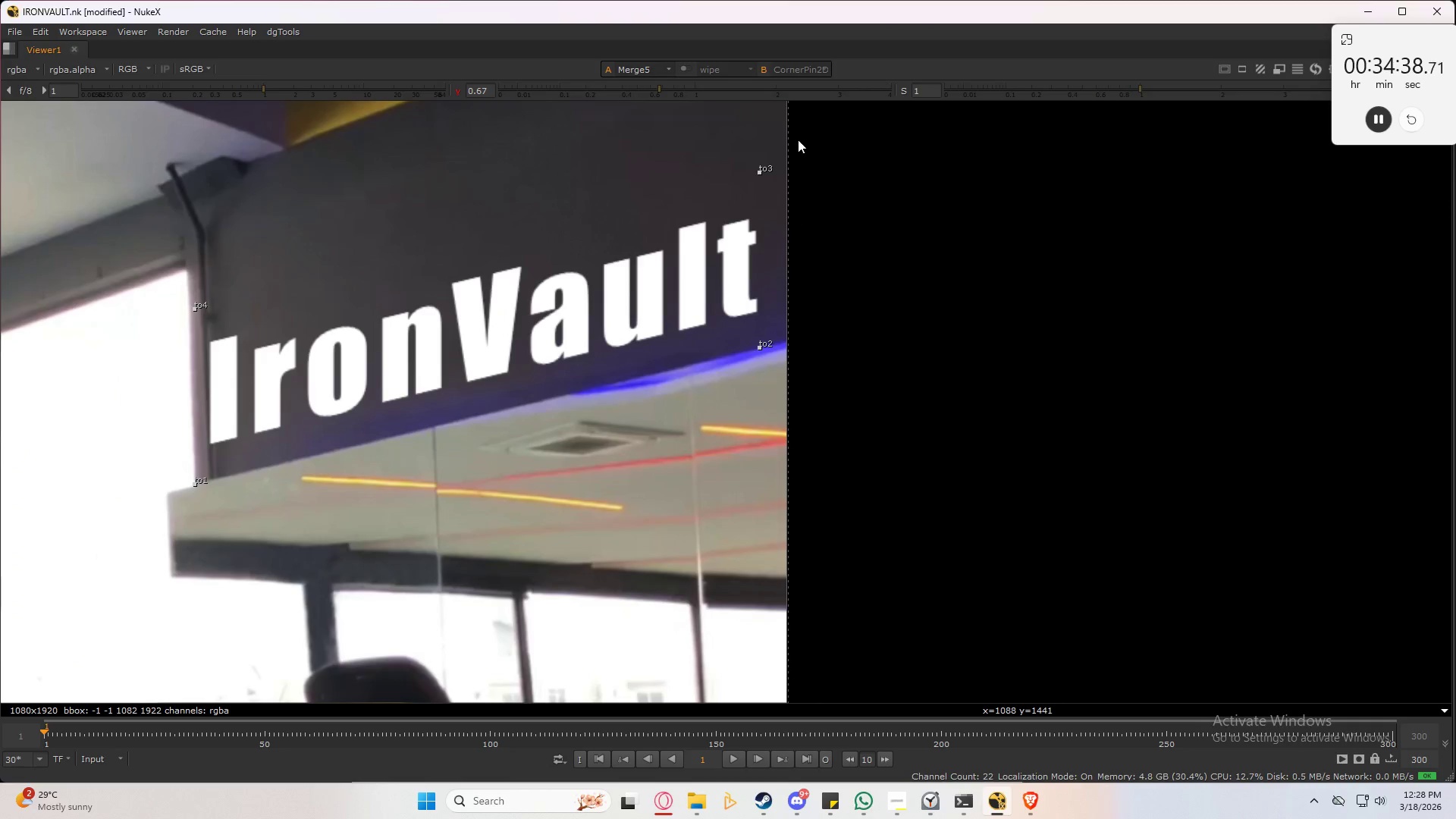 
left_click_drag(start_coordinate=[801, 130], to_coordinate=[169, 333])
 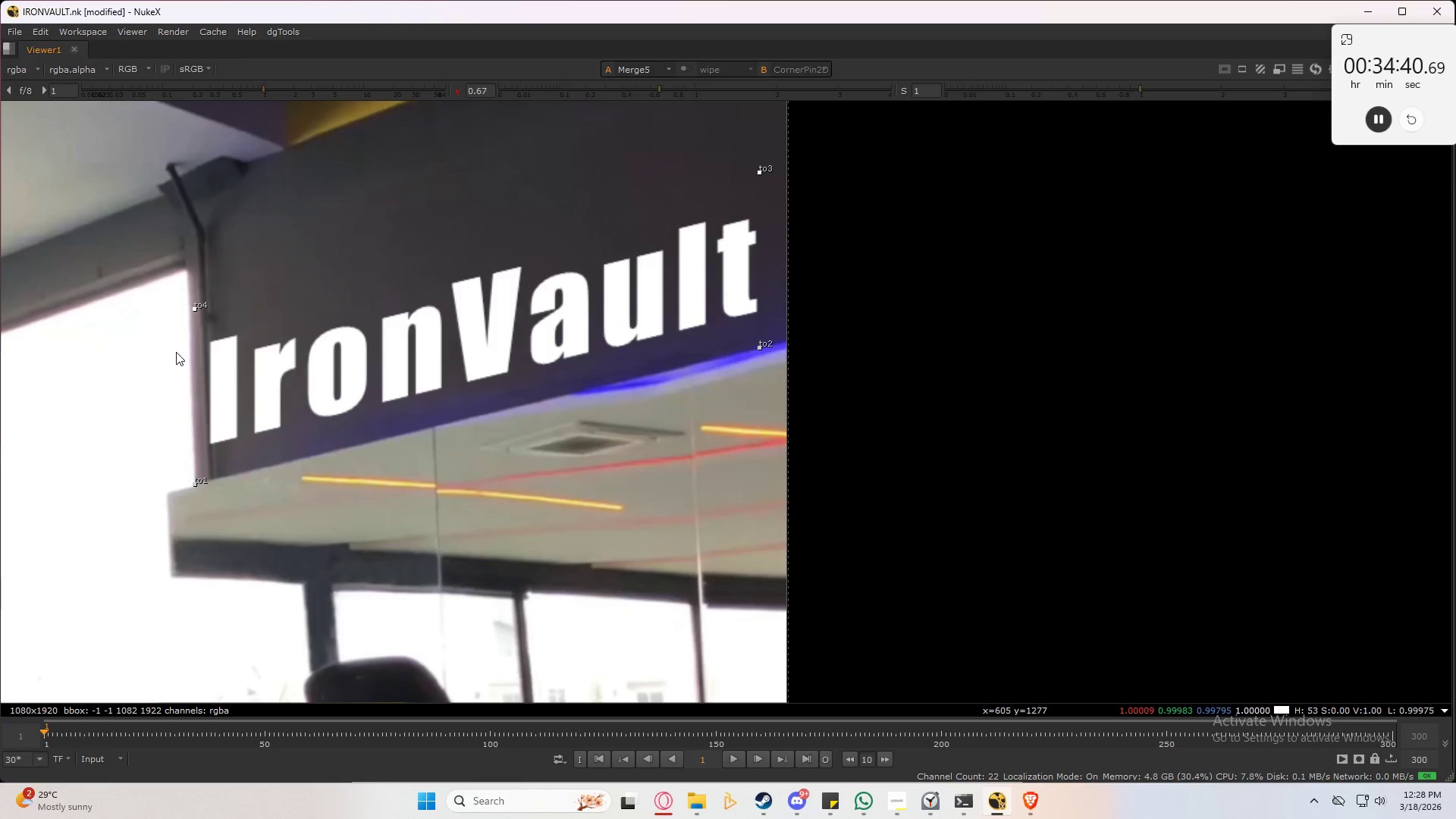 
scroll: coordinate [172, 317], scroll_direction: up, amount: 7.0
 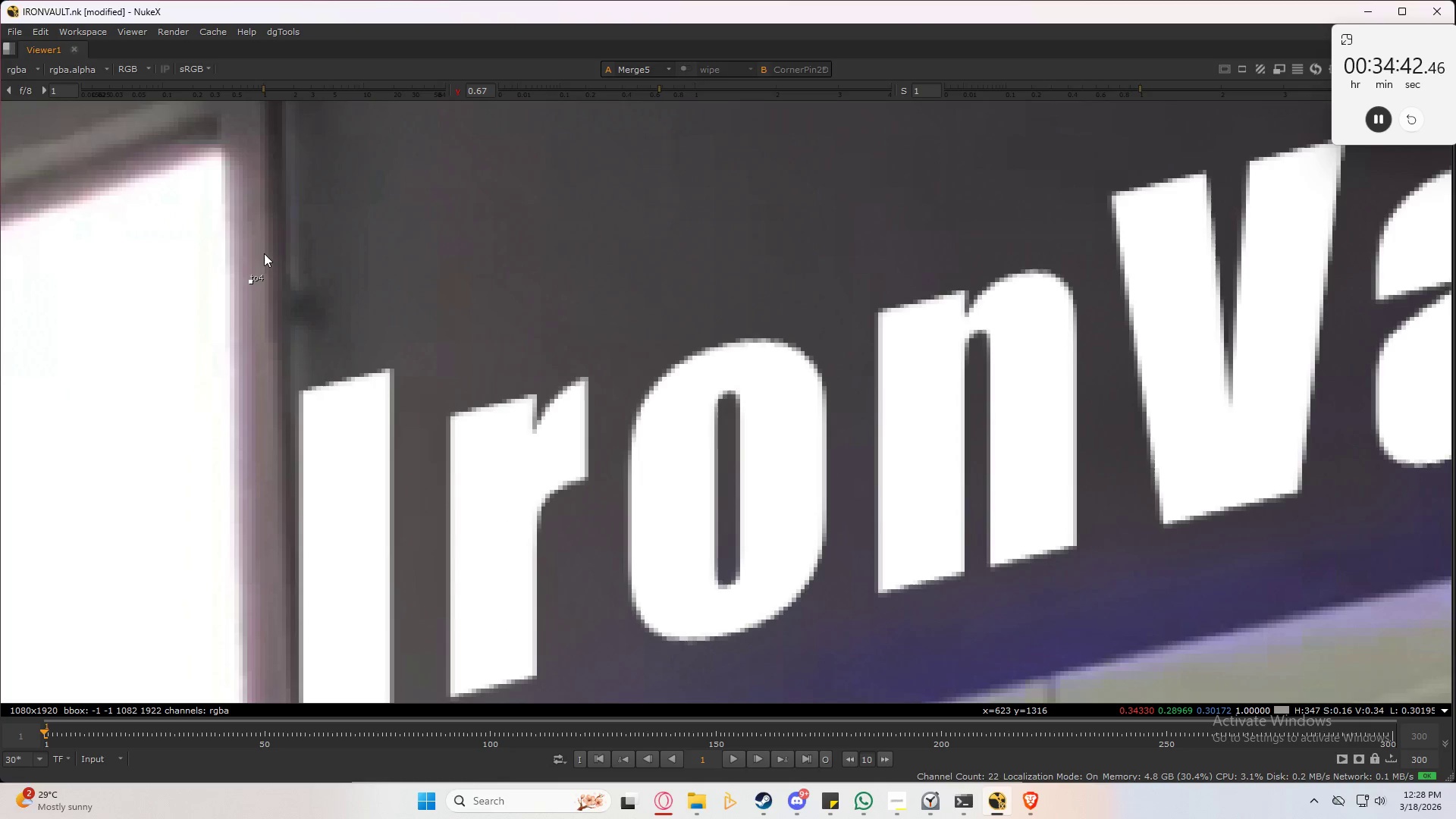 
key(Numpad4)
 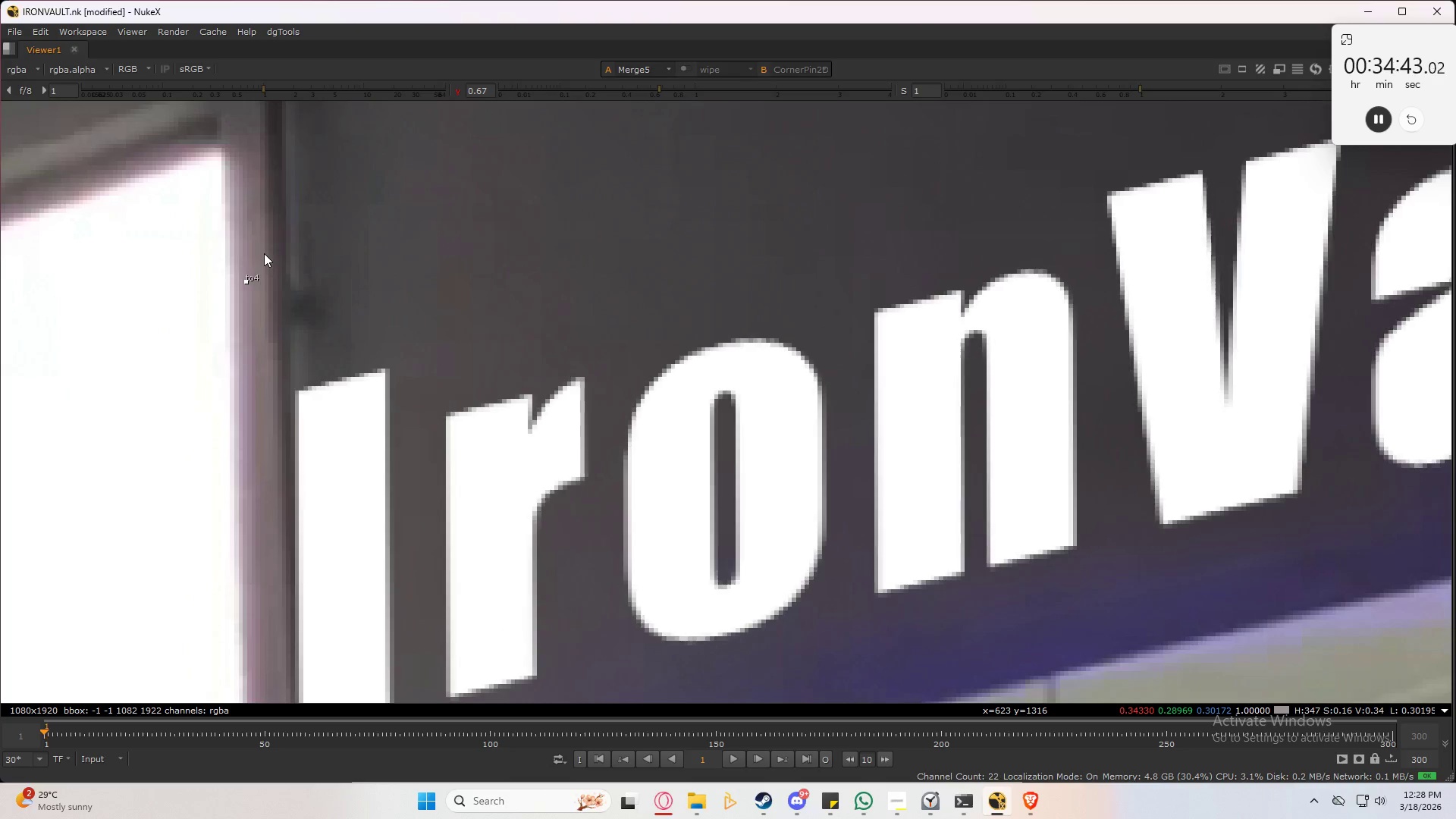 
key(Numpad4)
 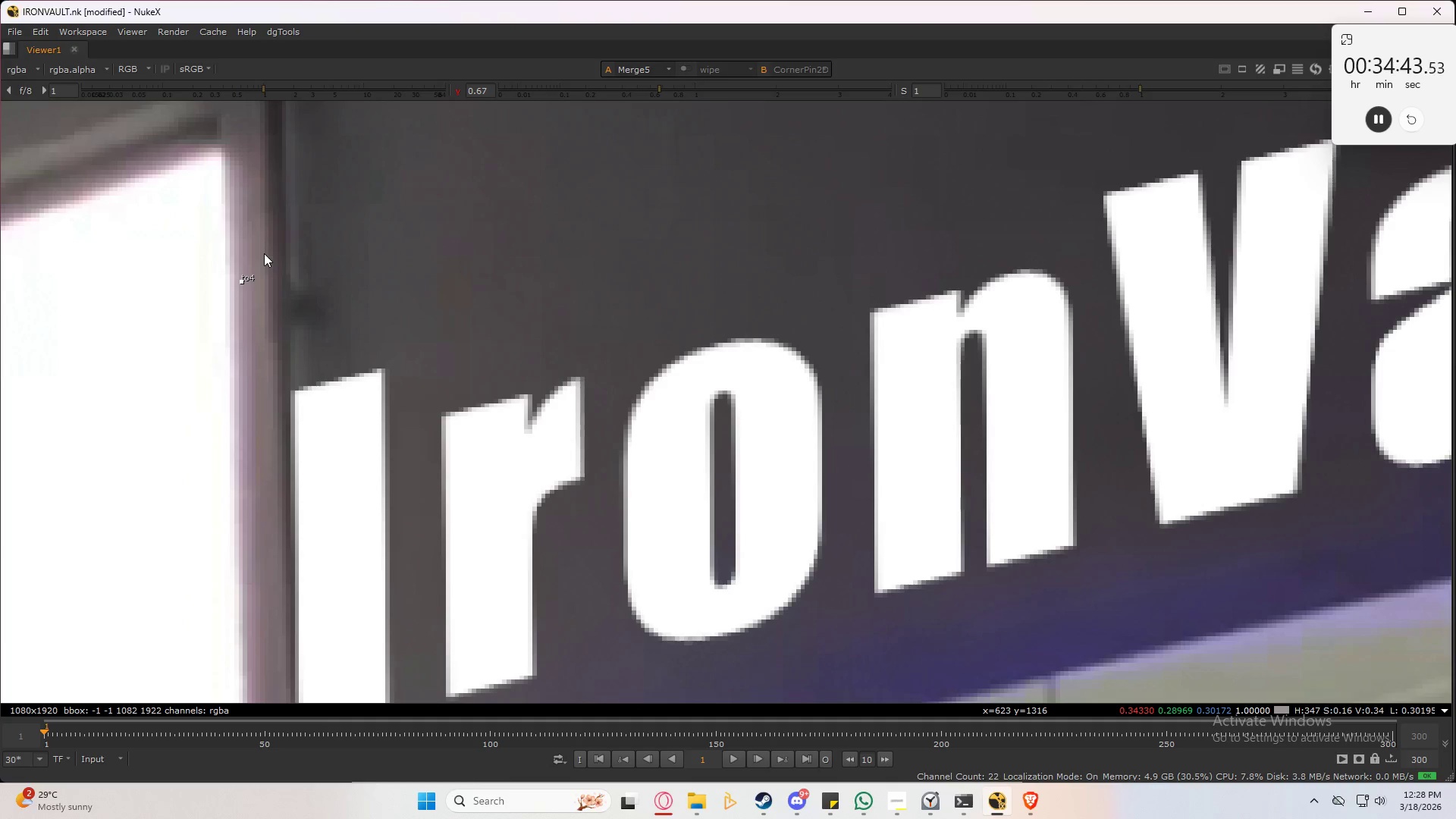 
key(Numpad4)
 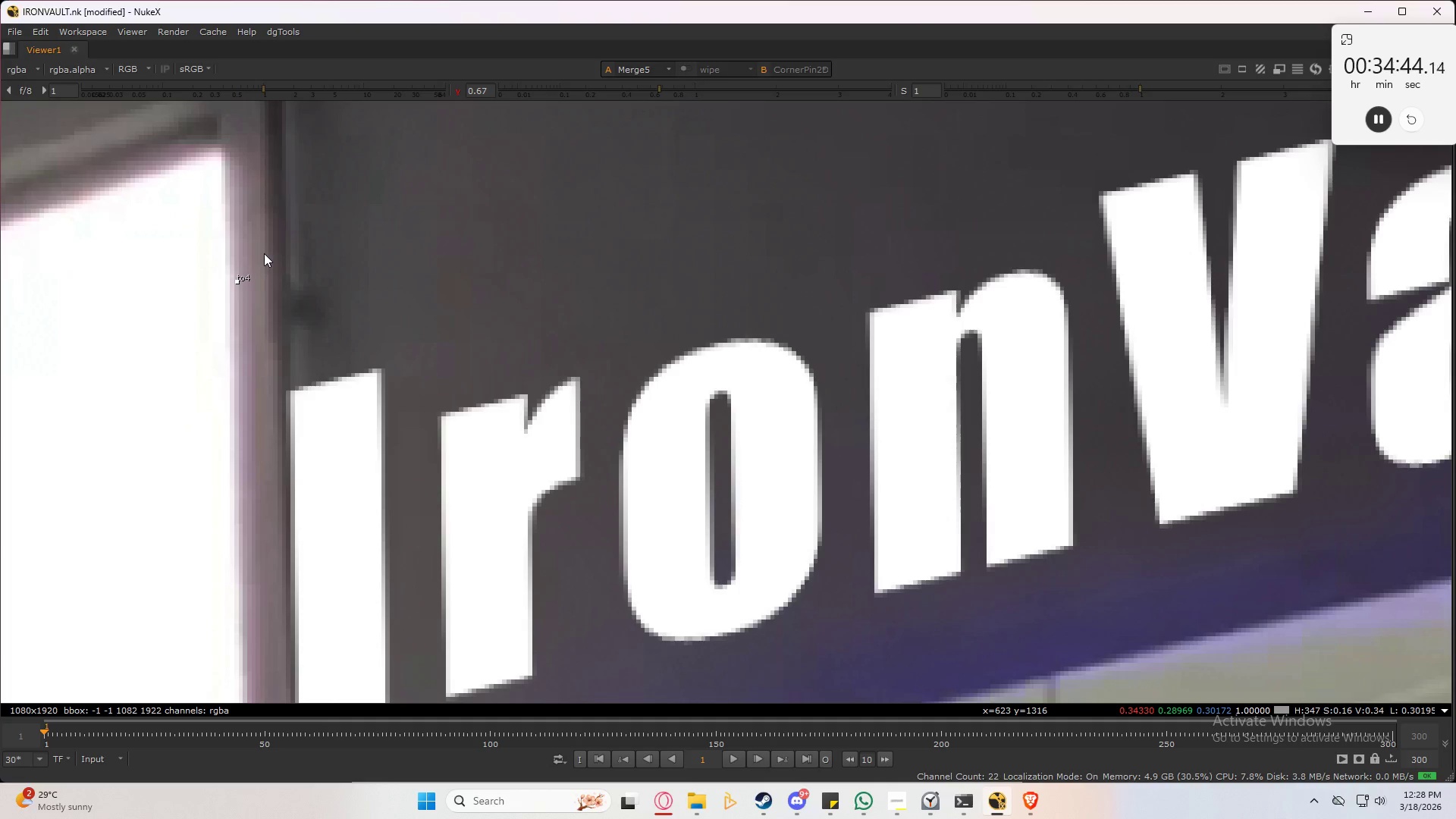 
key(Numpad4)
 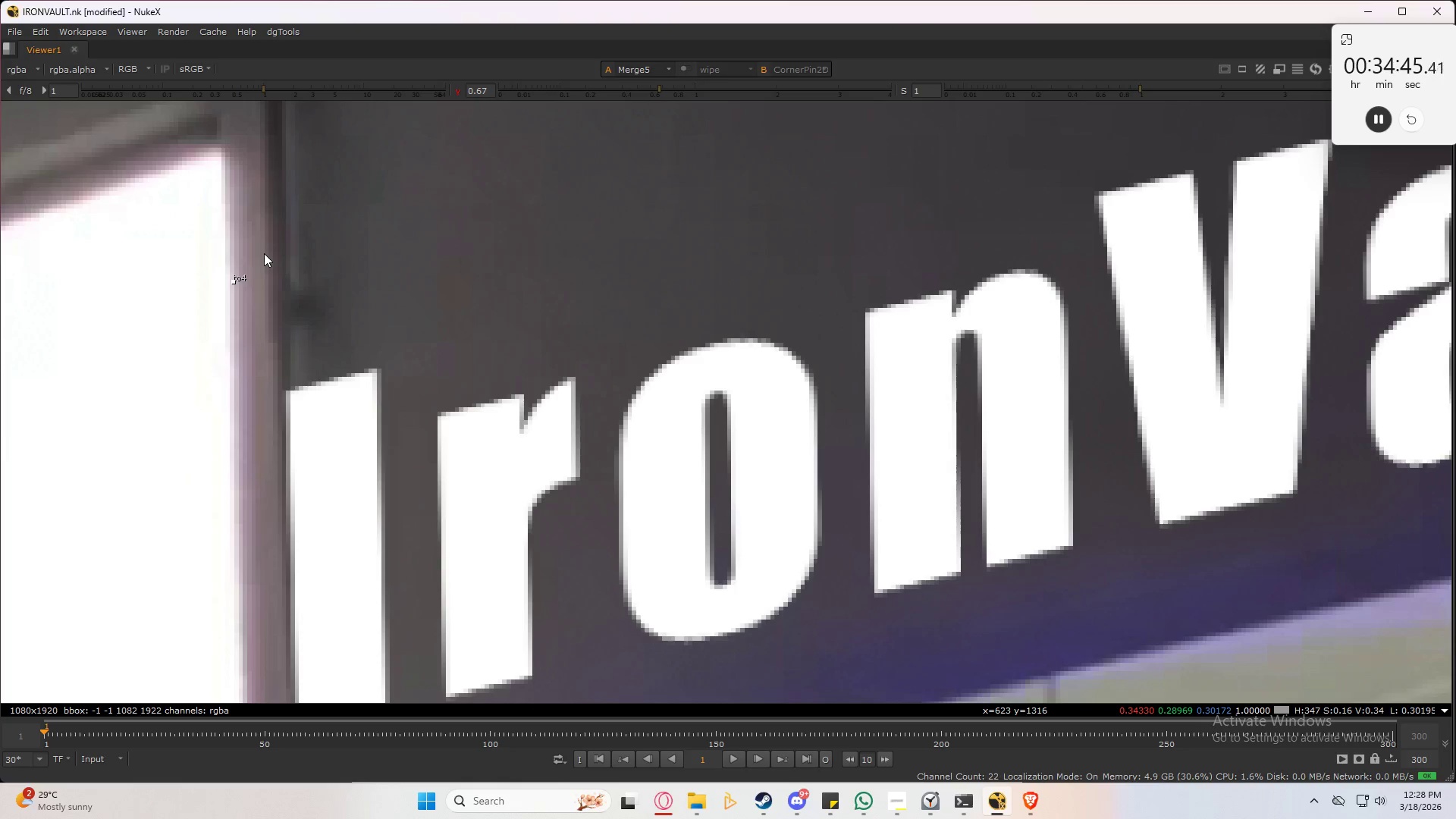 
key(Numpad4)
 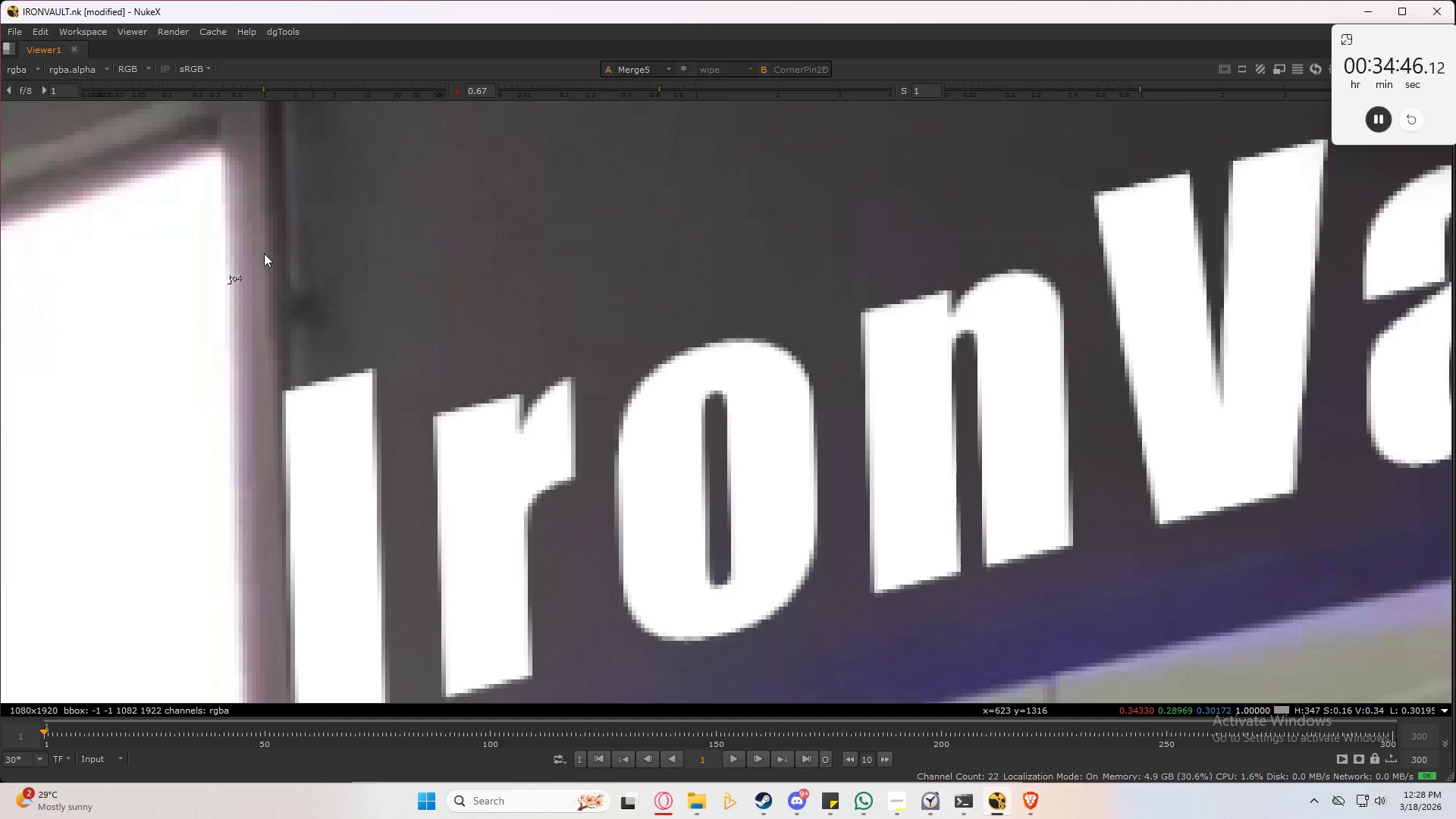 
key(Numpad4)
 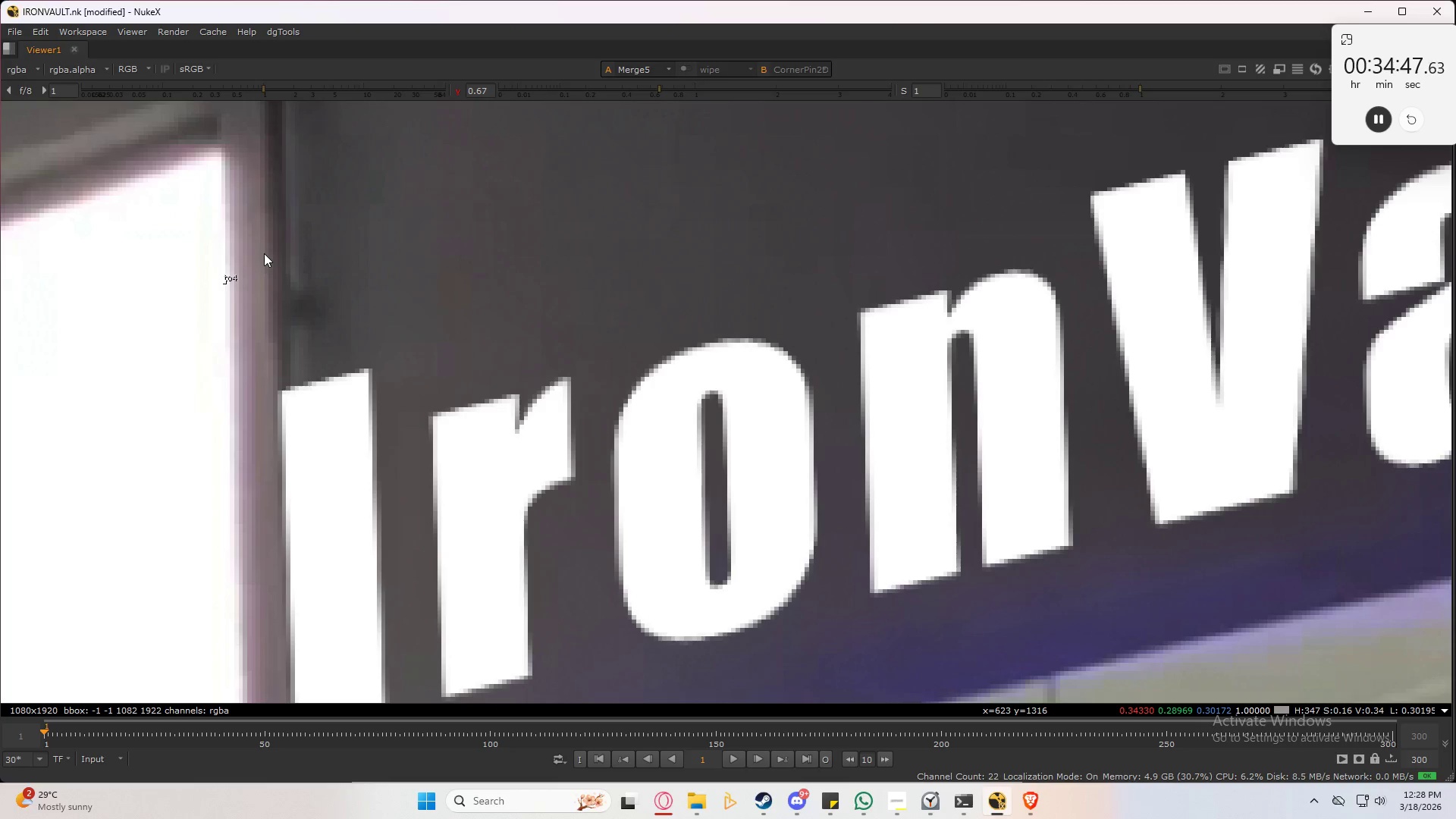 
scroll: coordinate [350, 469], scroll_direction: down, amount: 7.0
 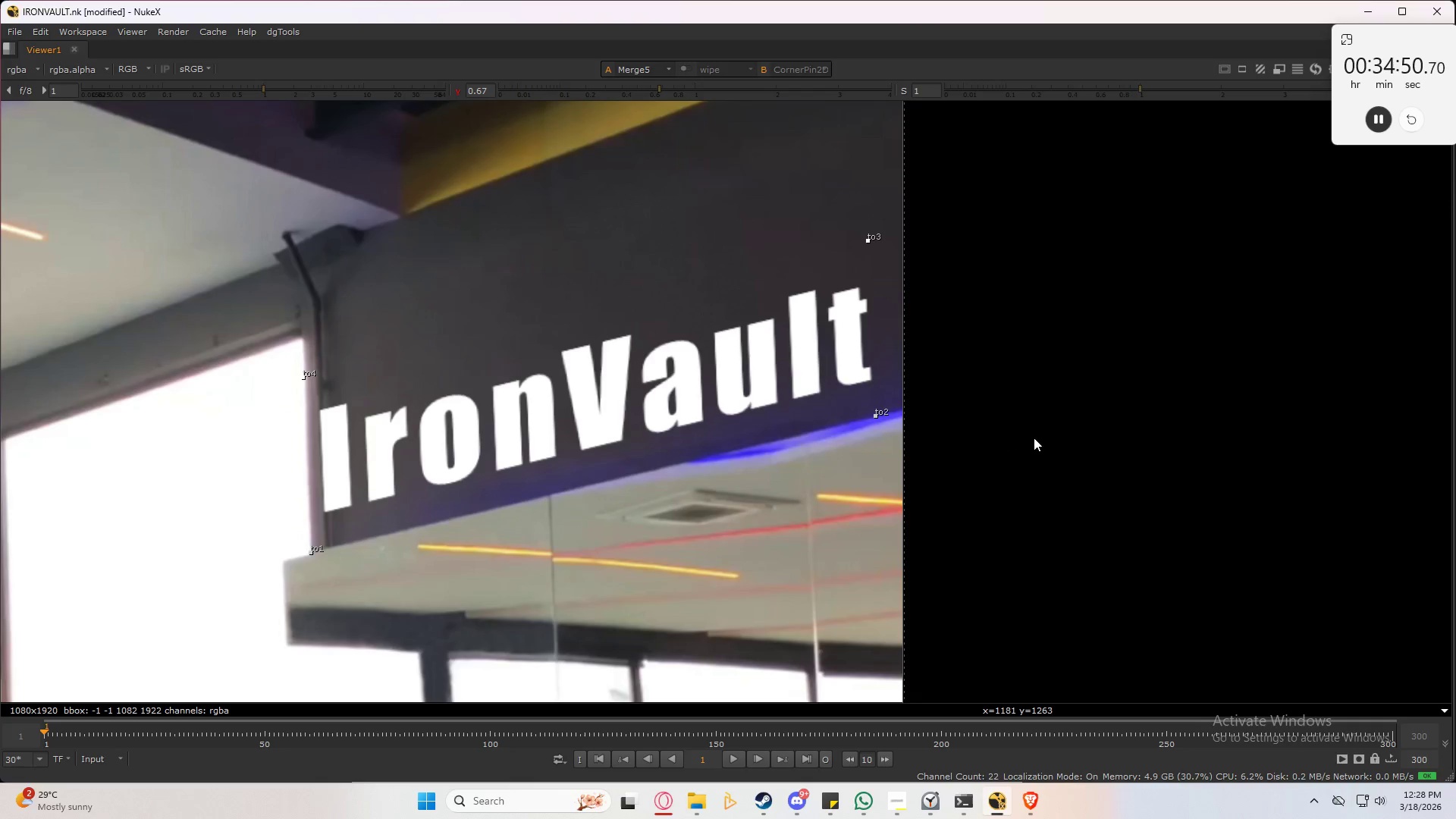 
left_click([1036, 435])
 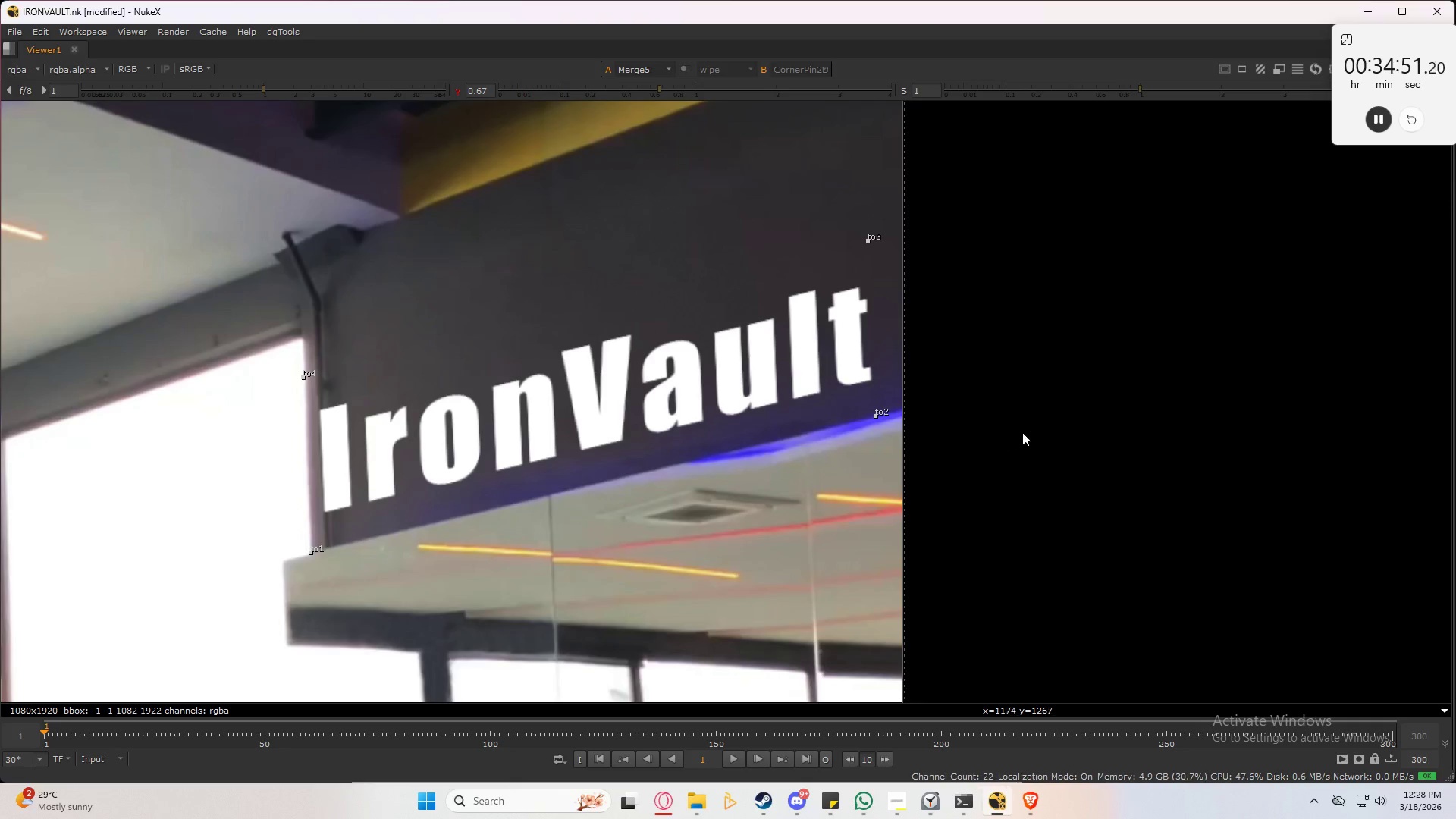 
scroll: coordinate [1016, 432], scroll_direction: down, amount: 1.0
 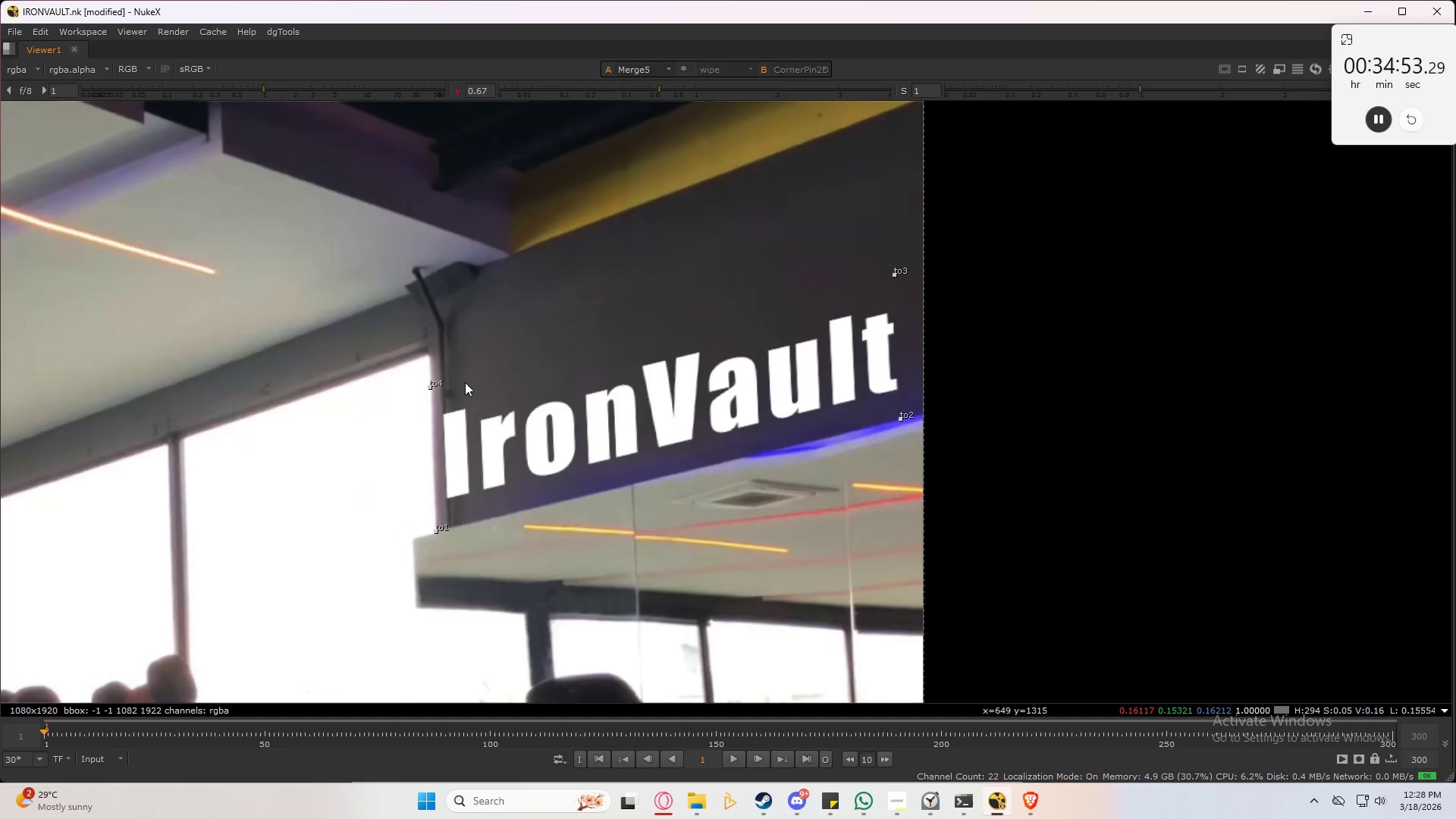 
key(Space)
 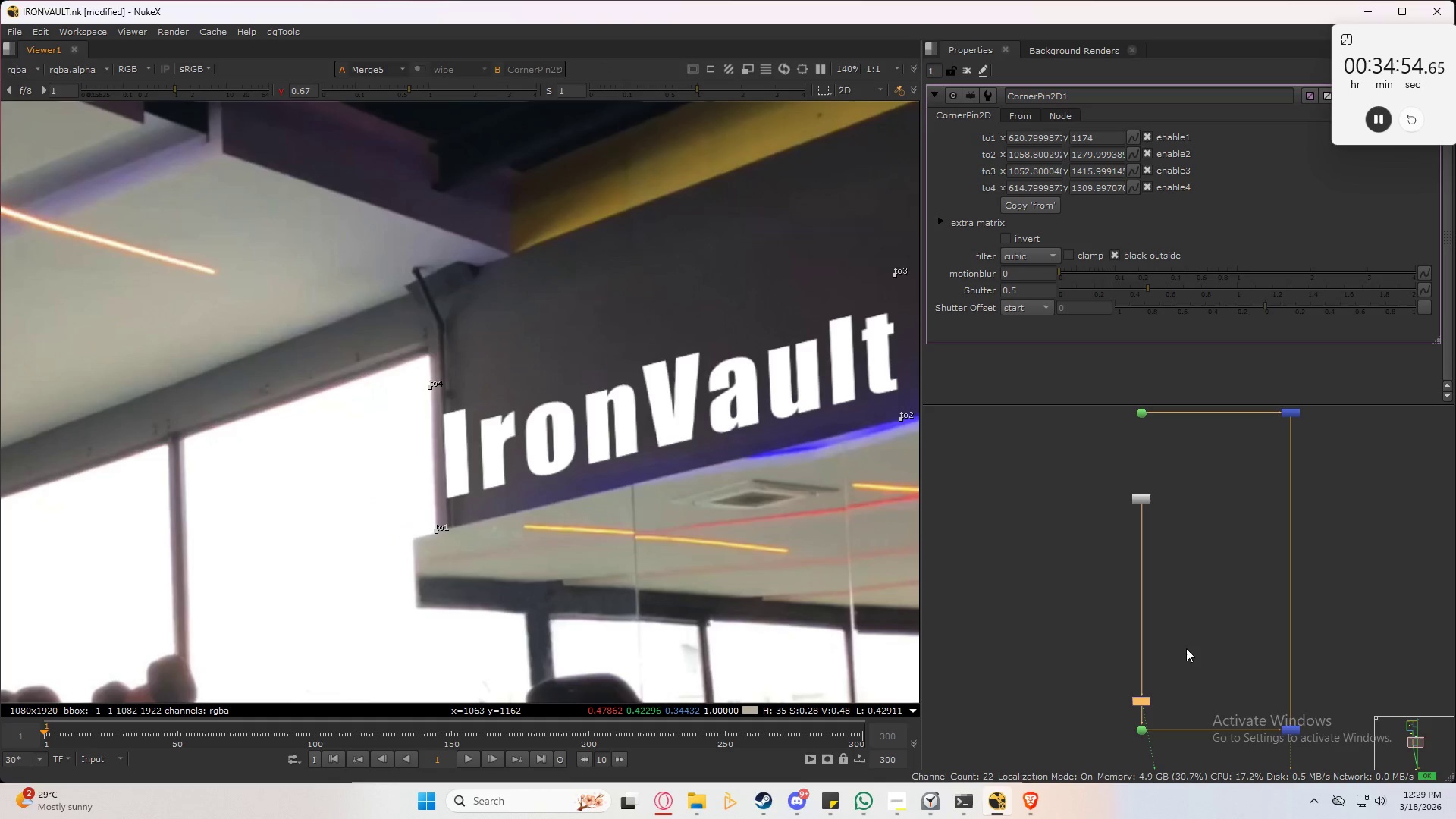 
left_click([1199, 638])
 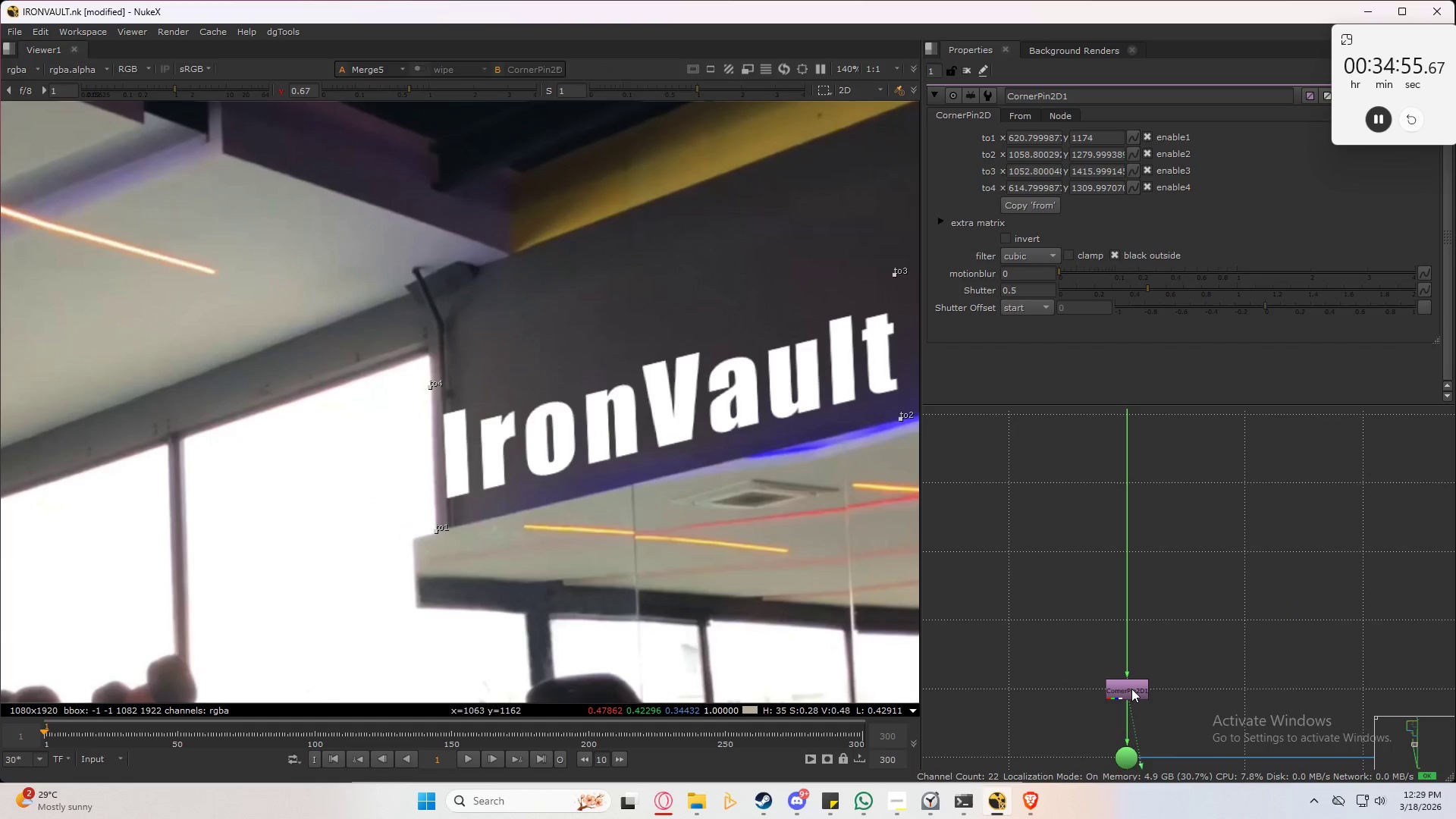 
scroll: coordinate [1153, 711], scroll_direction: up, amount: 5.0
 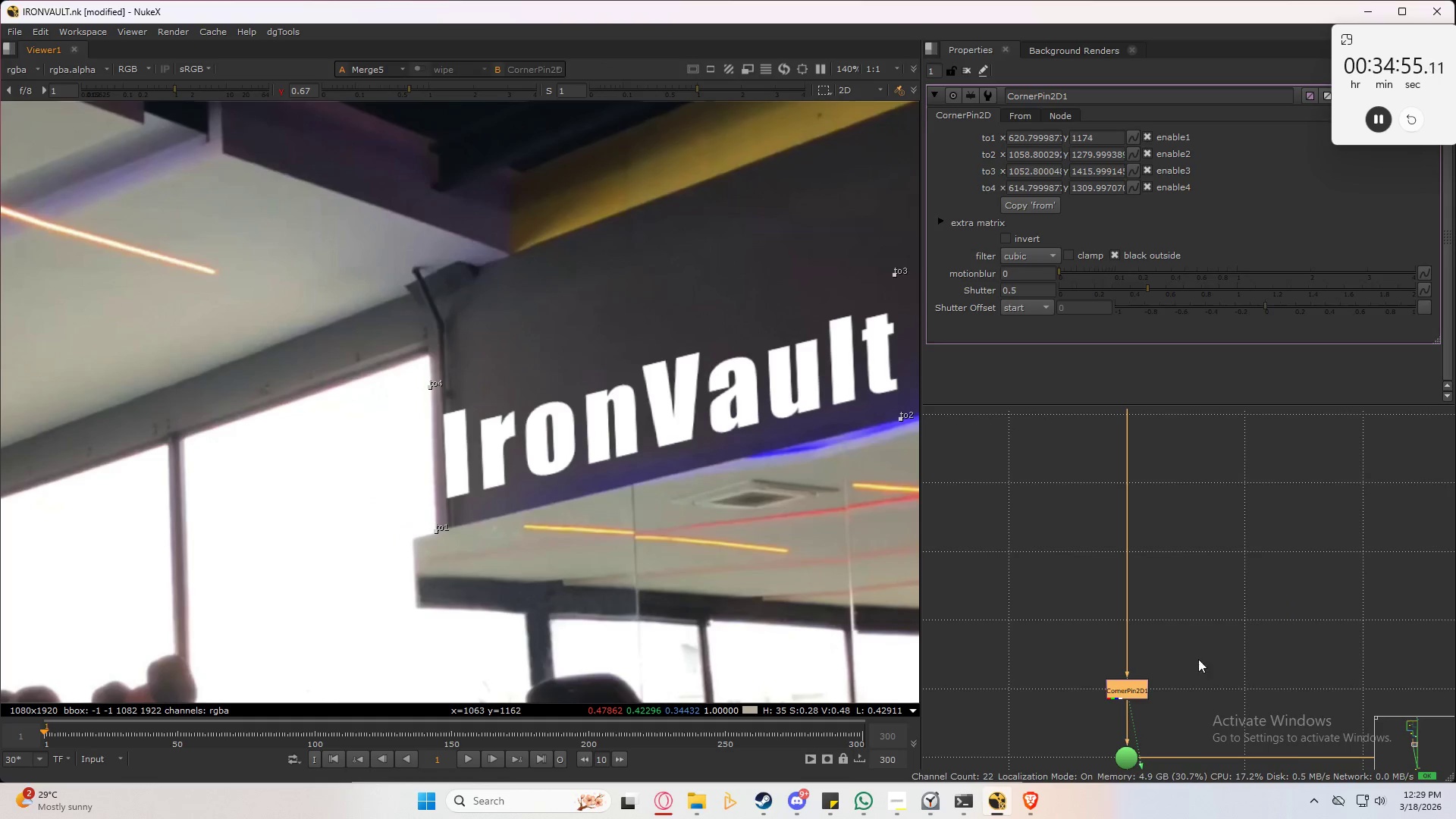 
left_click_drag(start_coordinate=[1131, 687], to_coordinate=[1132, 622])
 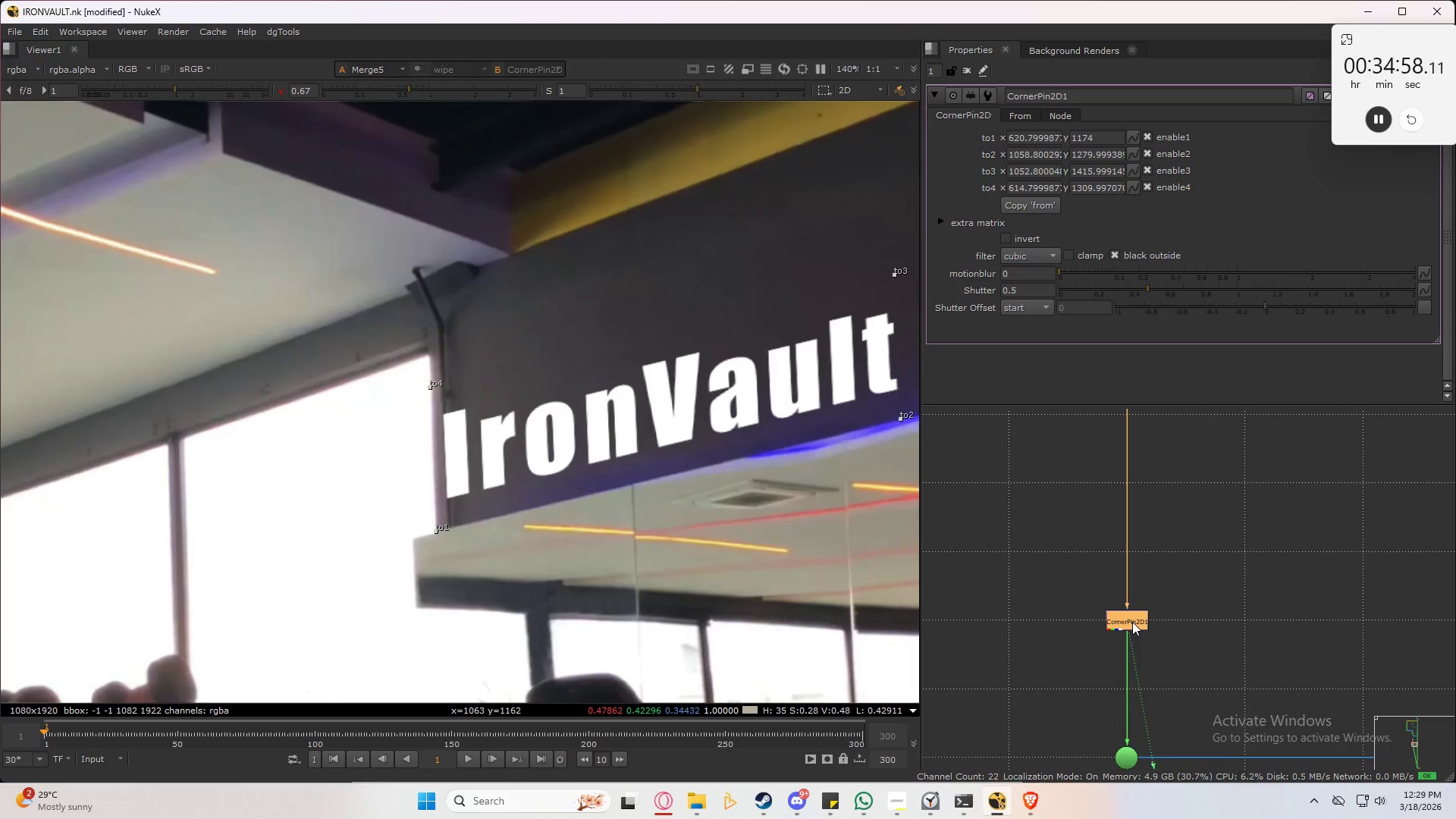 
key(T)
 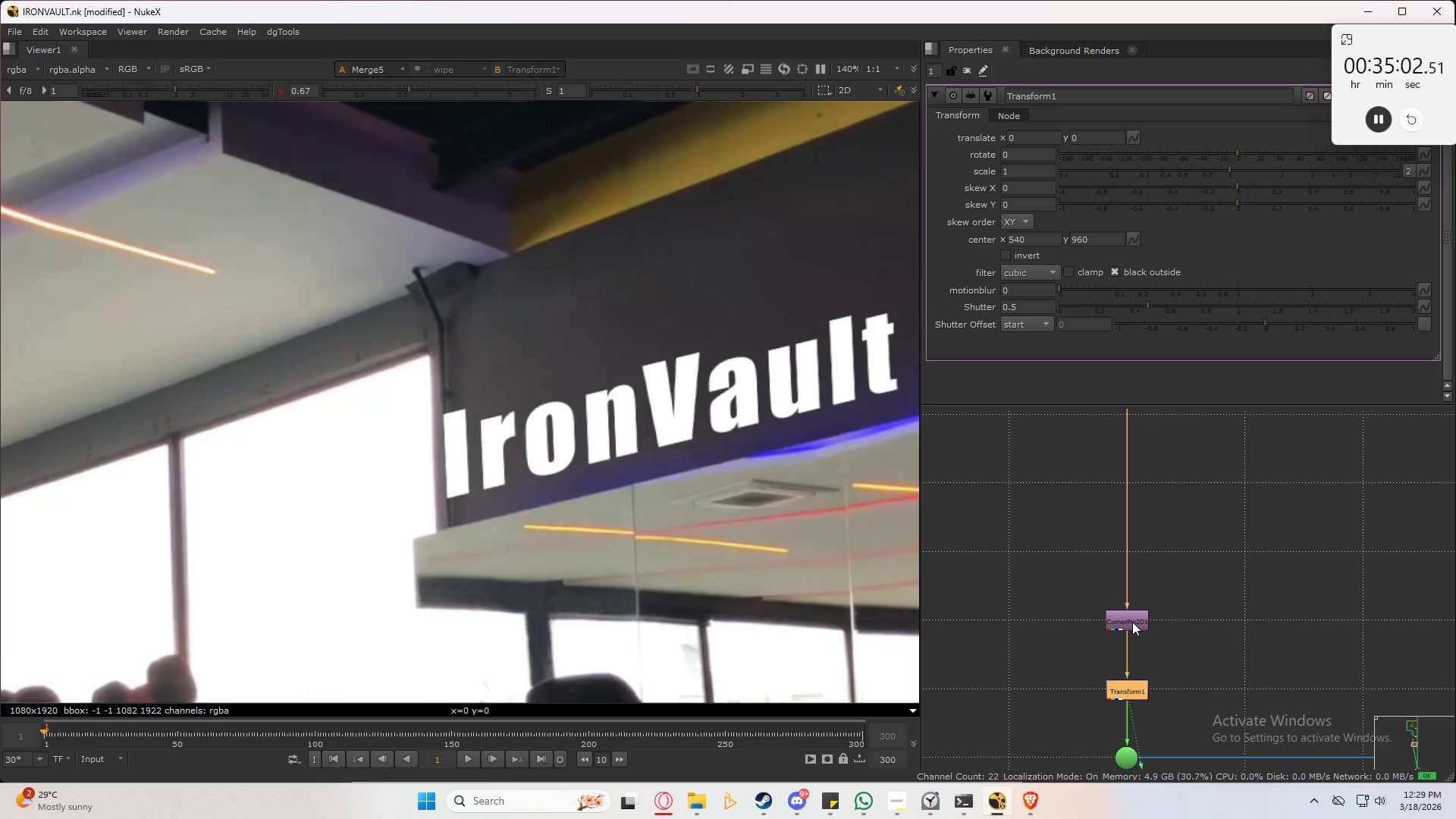 
wait(9.03)
 